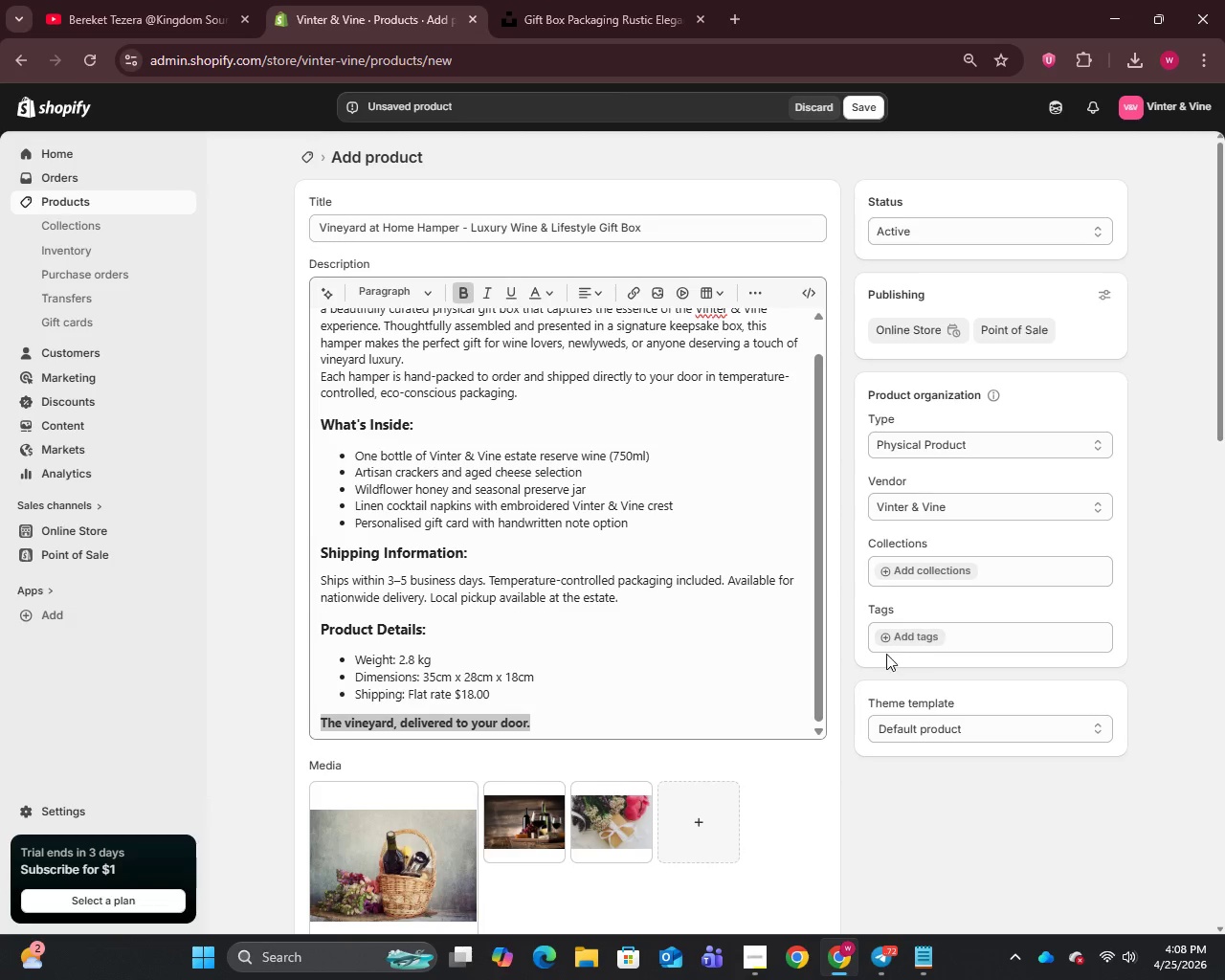 
left_click([888, 637])
 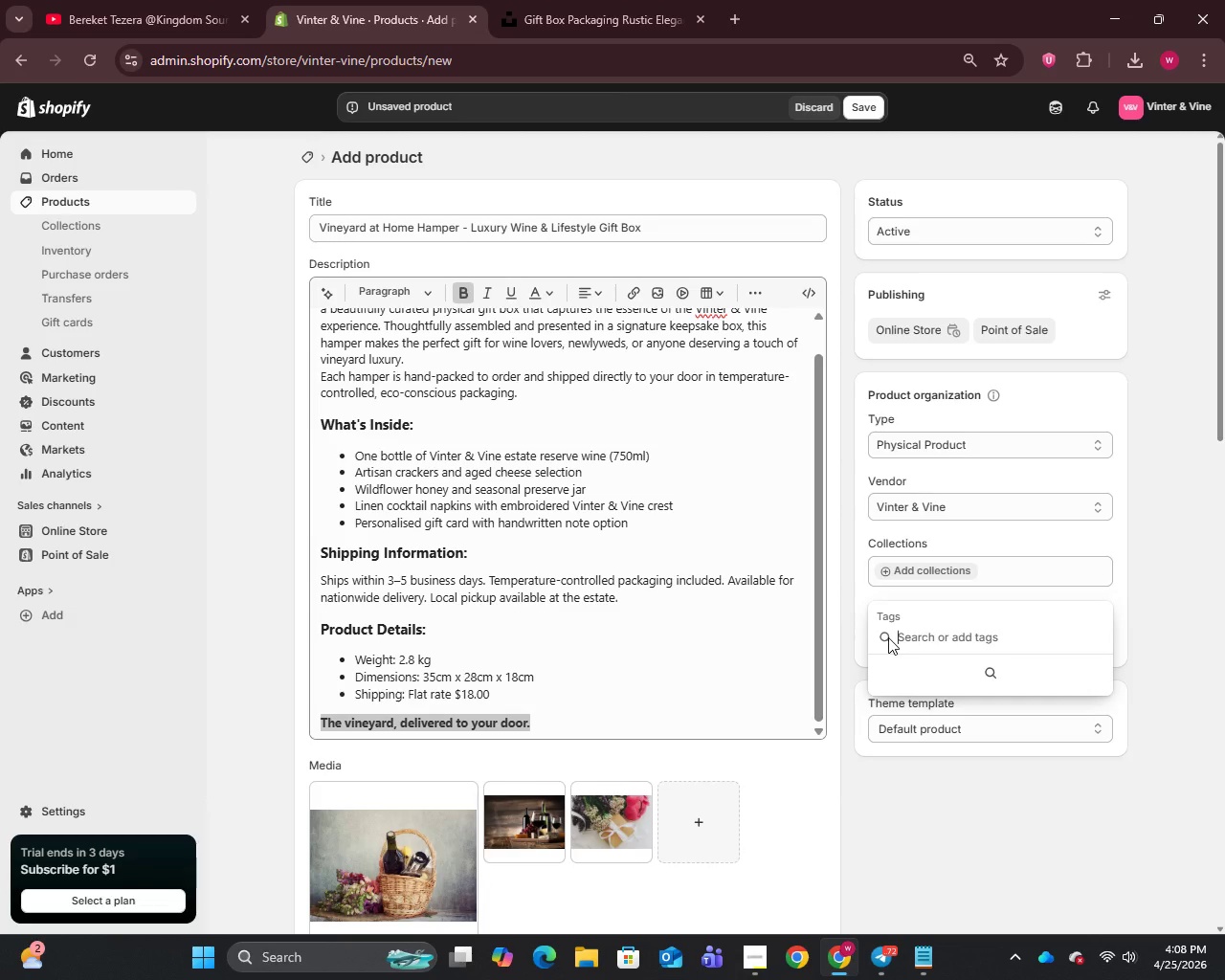 
key(CapsLock)
 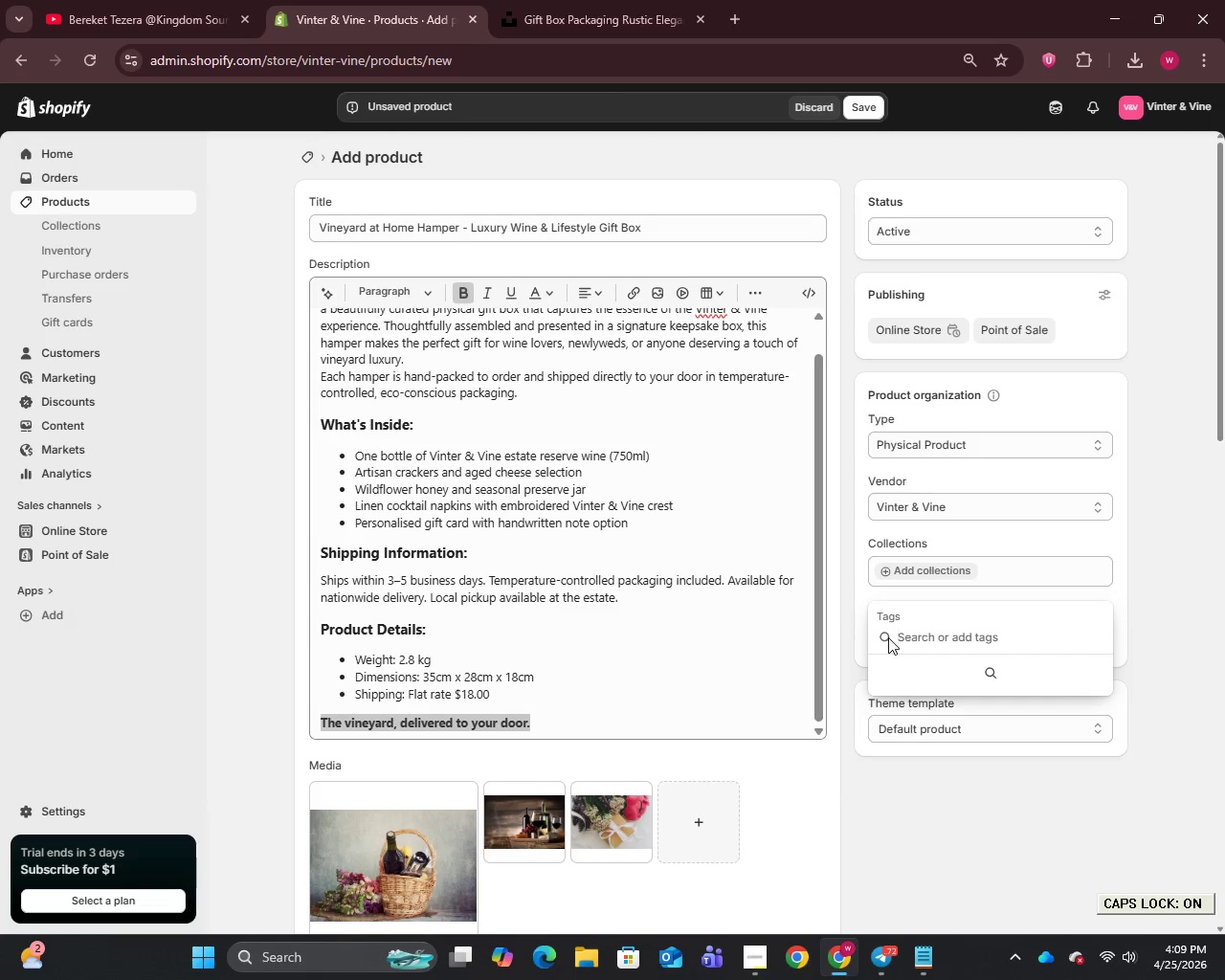 
key(G)
 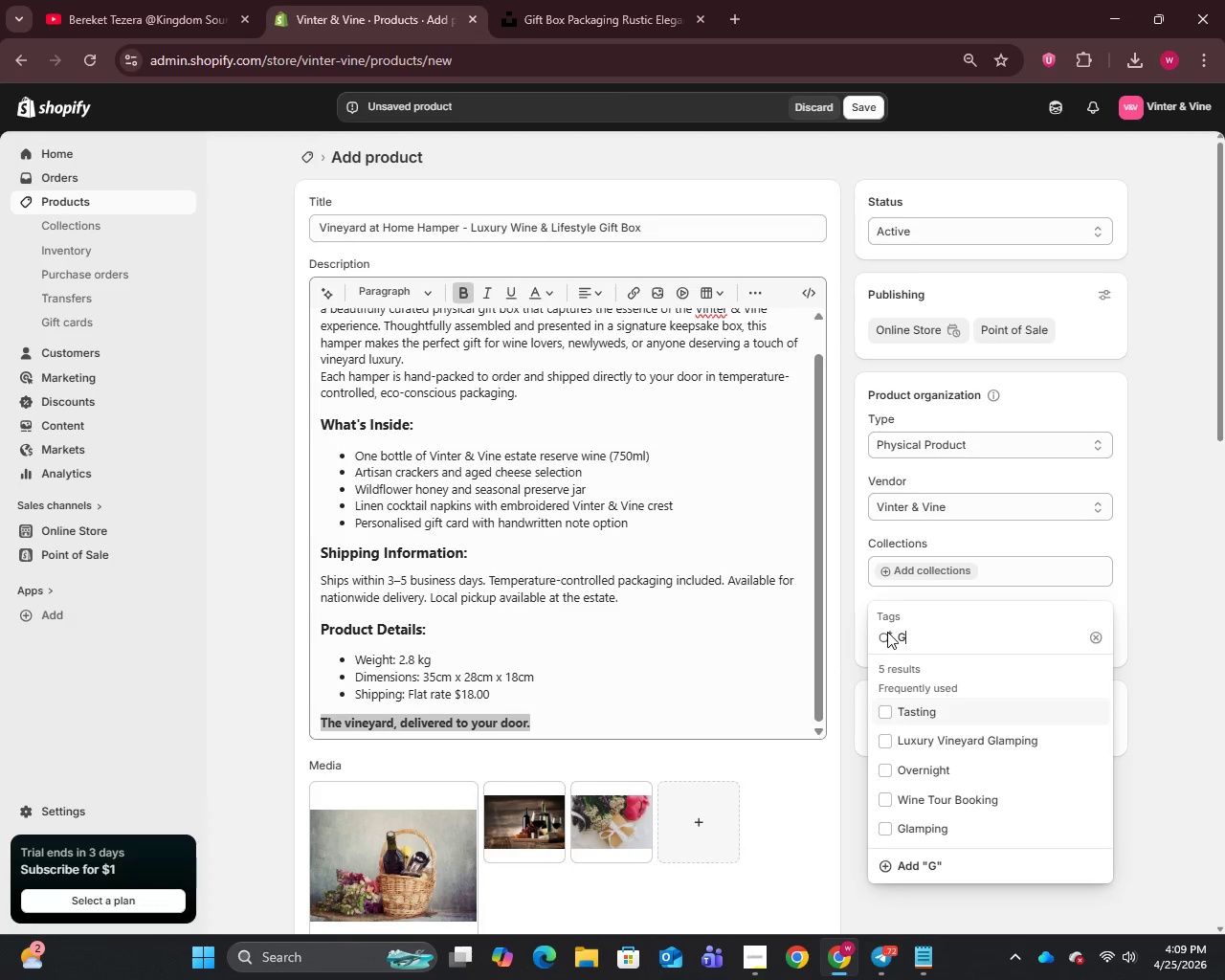 
type(ift)
 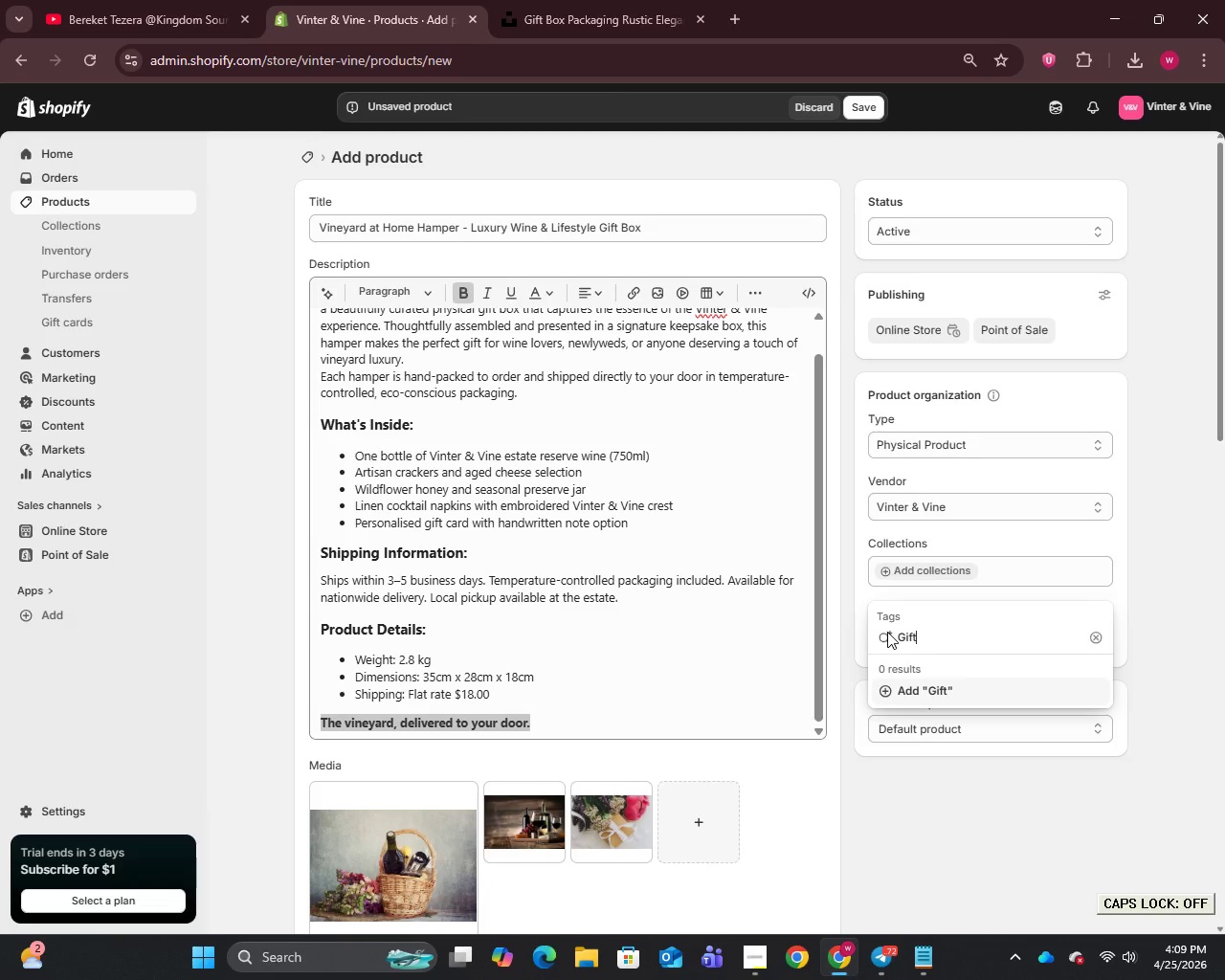 
key(Enter)
 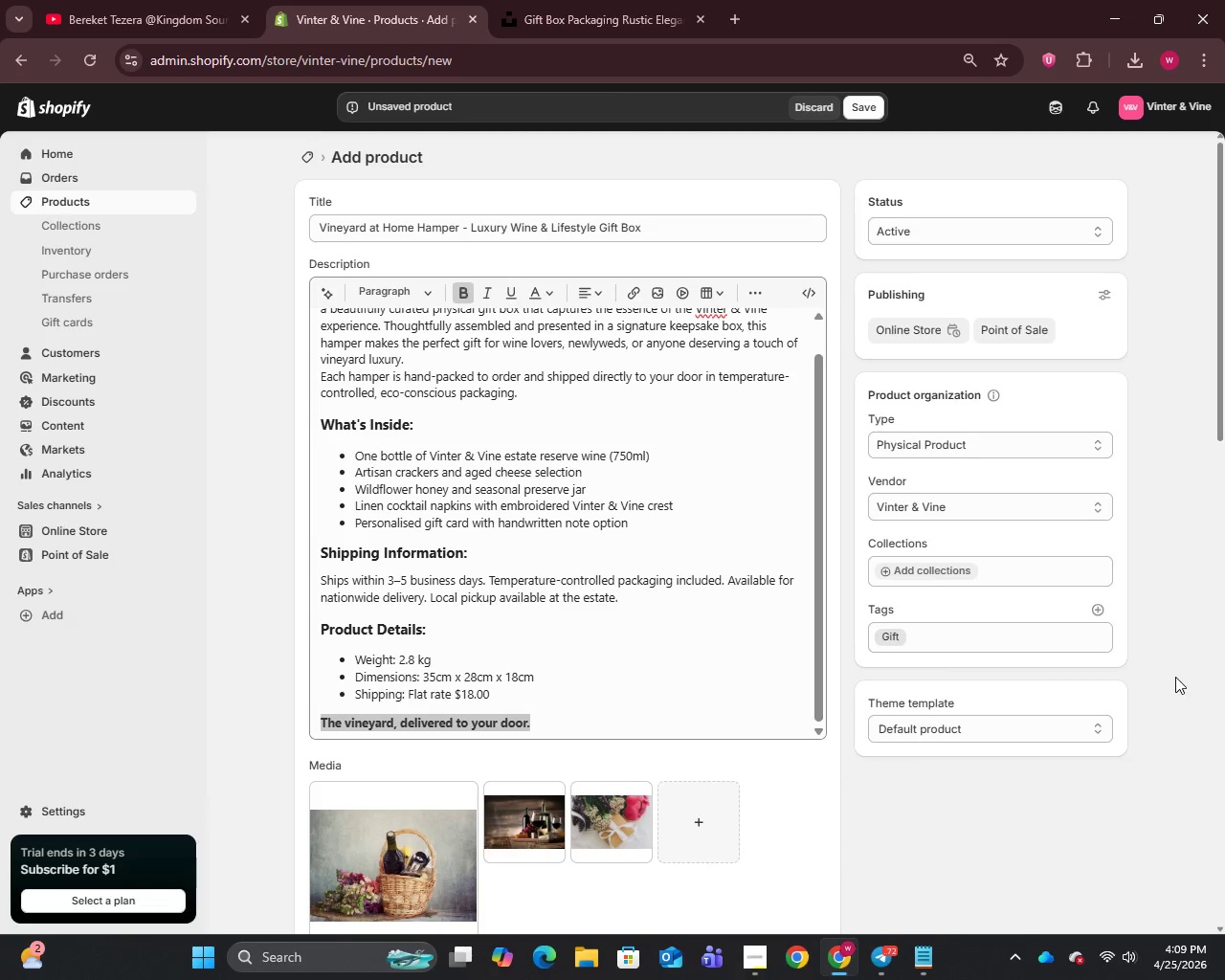 
left_click([1098, 613])
 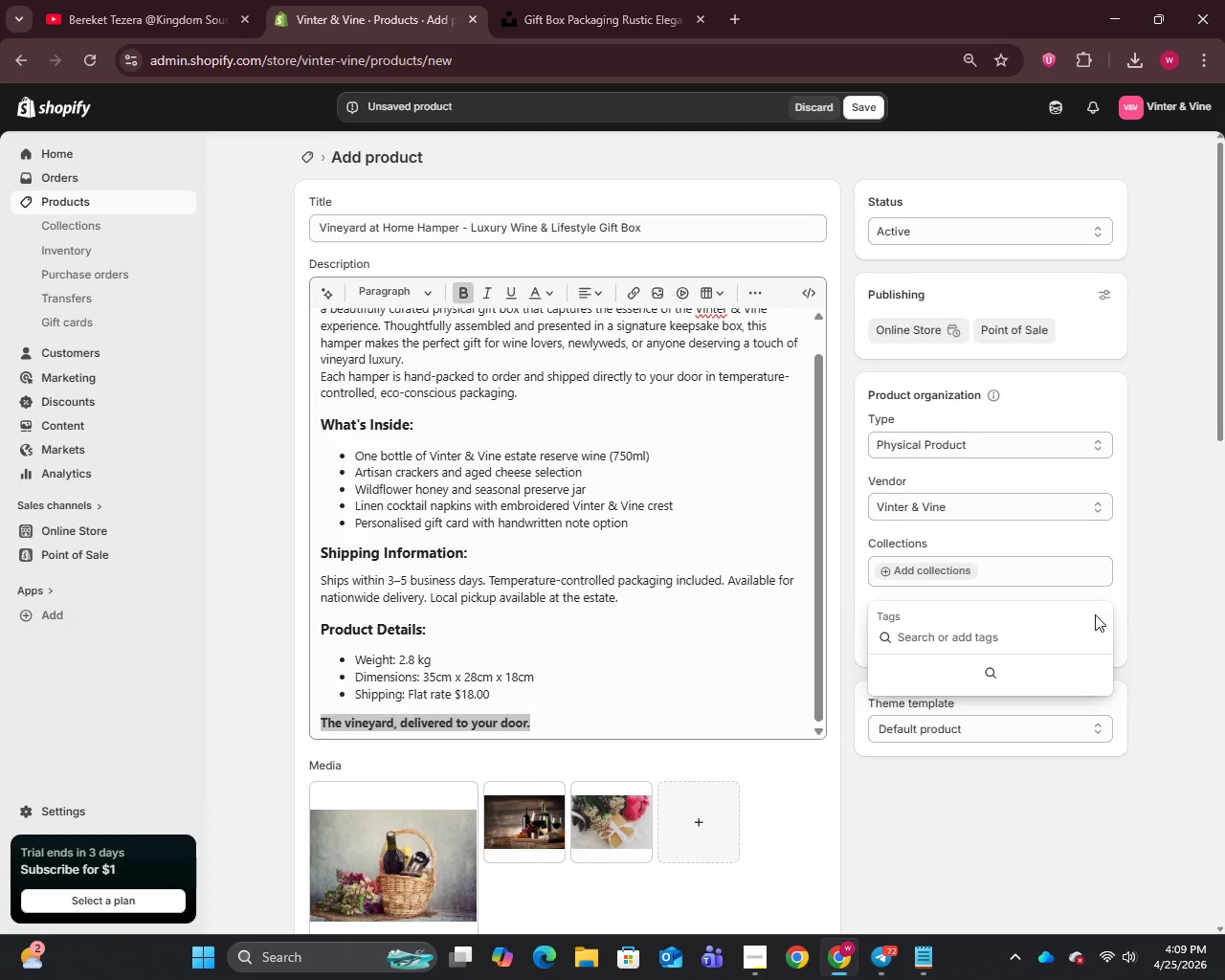 
type(Ham)
 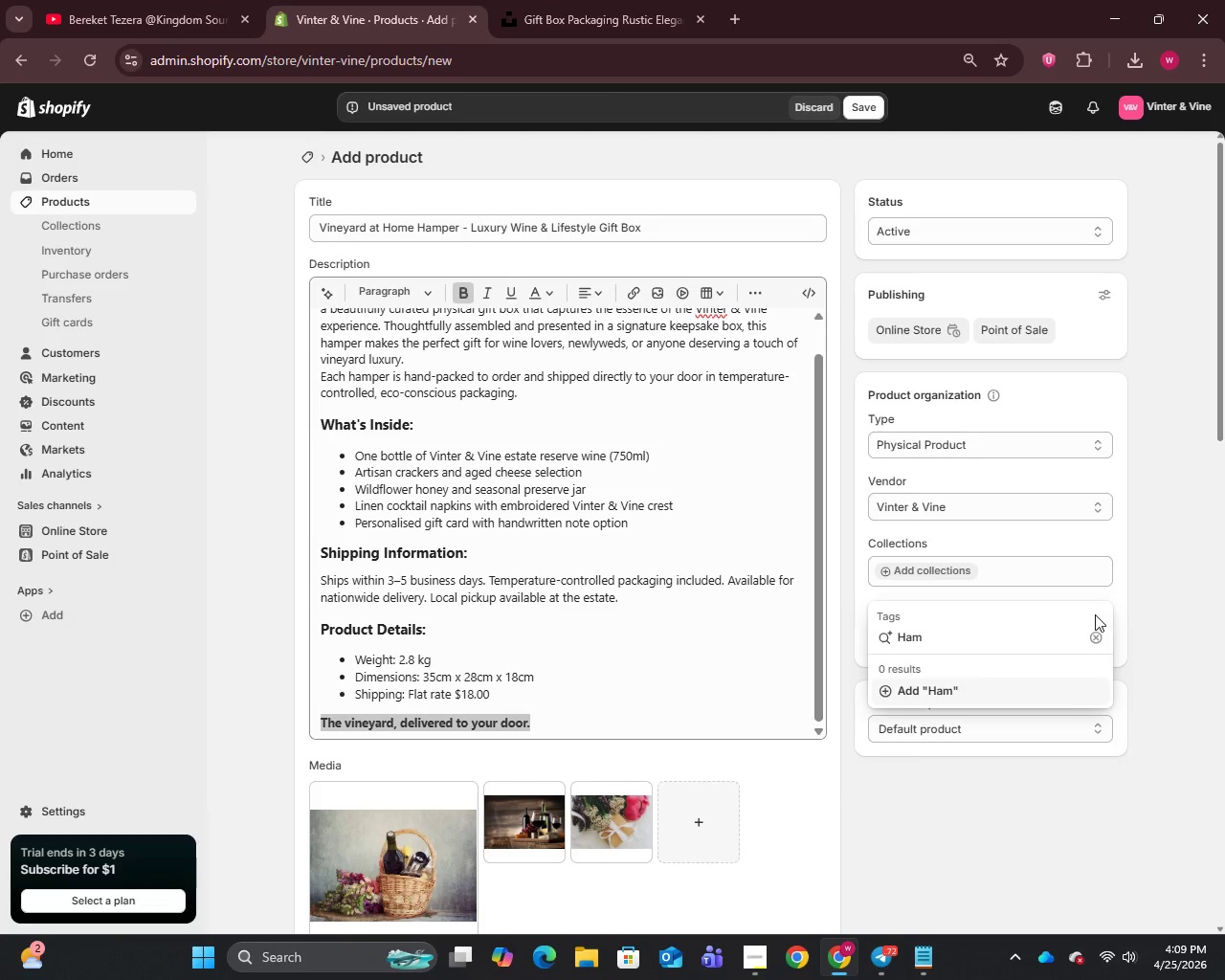 
type(per)
 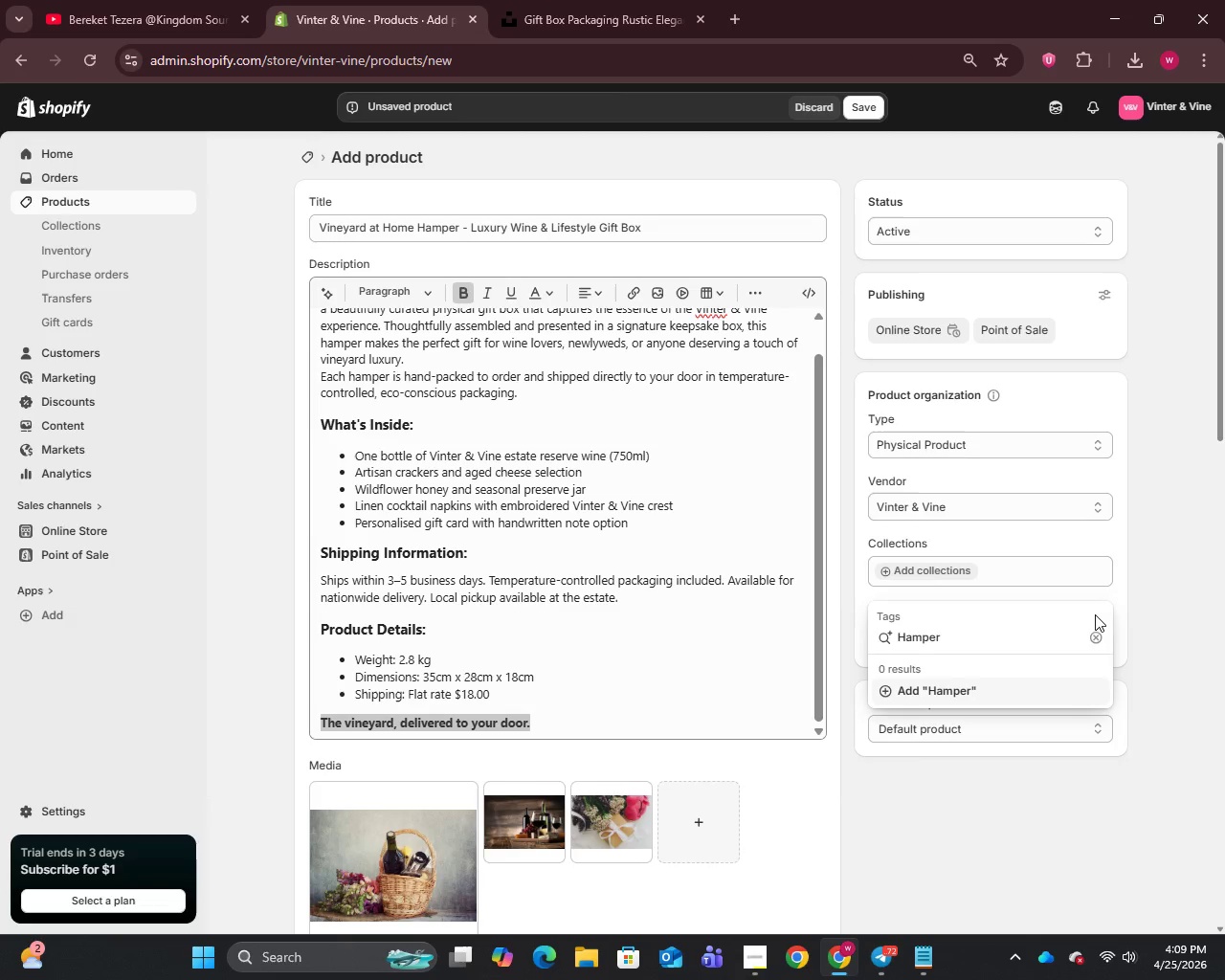 
key(Enter)
 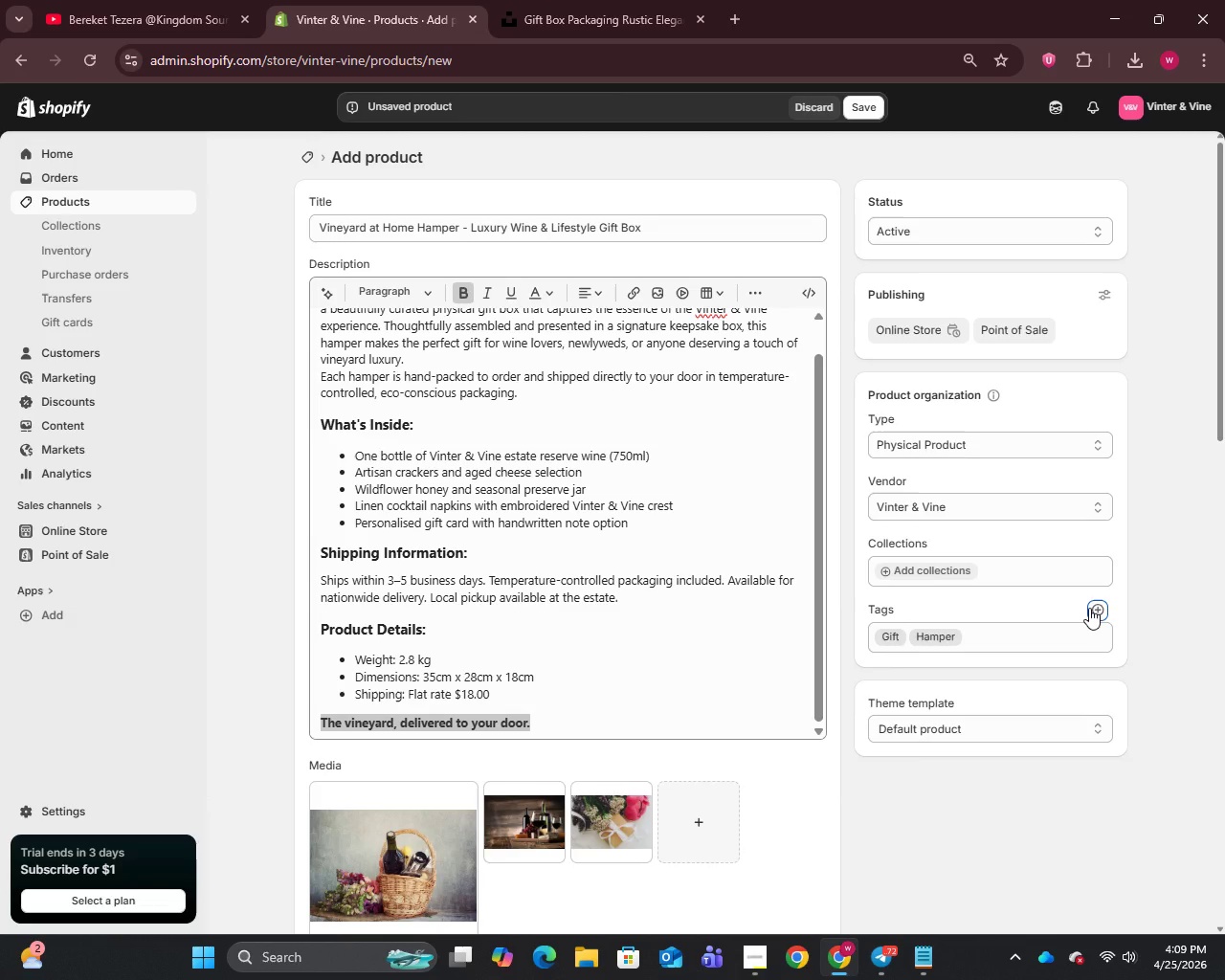 
left_click([1089, 608])
 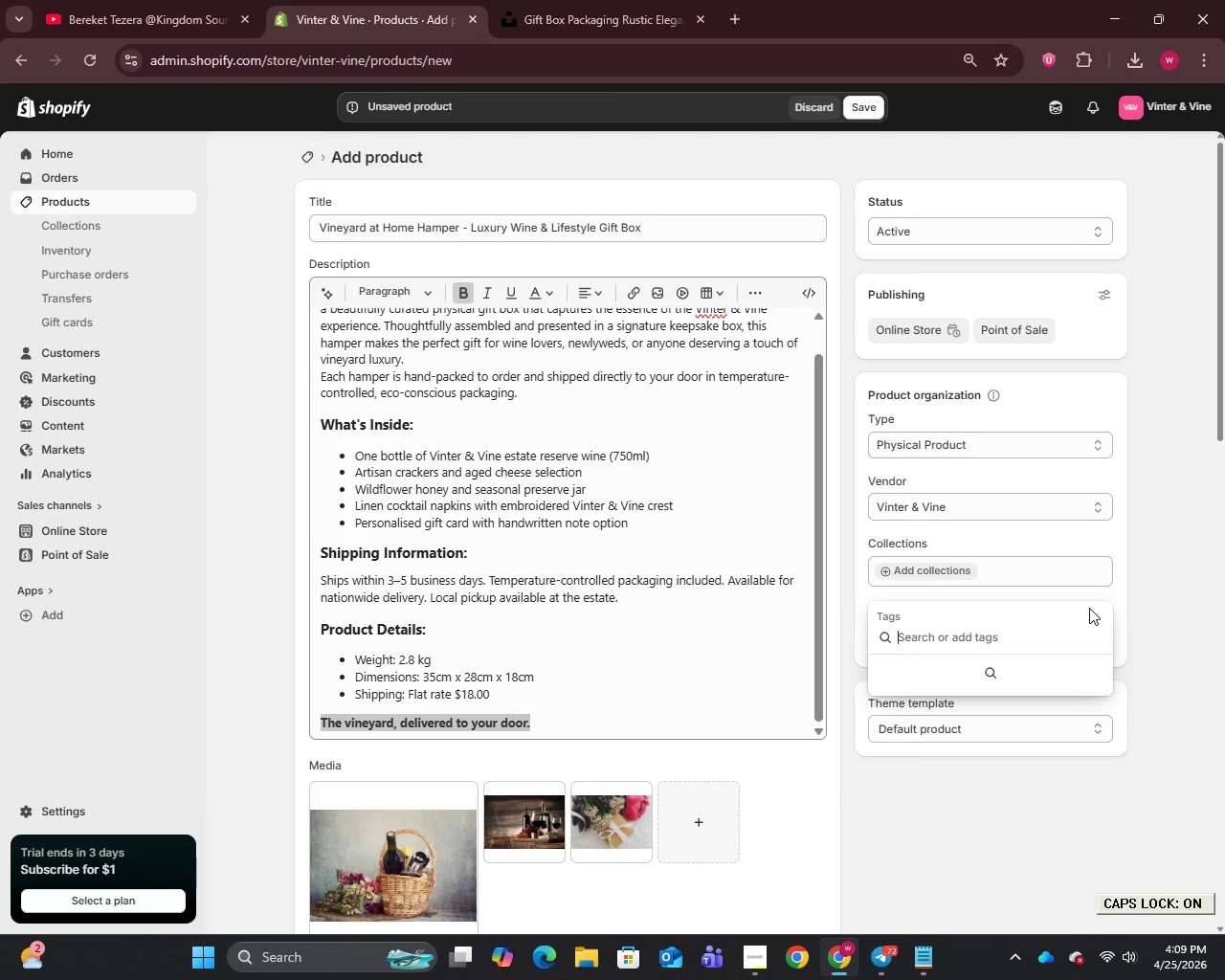 
type(Physical)
 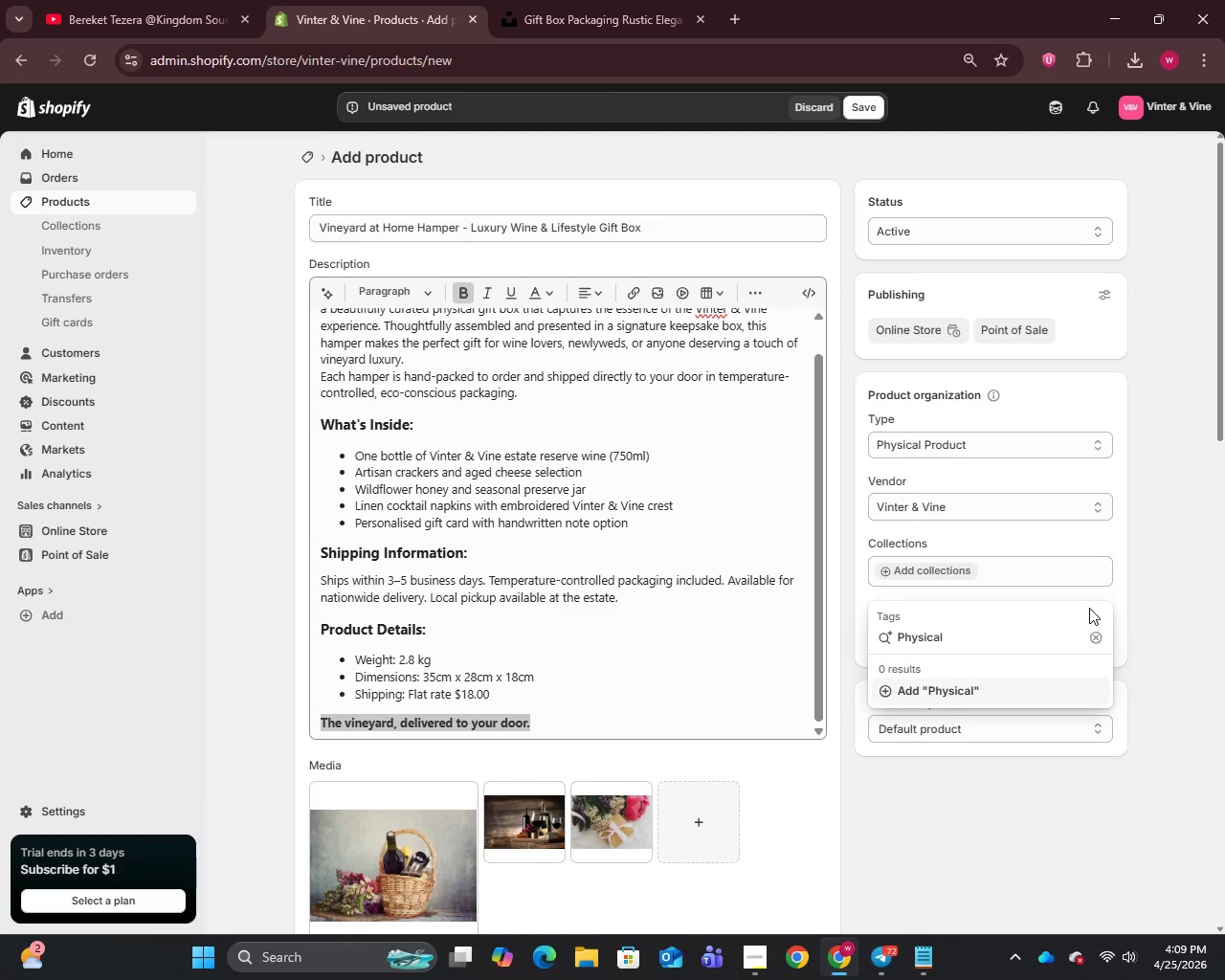 
key(Enter)
 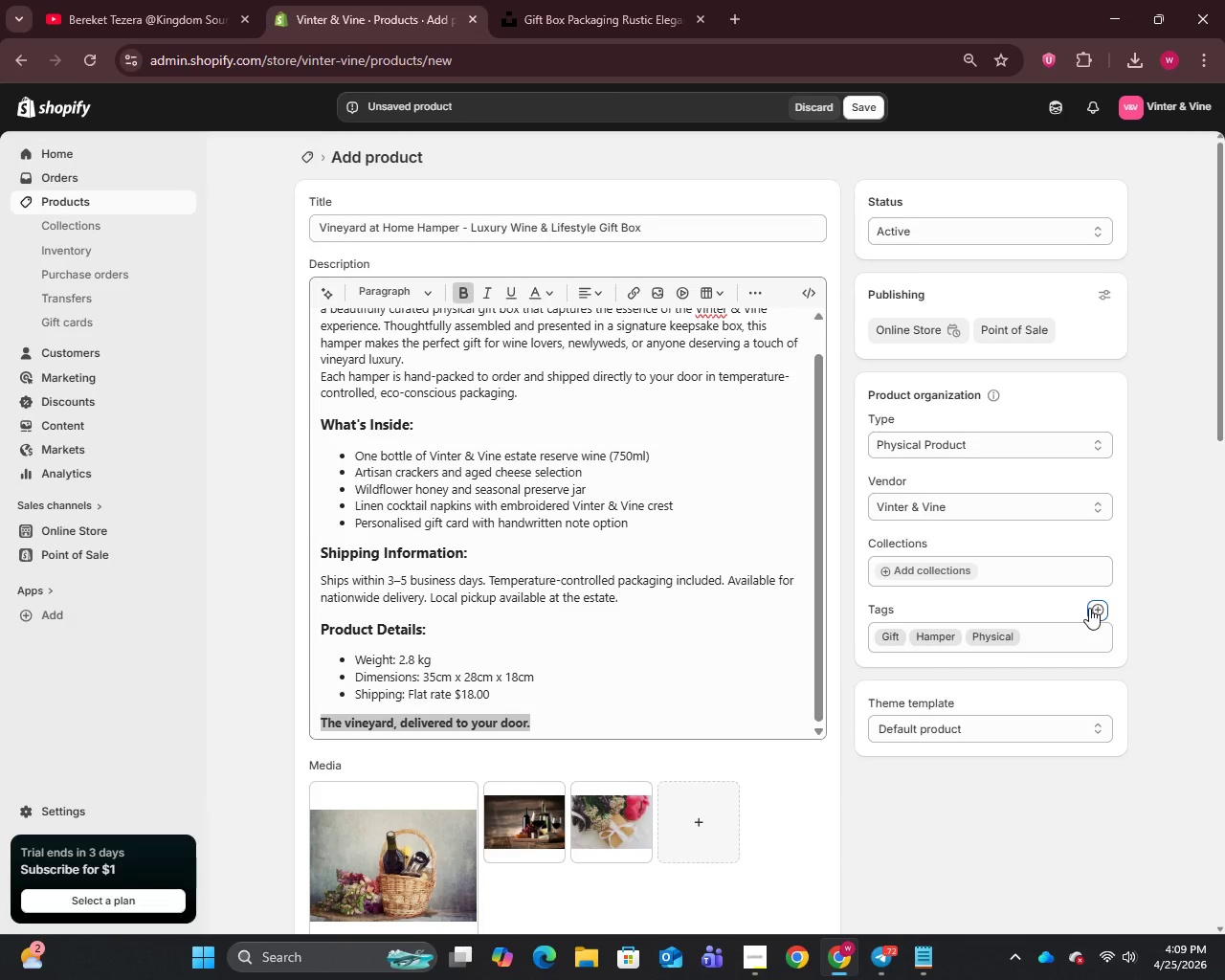 
left_click([1089, 608])
 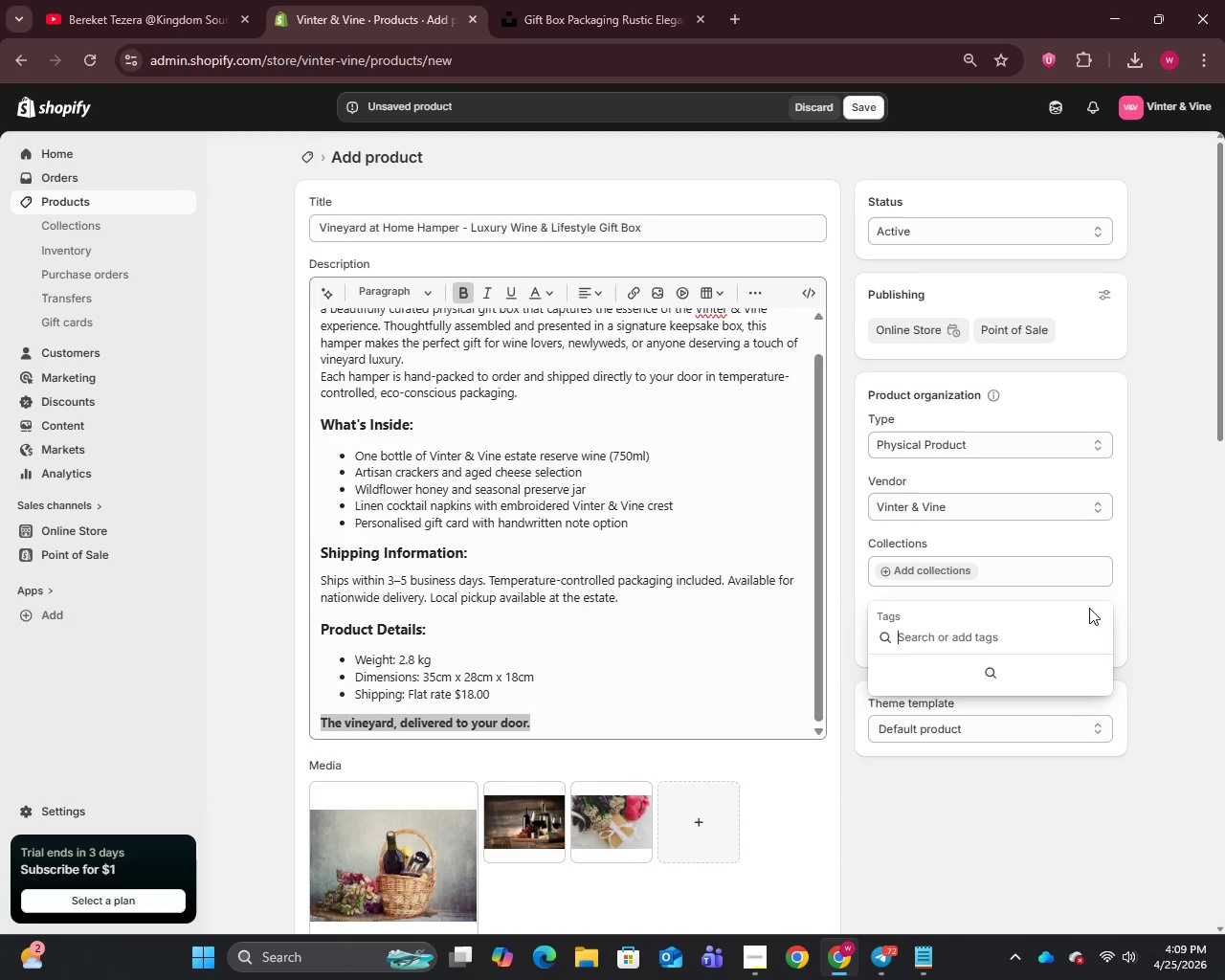 
type(wine)
 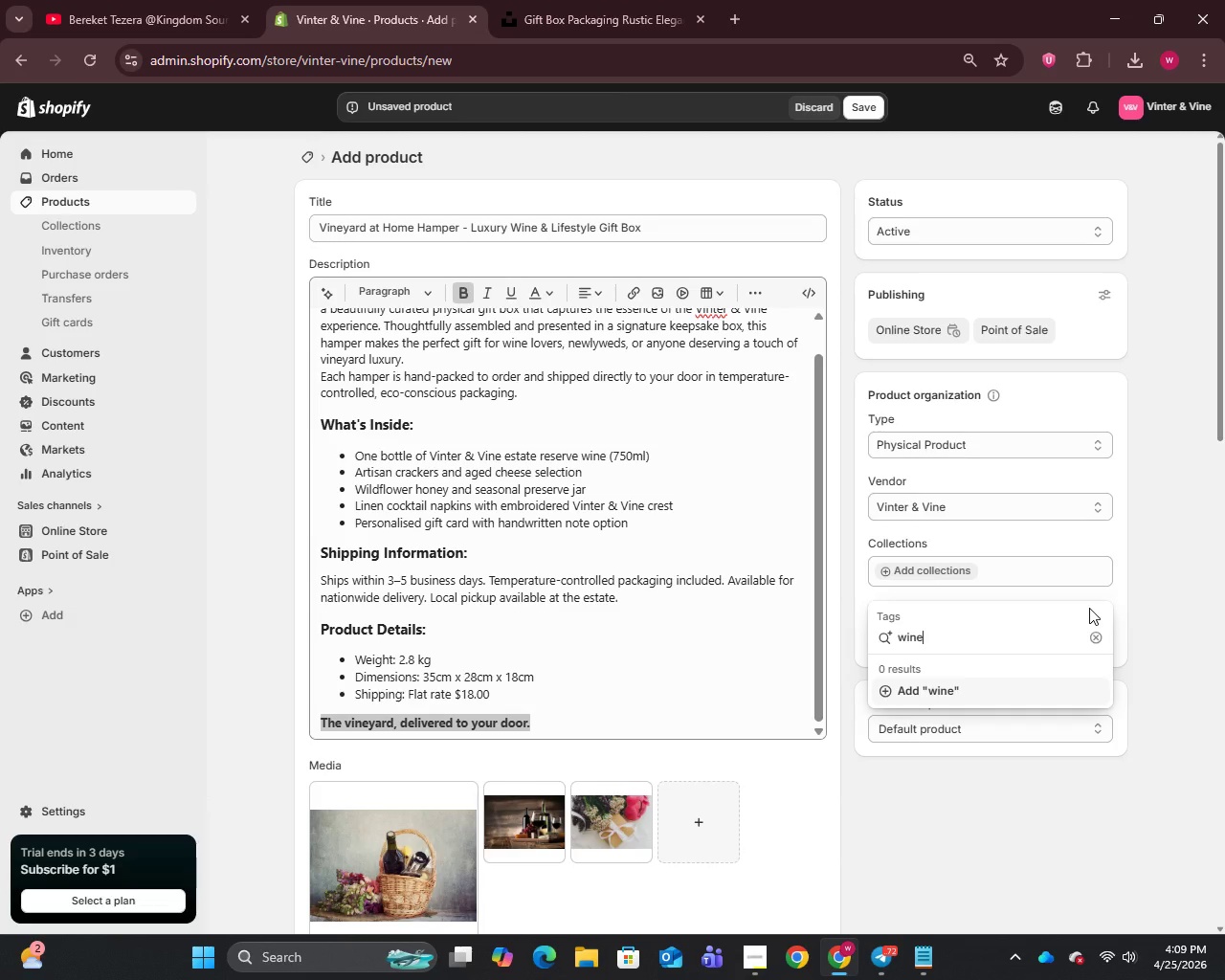 
key(Enter)
 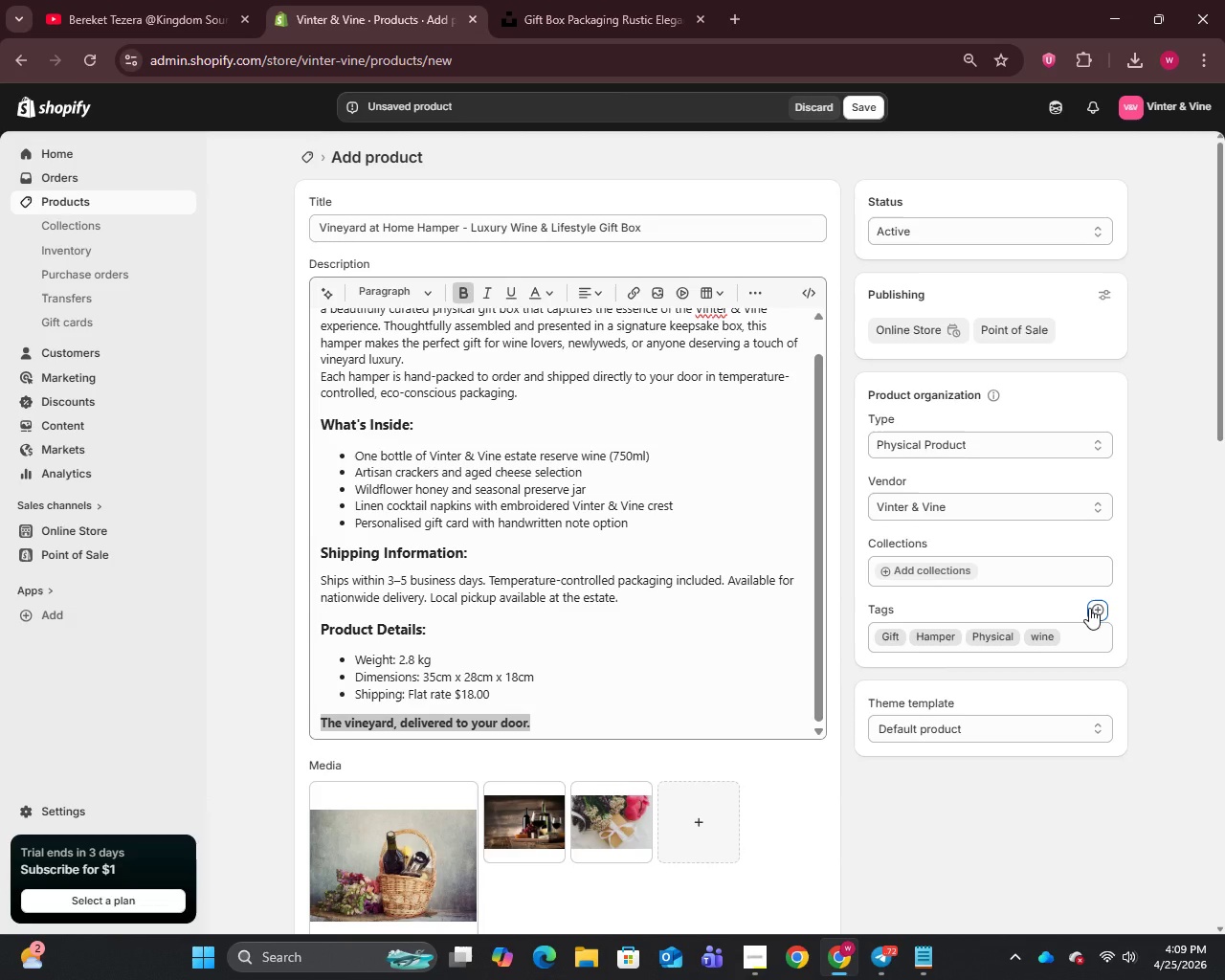 
left_click([1089, 608])
 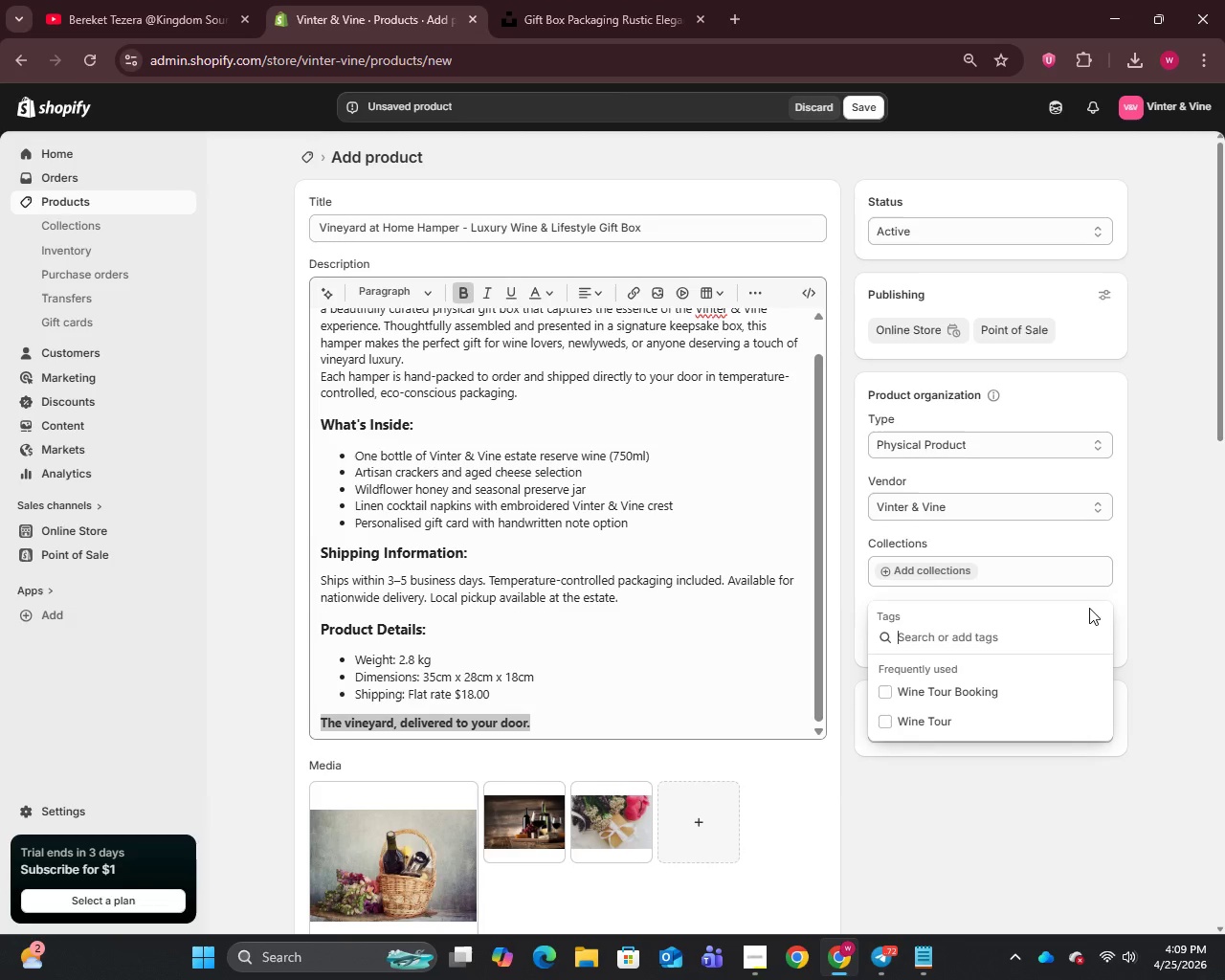 
type(luxury)
 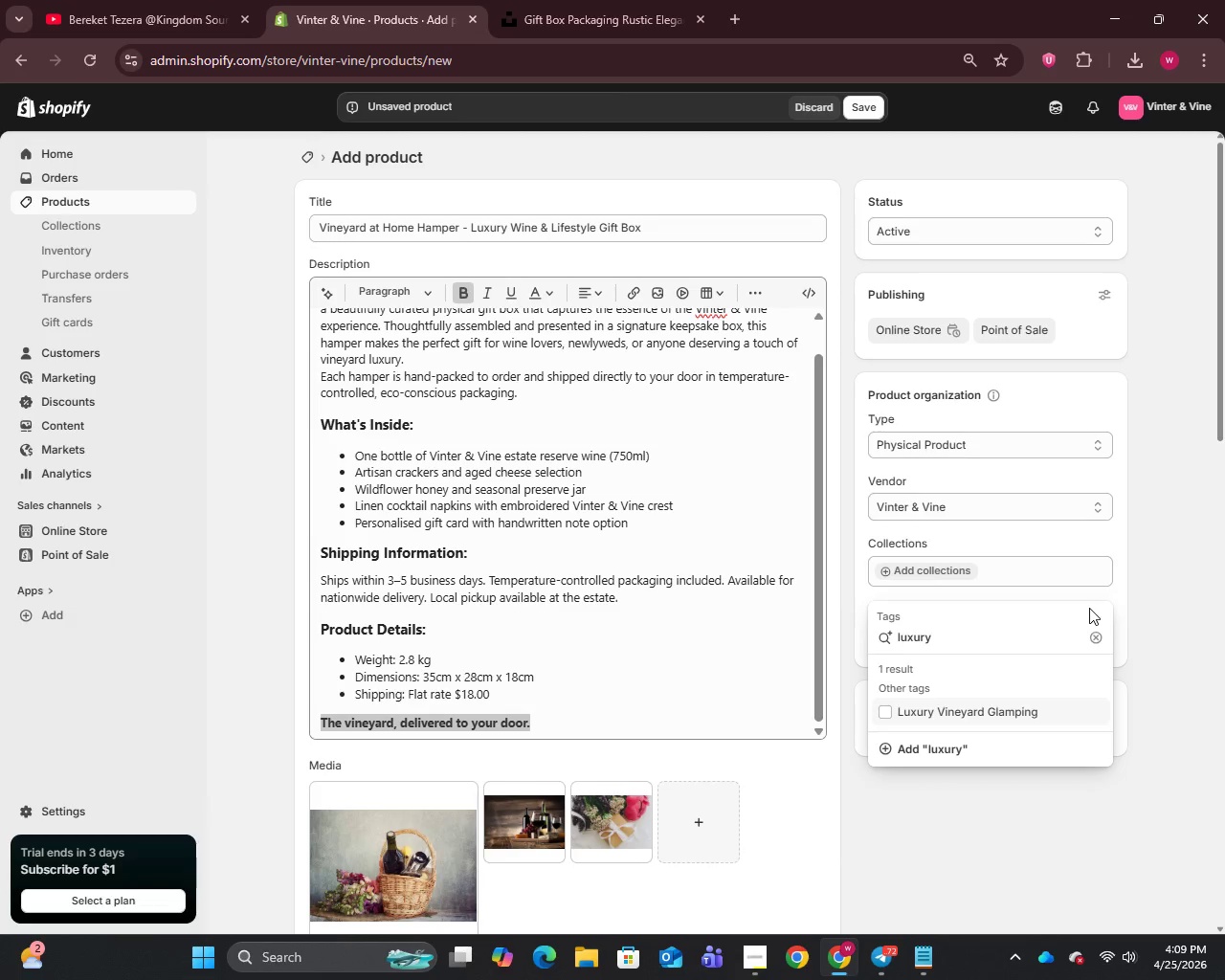 
key(Enter)
 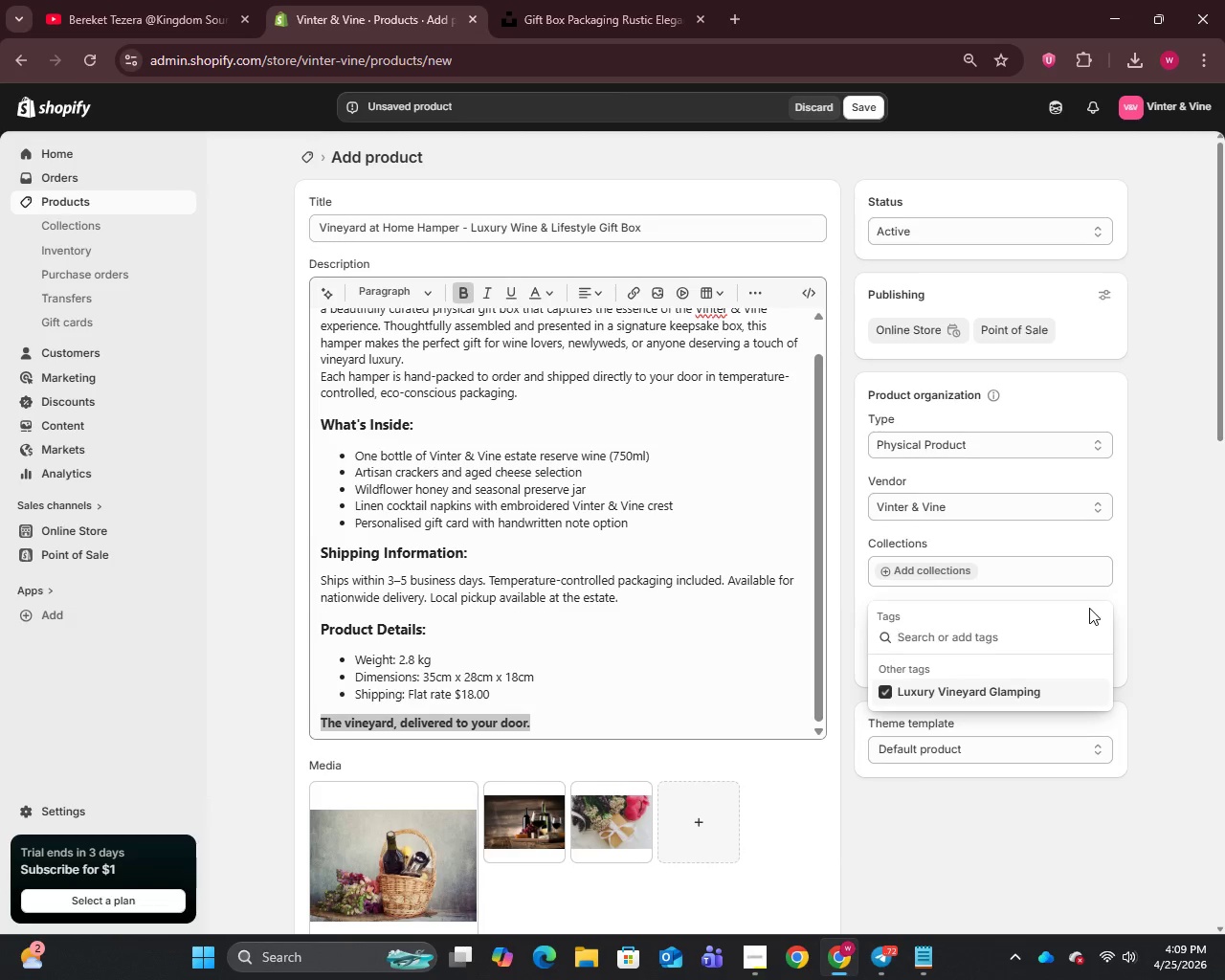 
type(ships)
 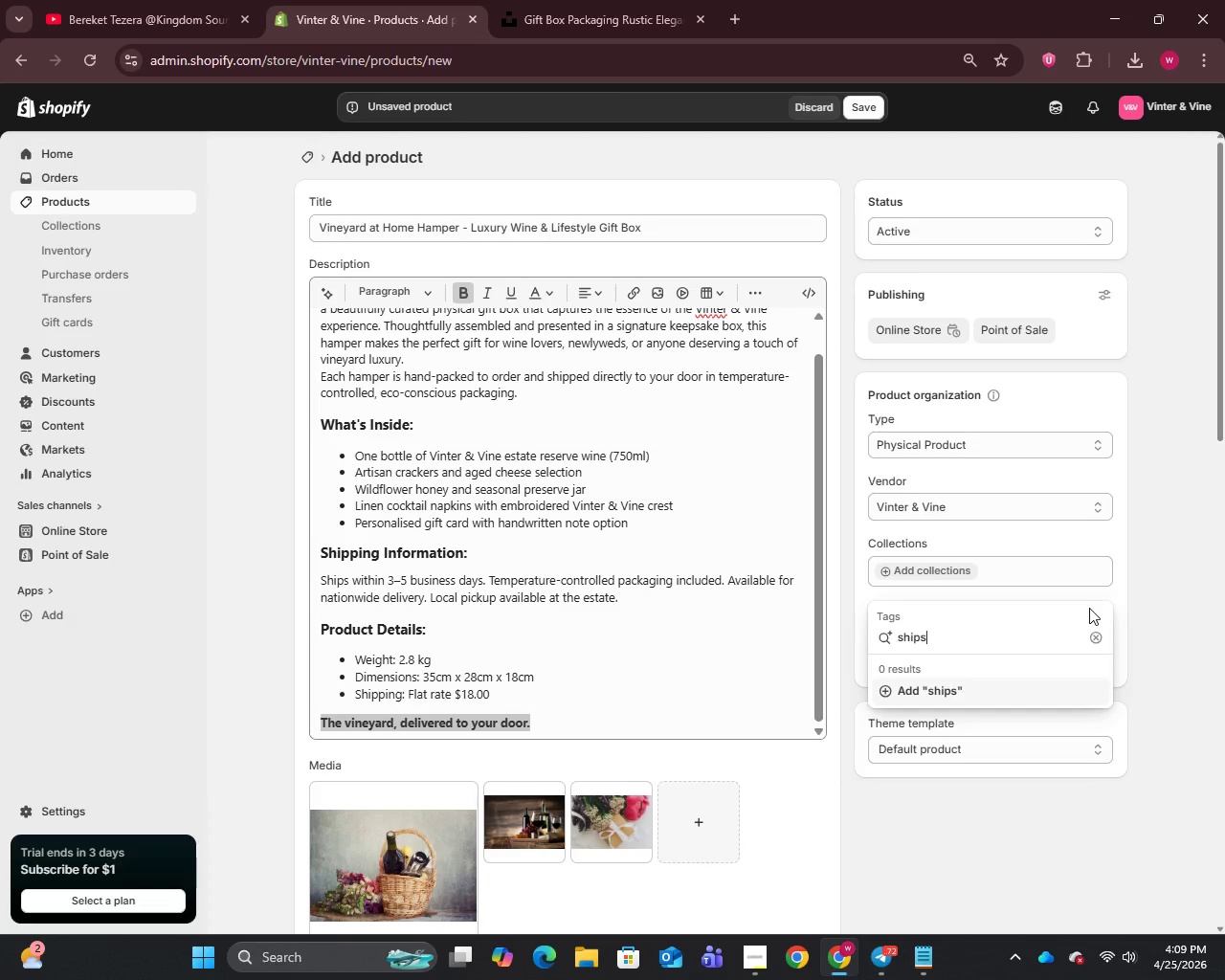 
key(Enter)
 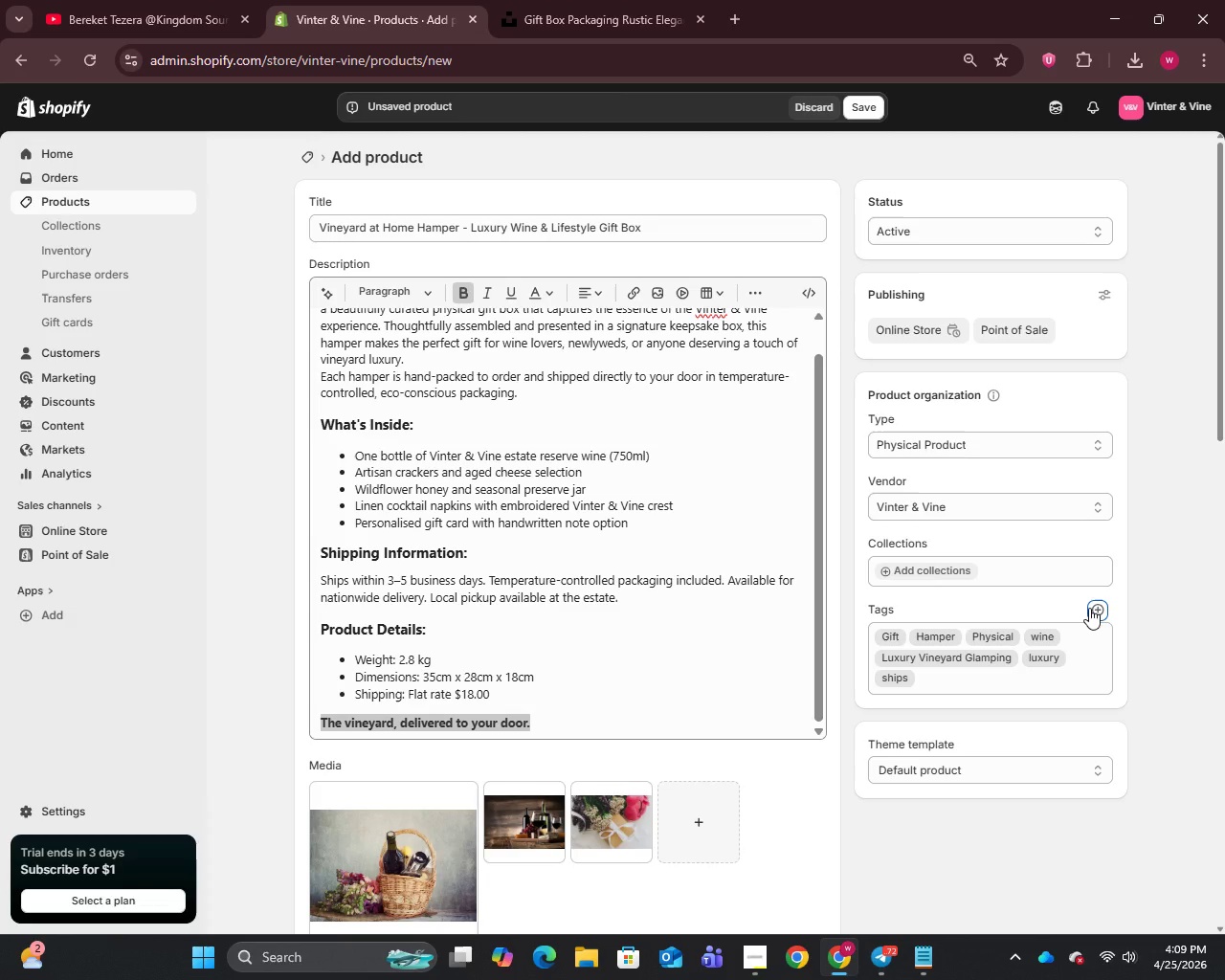 
left_click([1089, 608])
 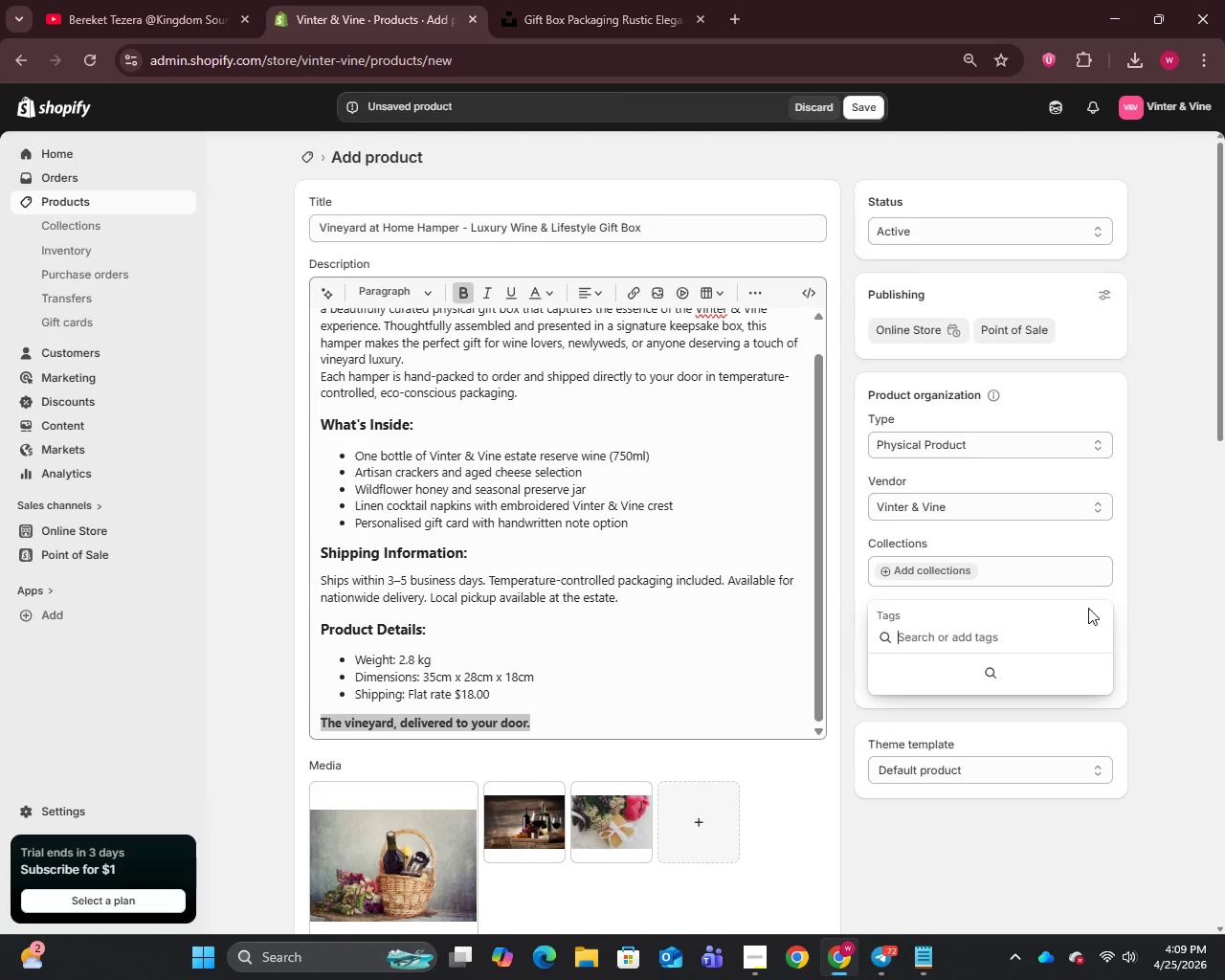 
left_click([1164, 643])
 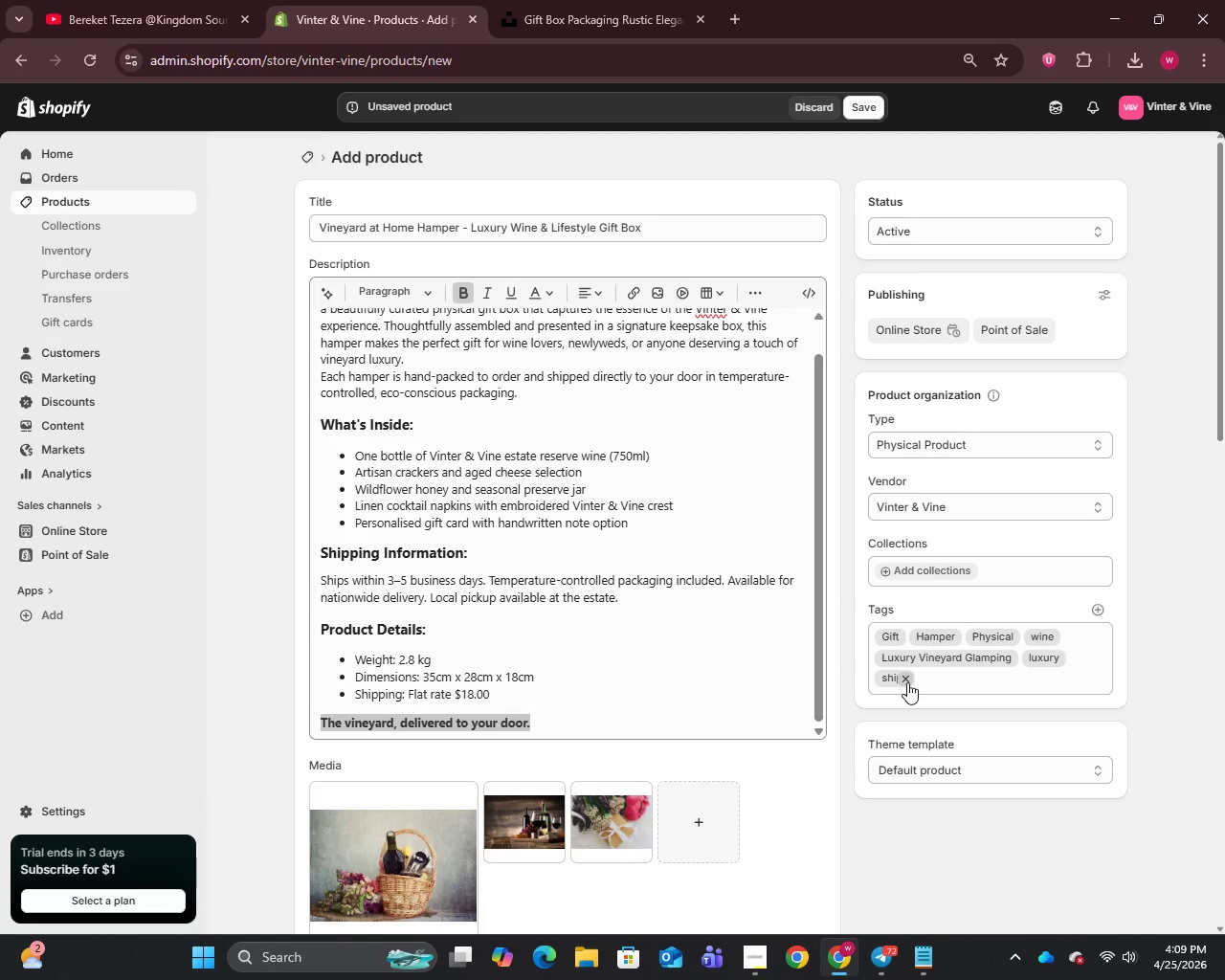 
left_click([907, 682])
 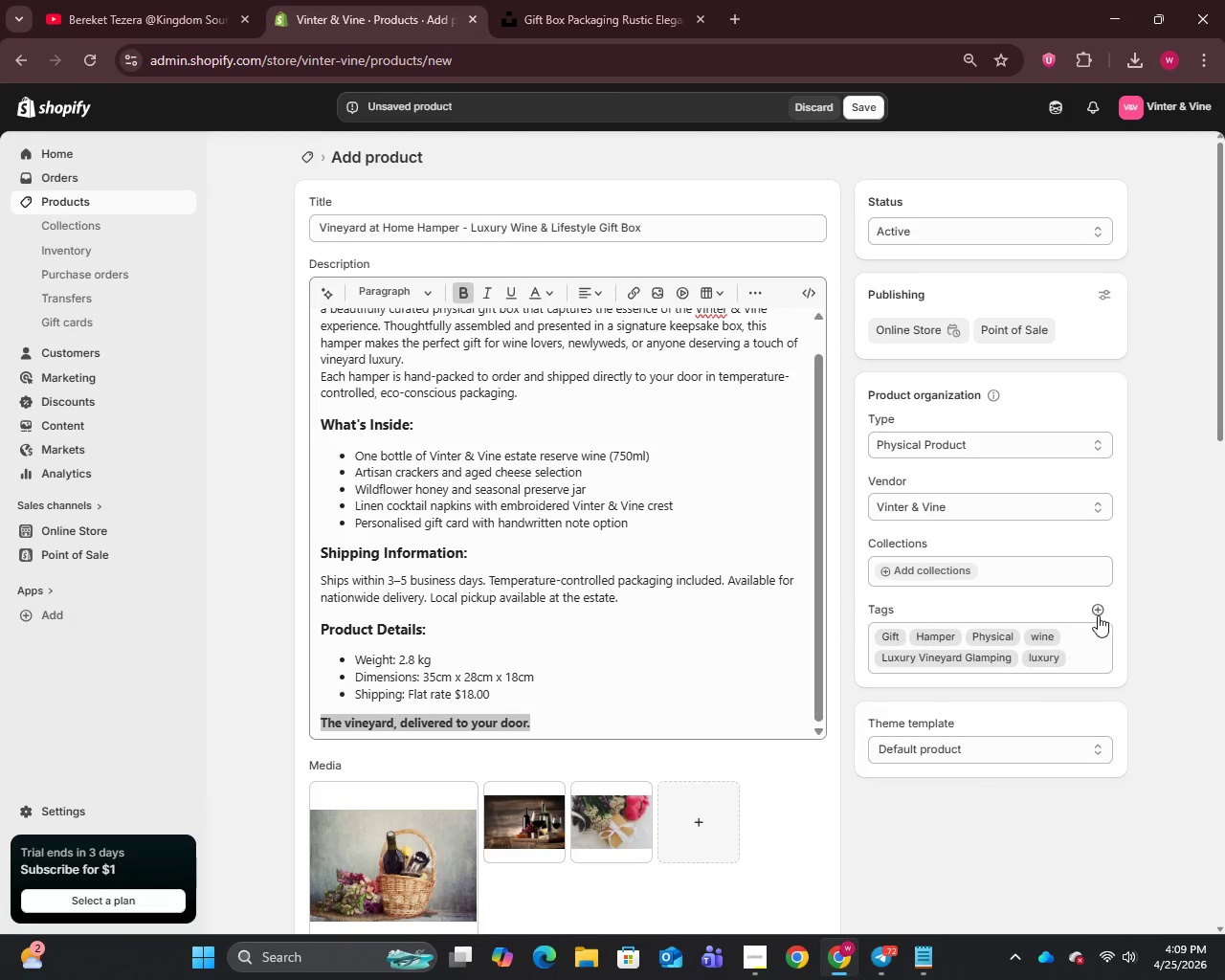 
left_click([1091, 607])
 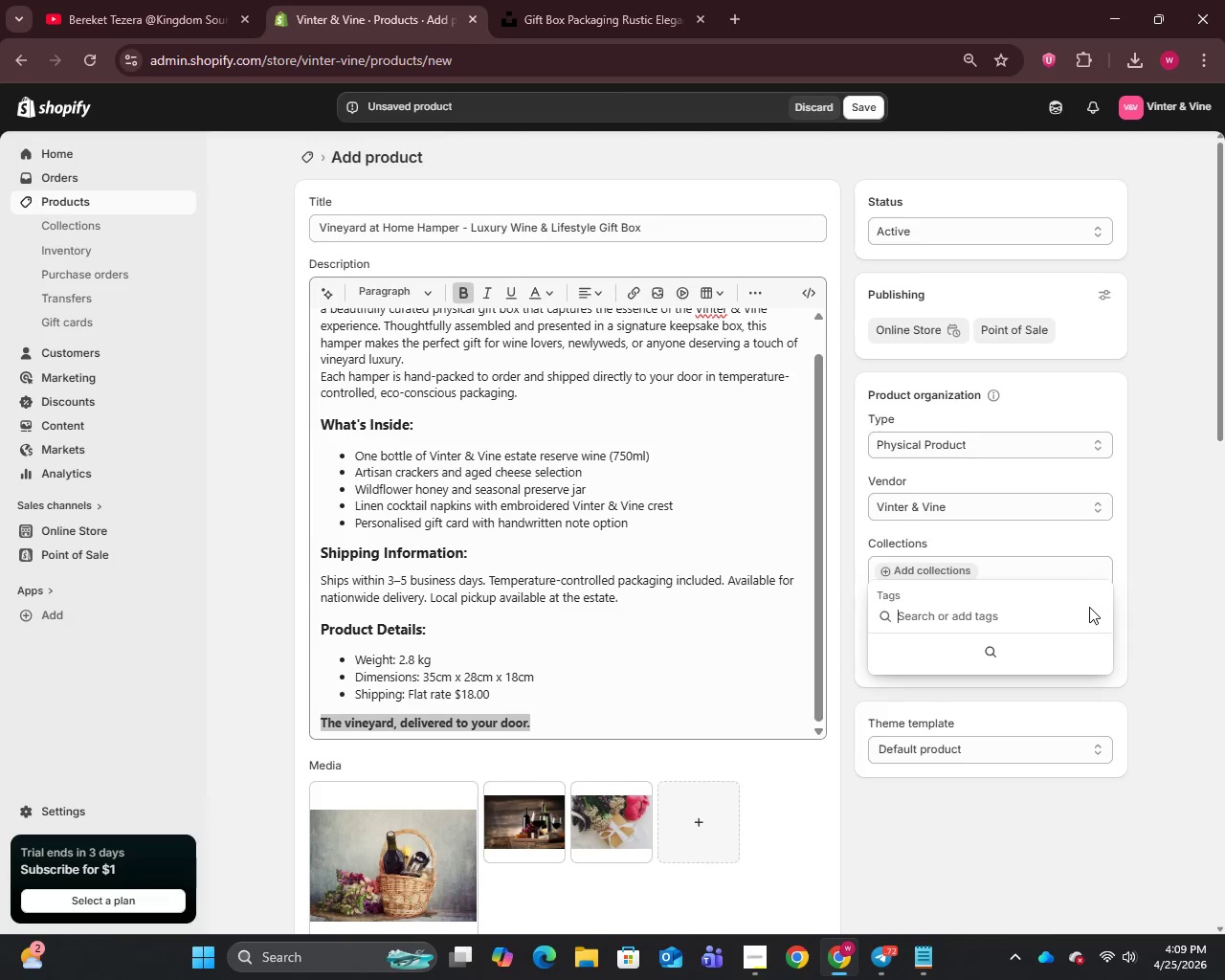 
type(Ships Nationwide)
 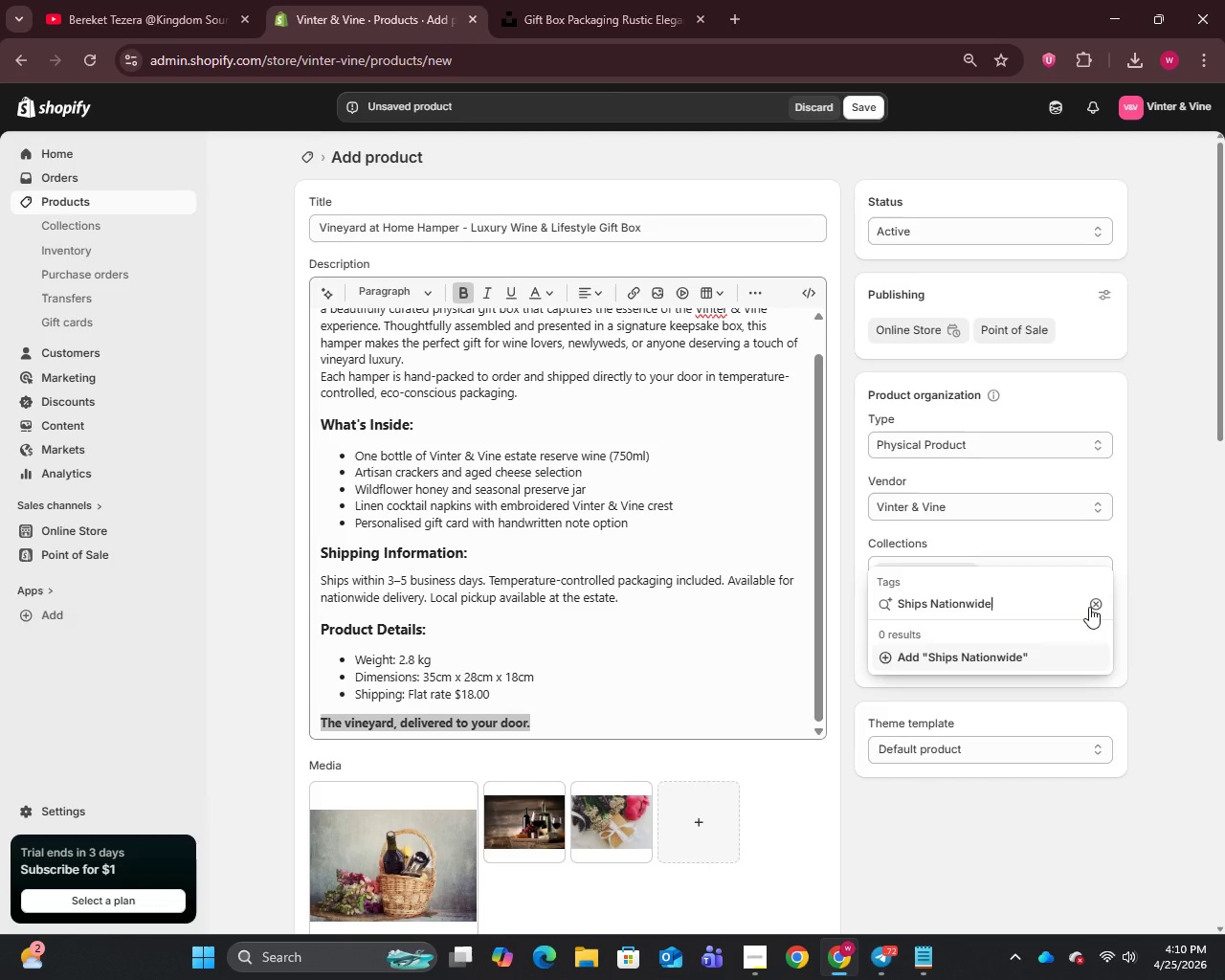 
key(Enter)
 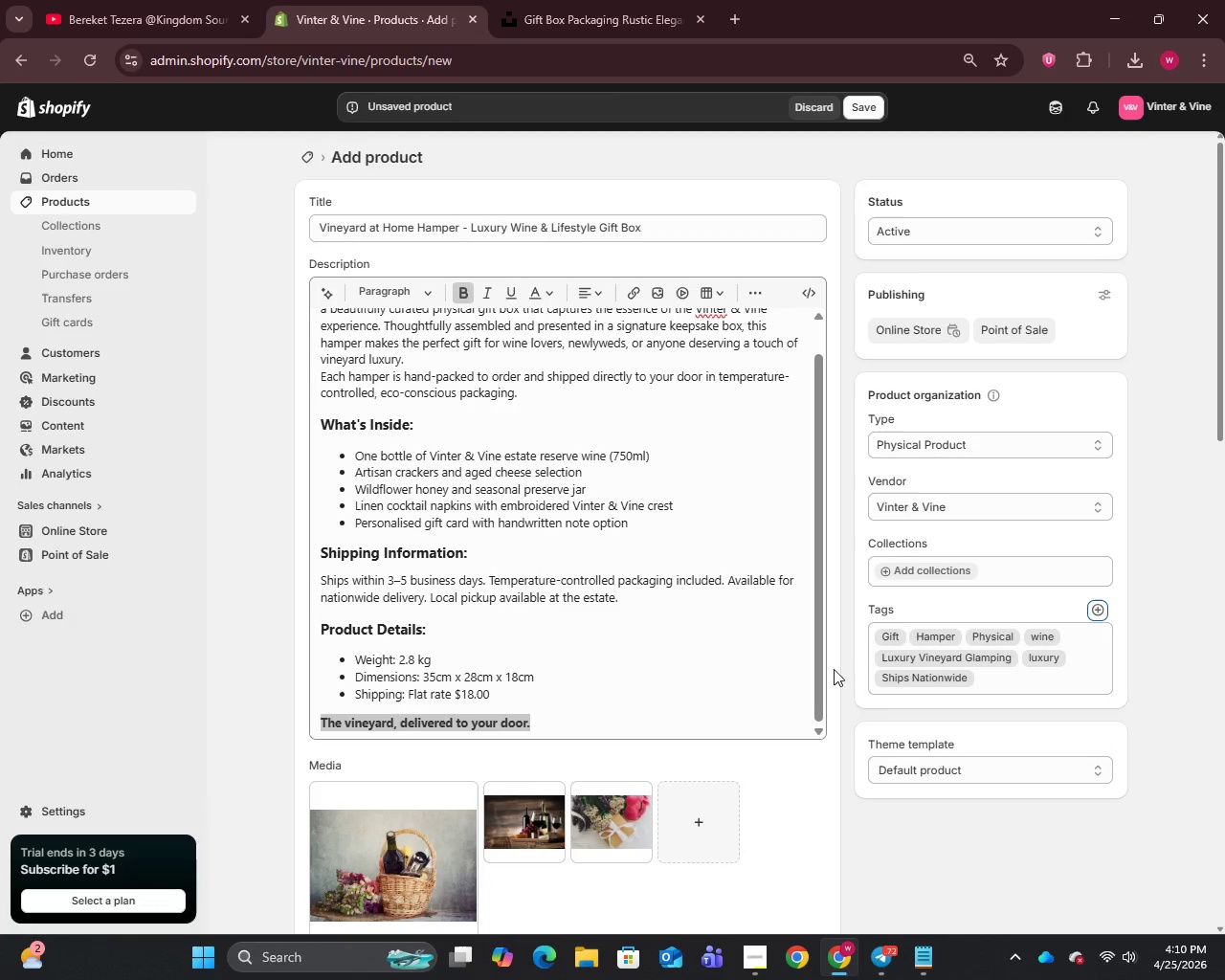 
scroll: coordinate [828, 670], scroll_direction: down, amount: 21.0
 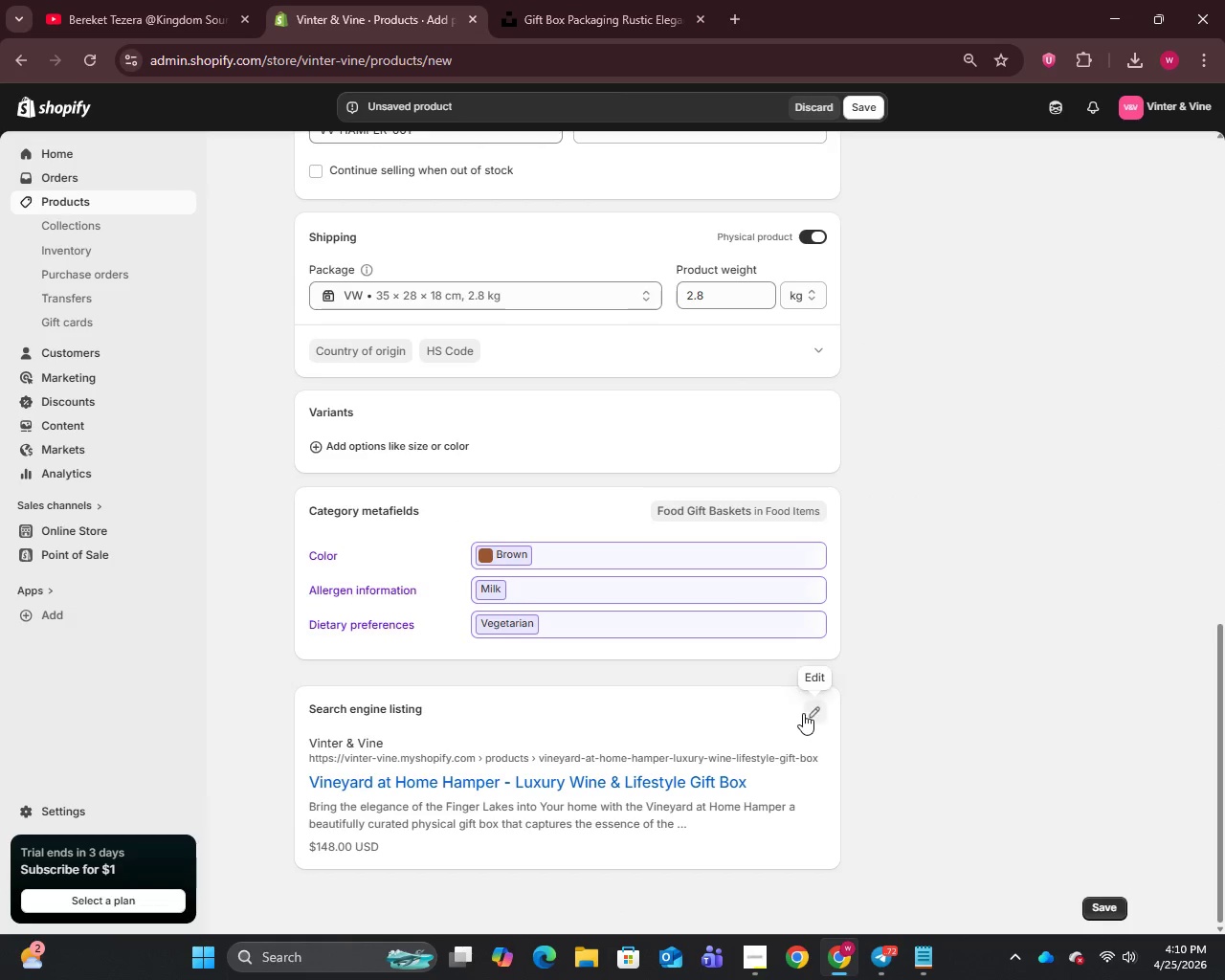 
left_click([813, 713])
 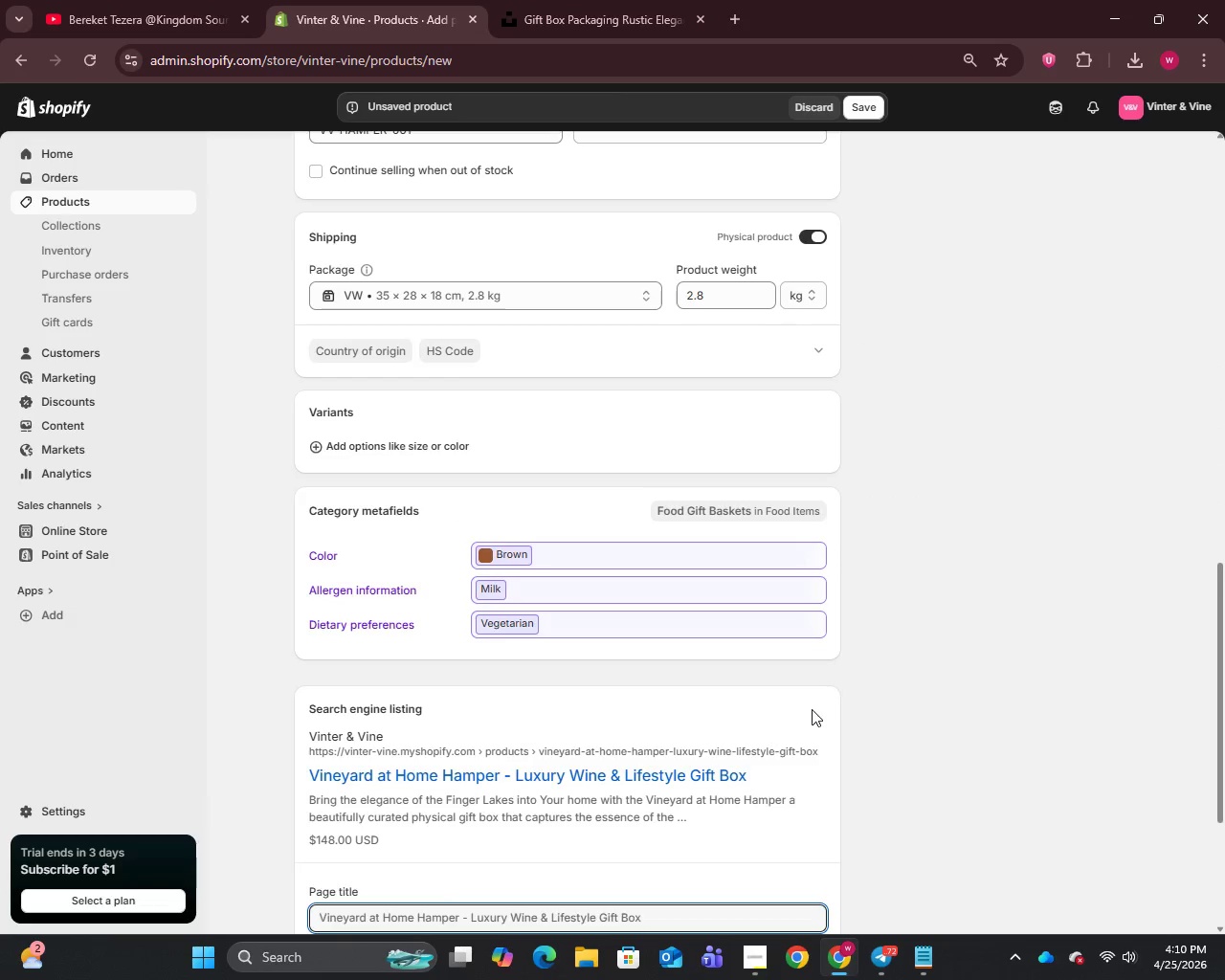 
scroll: coordinate [811, 709], scroll_direction: down, amount: 7.0
 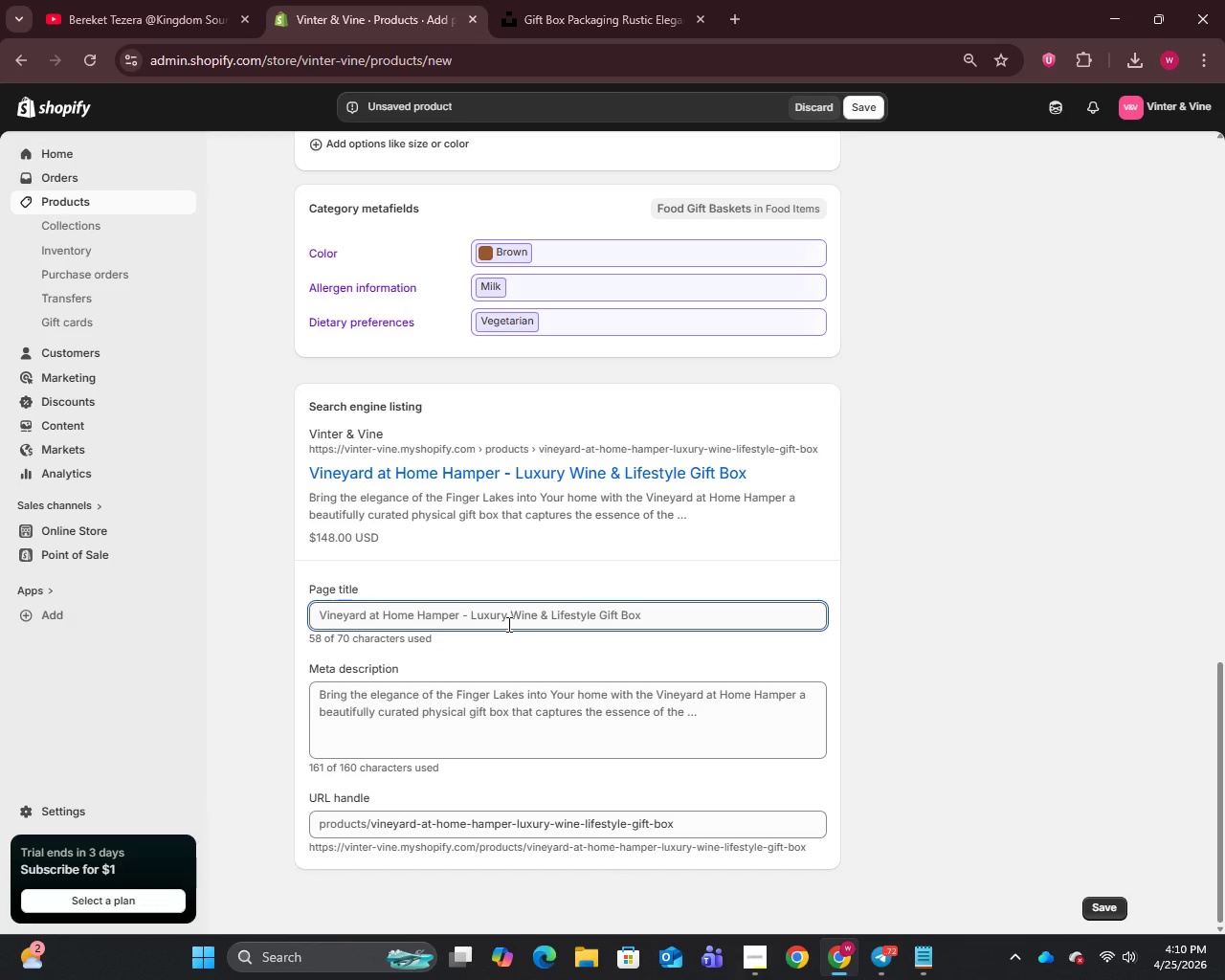 
wait(18.15)
 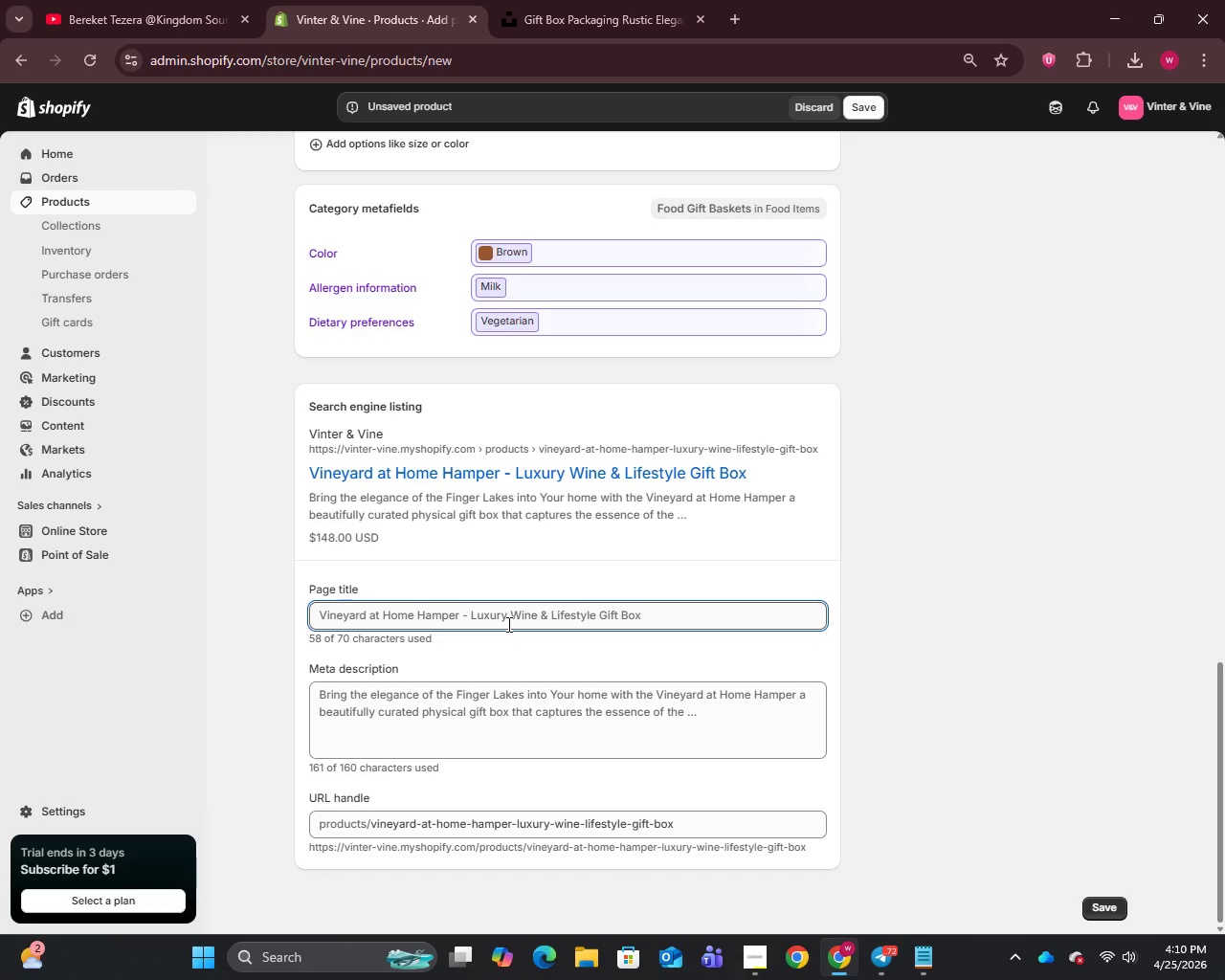 
left_click([596, 617])
 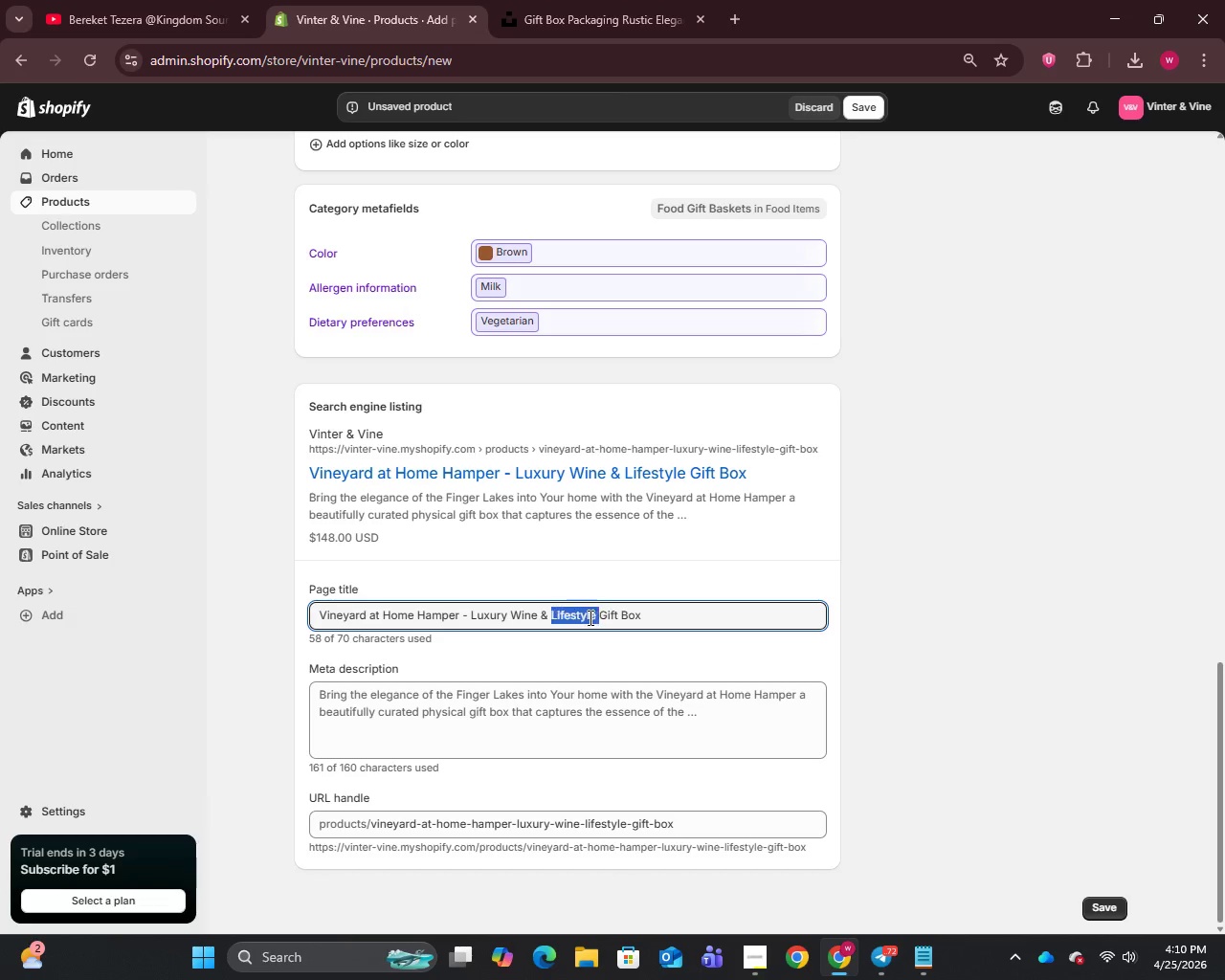 
left_click_drag(start_coordinate=[595, 617], to_coordinate=[546, 618])
 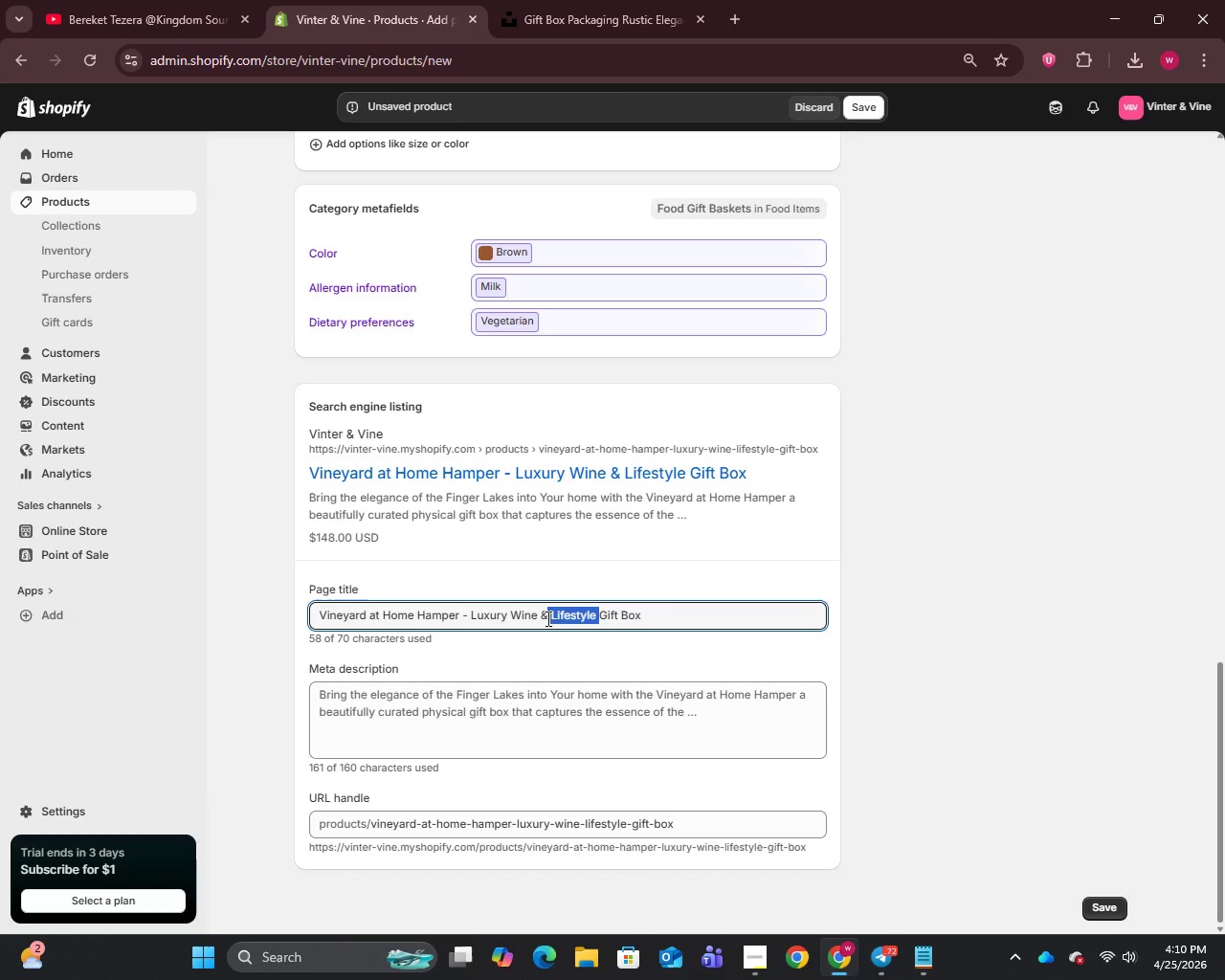 
key(Backspace)
 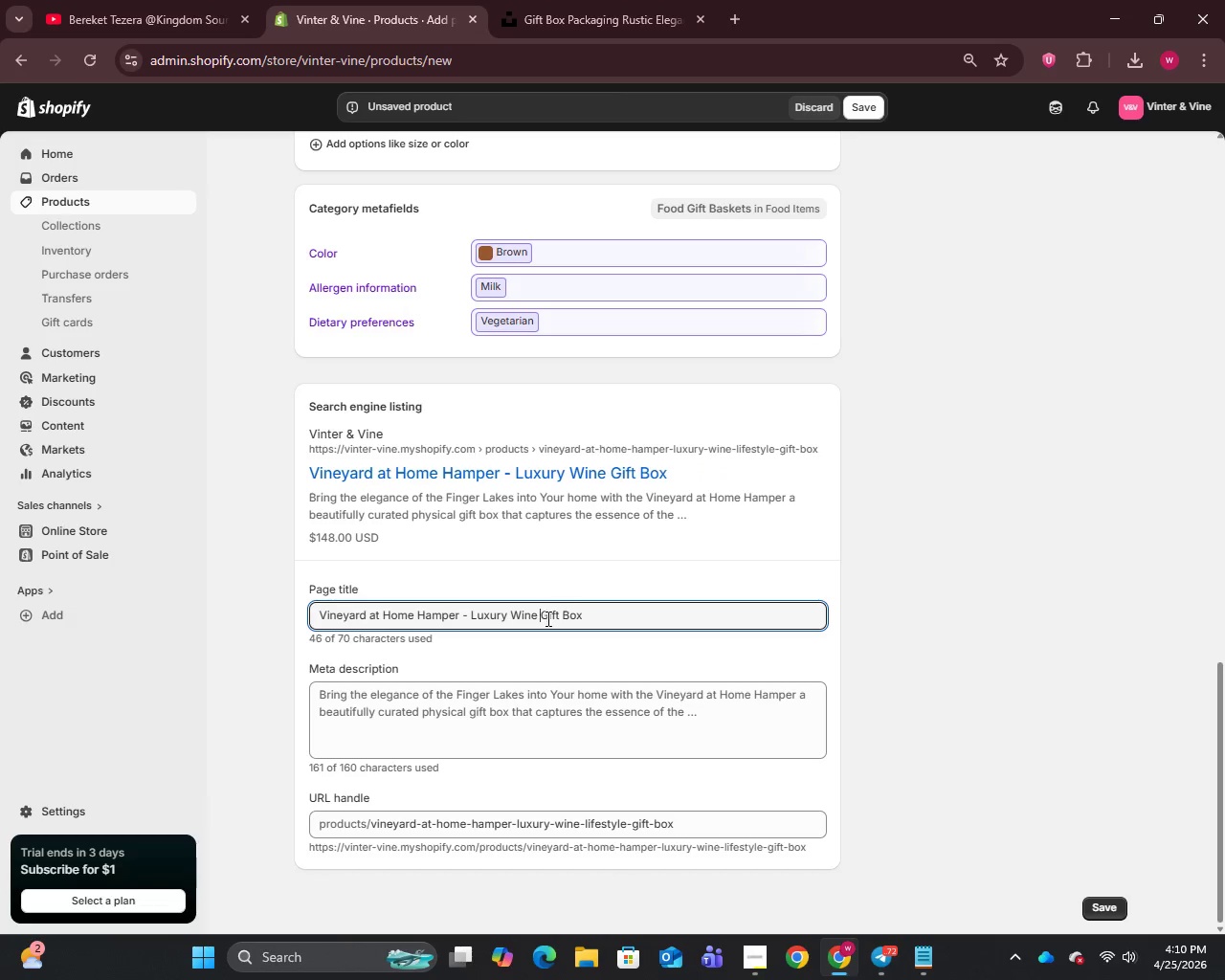 
key(Backspace)
 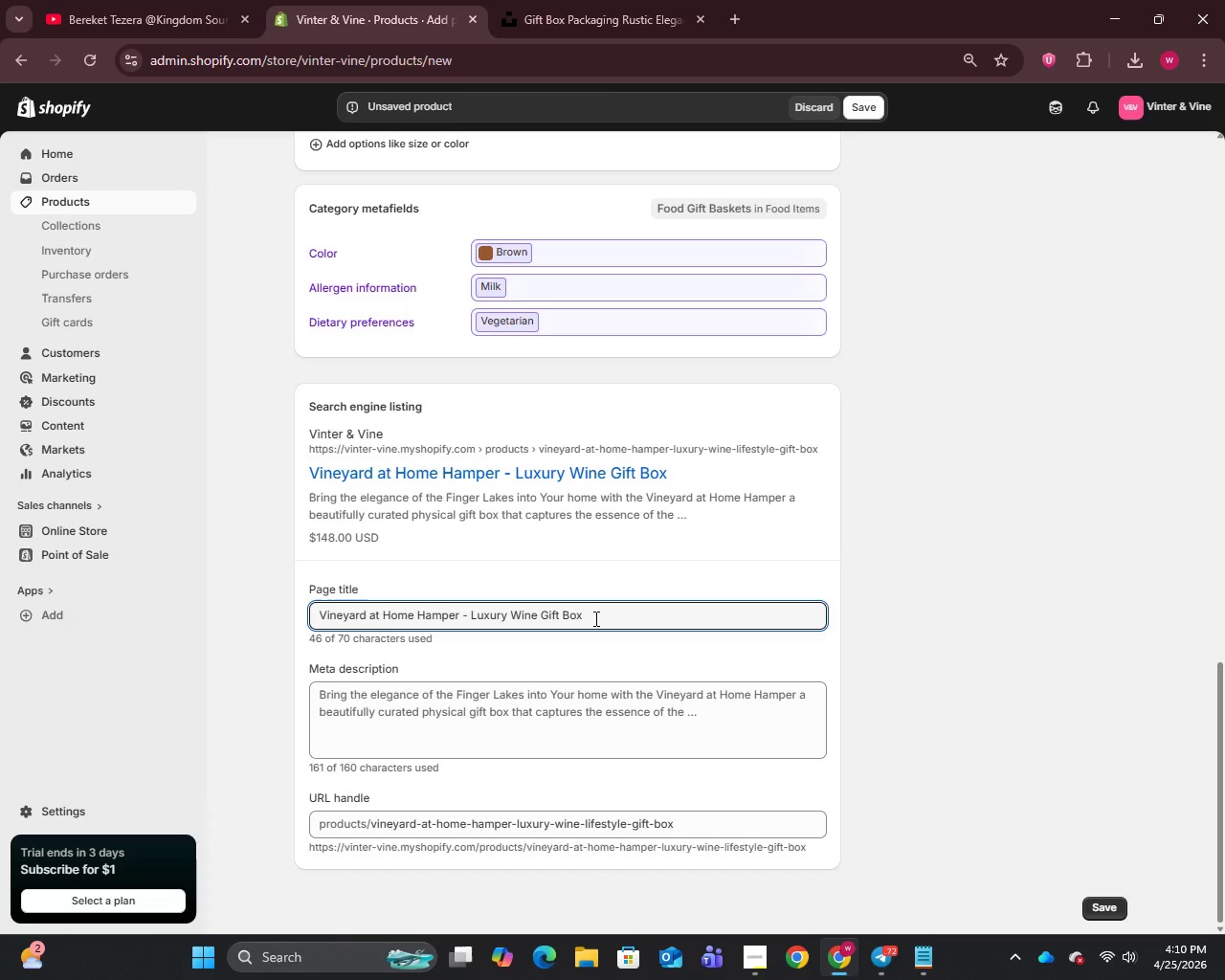 
left_click([594, 618])
 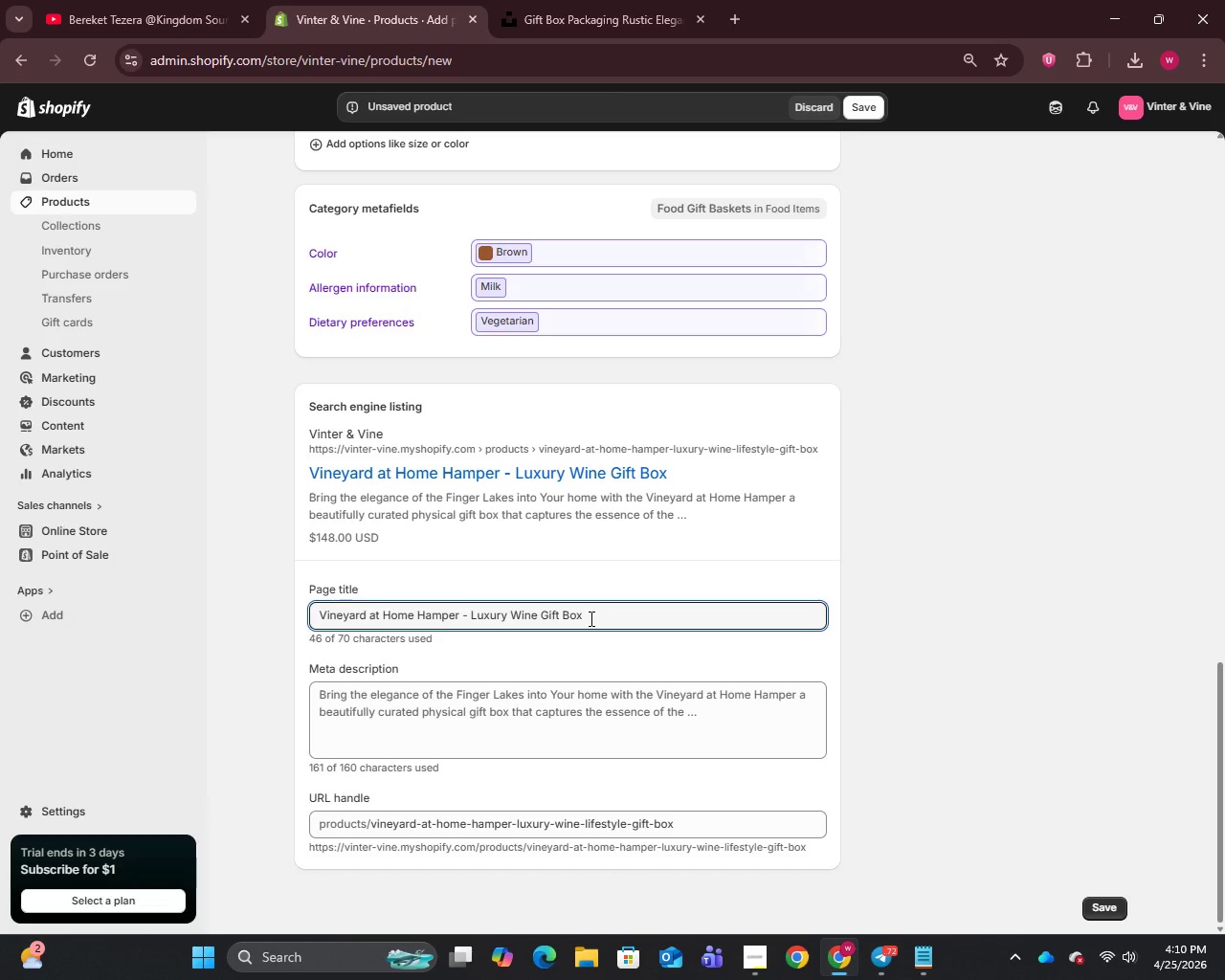 
type( by Vinter & Vine)
 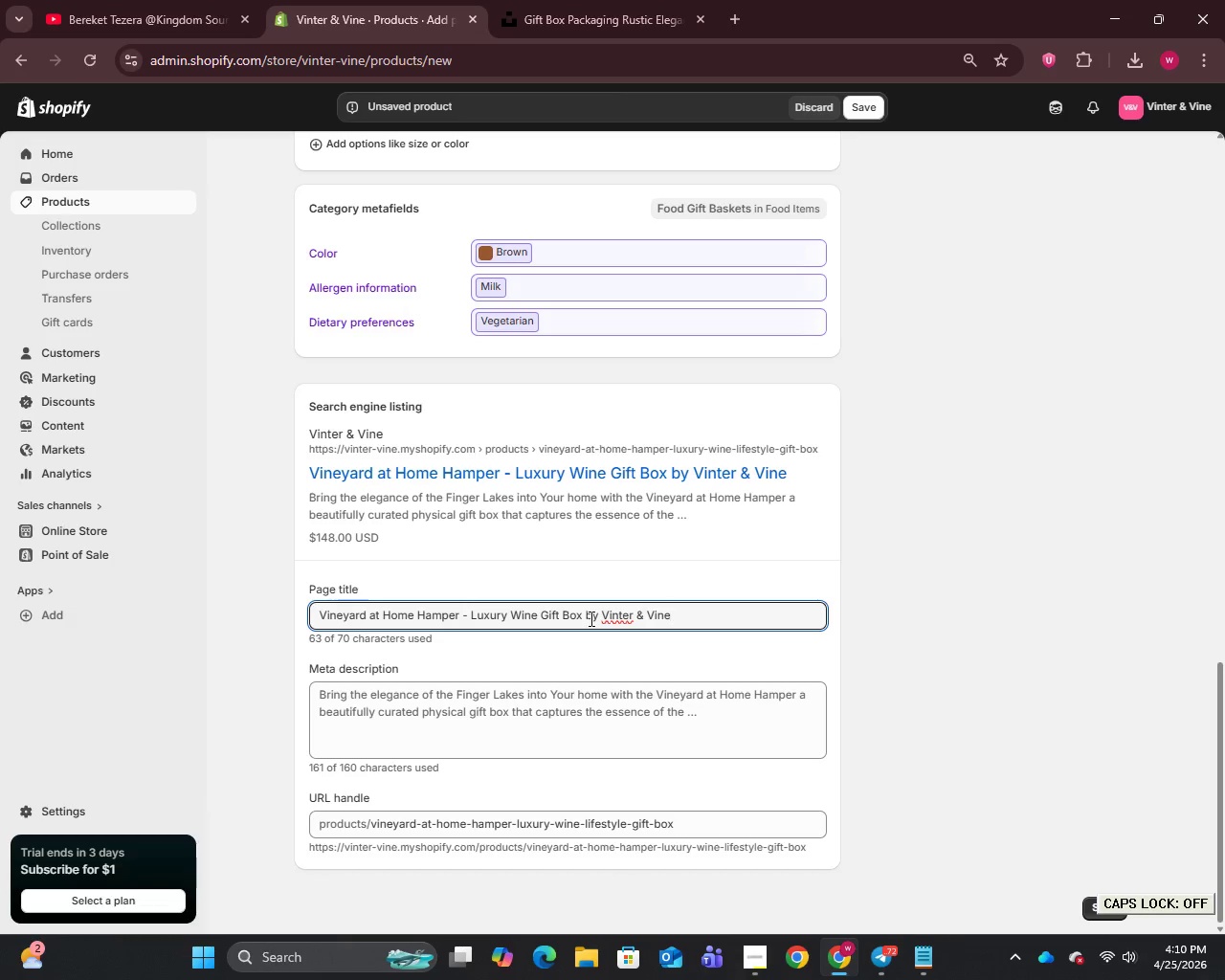 
left_click([589, 721])
 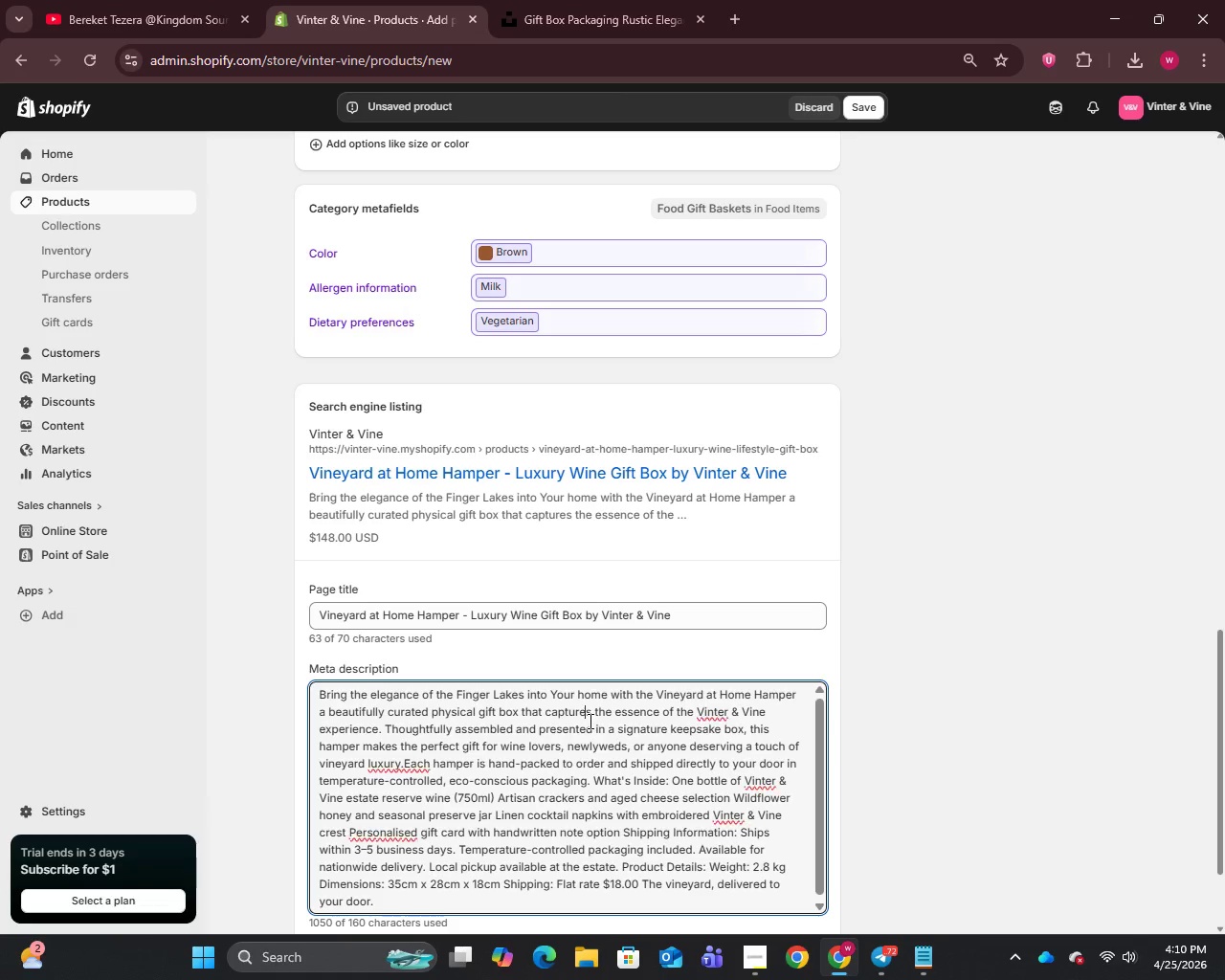 
key(Control+A)
 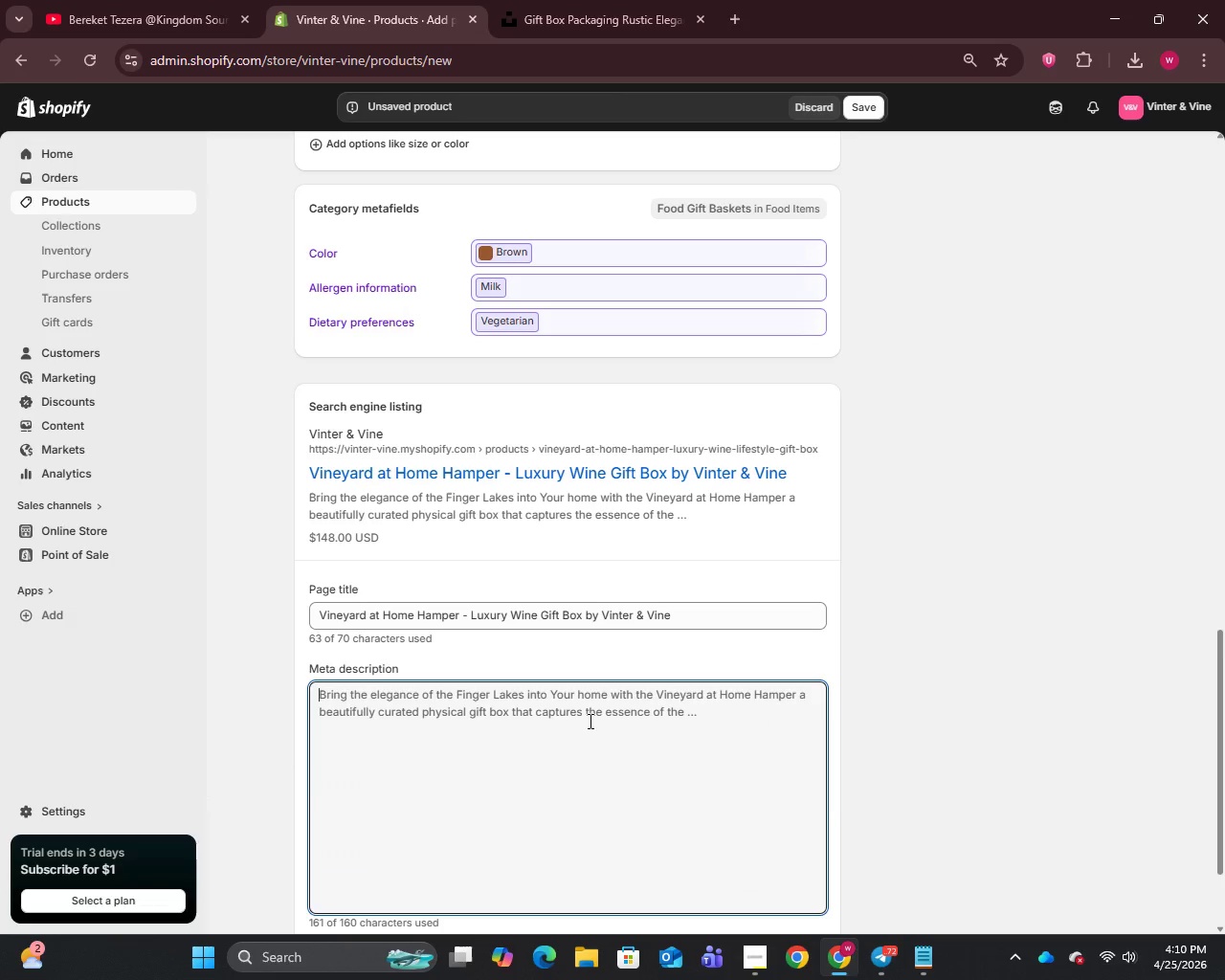 
key(Backspace)
type(Shp)
key(Backspace)
type(op the Vinter)
key(Backspace)
key(Backspace)
key(Backspace)
type(eyard at Home Hamper. A luxury Wi)
key(Backspace)
key(Backspace)
type(wine gift box with estate reserve bottle)
 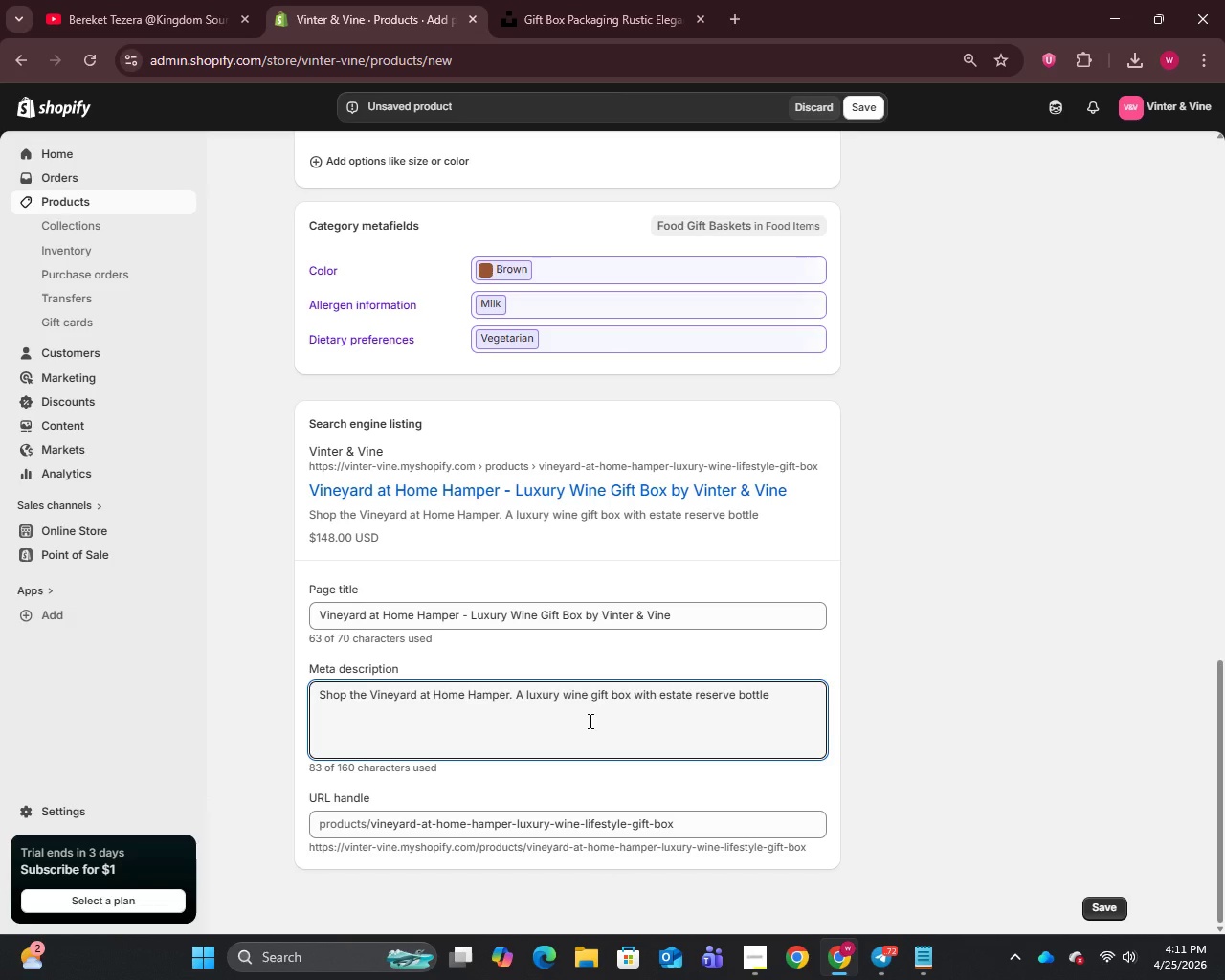 
type(, artisan cheese and line gifts. Ships national wi)
key(Backspace)
key(Backspace)
key(Backspace)
key(Backspace)
key(Backspace)
type(wide.)
 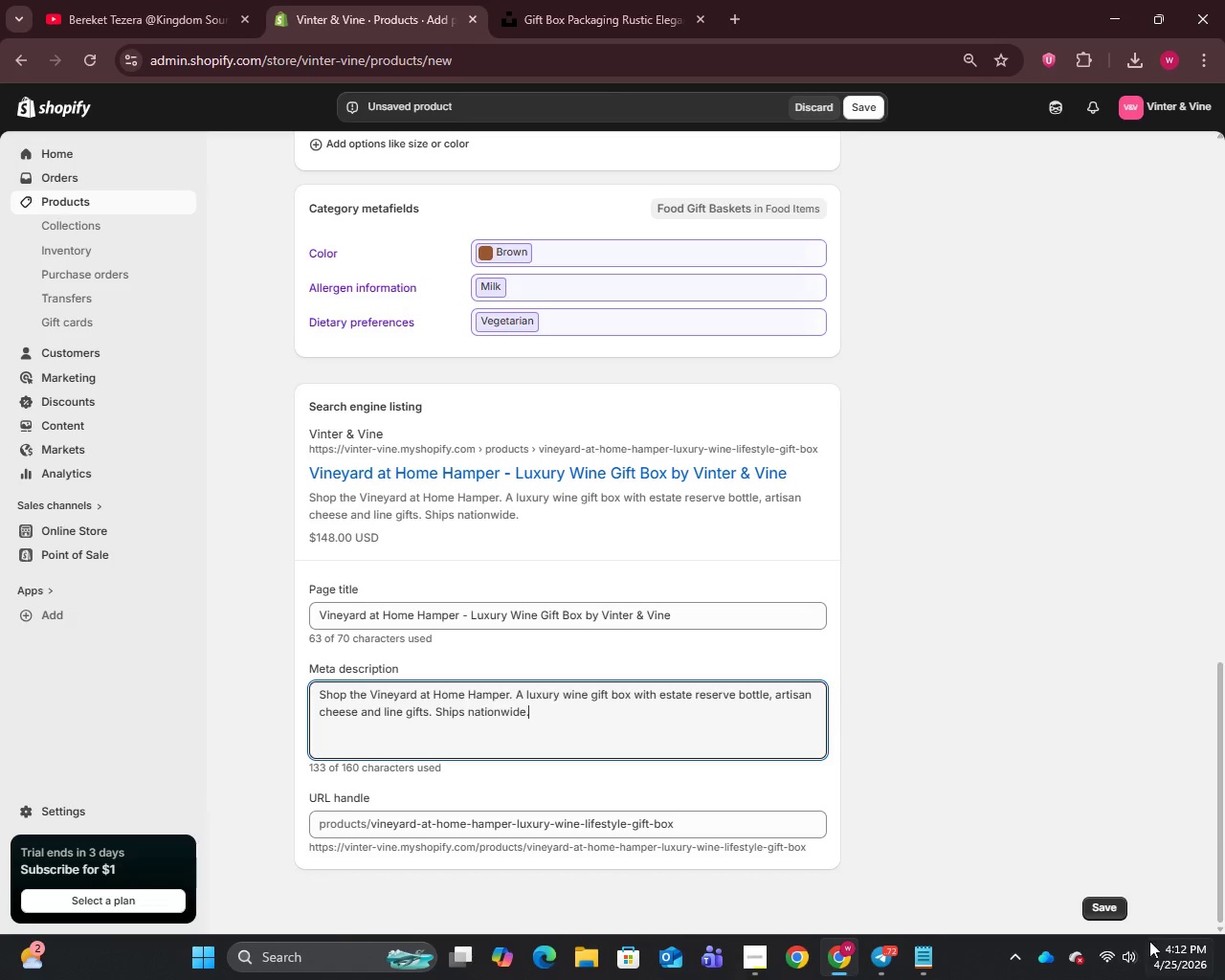 
left_click([1112, 904])
 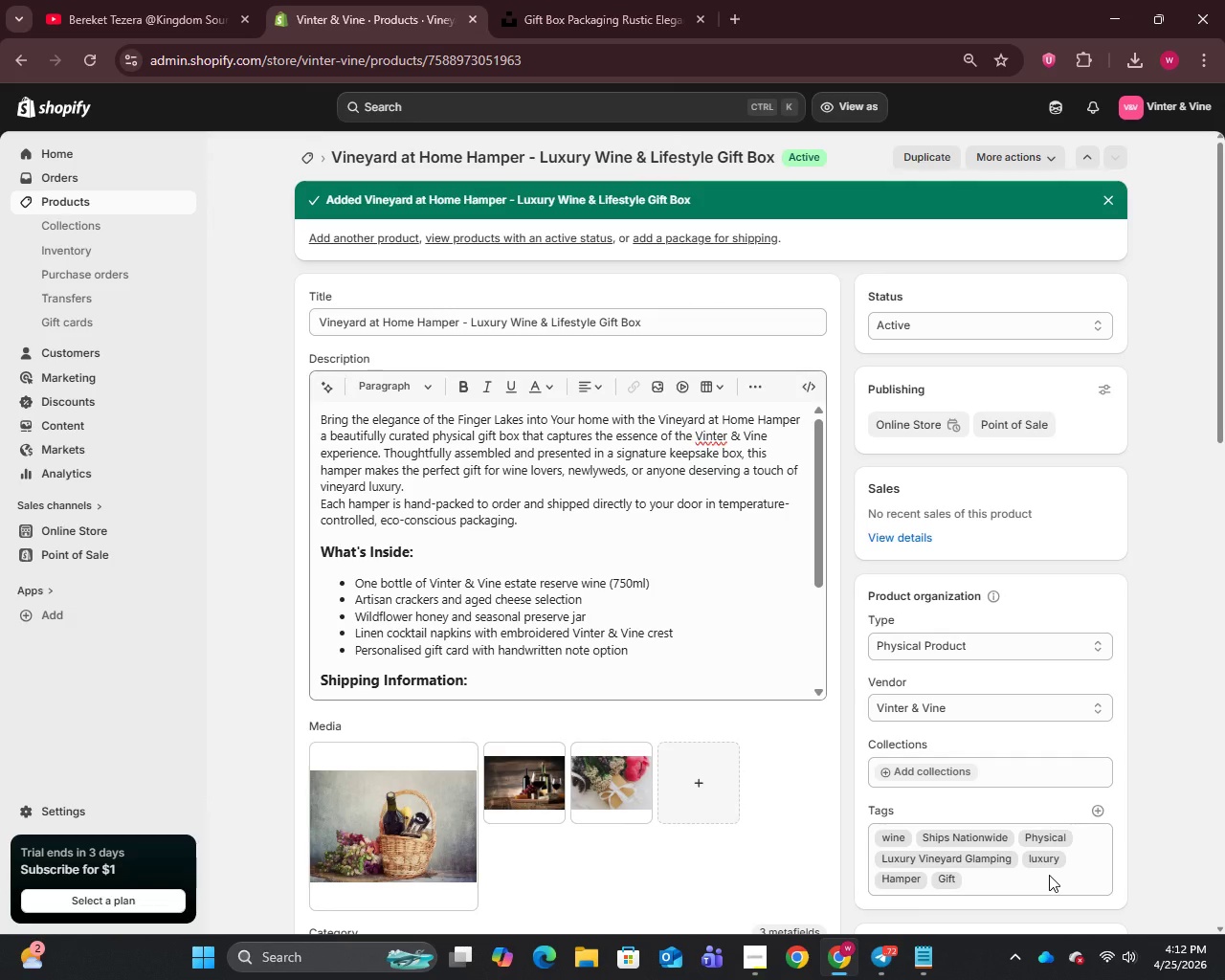 
wait(16.53)
 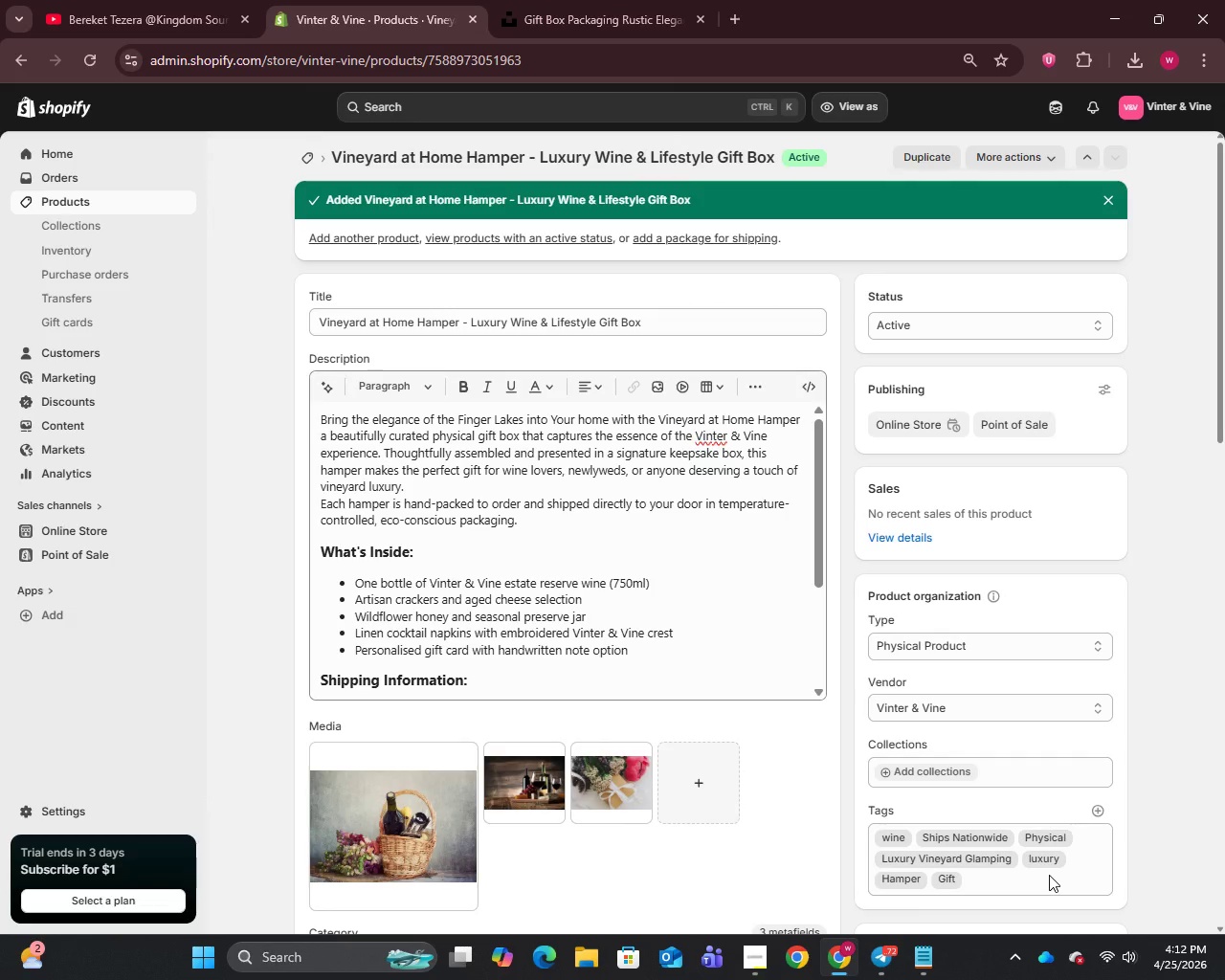 
left_click([22, 812])
 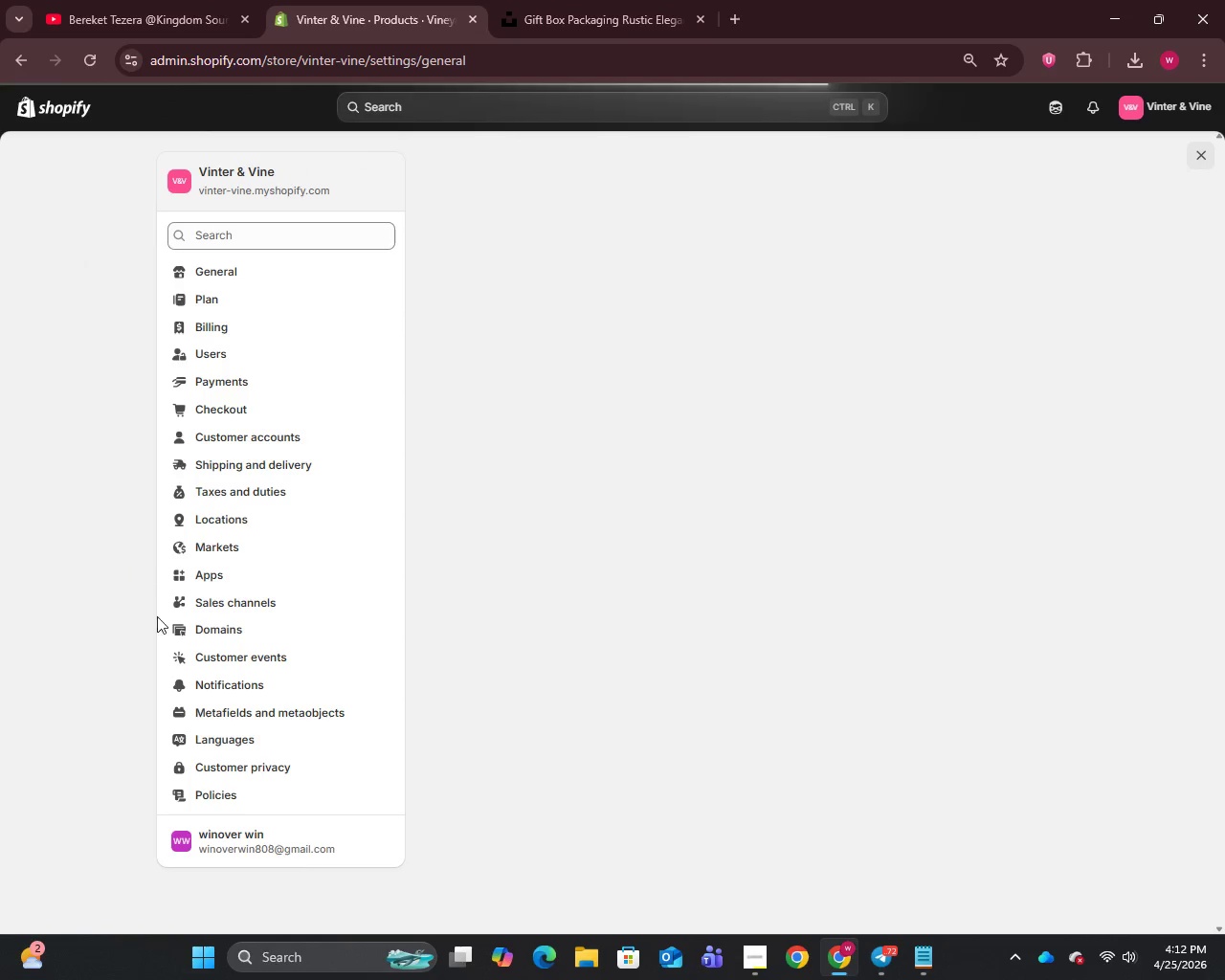 
left_click([220, 466])
 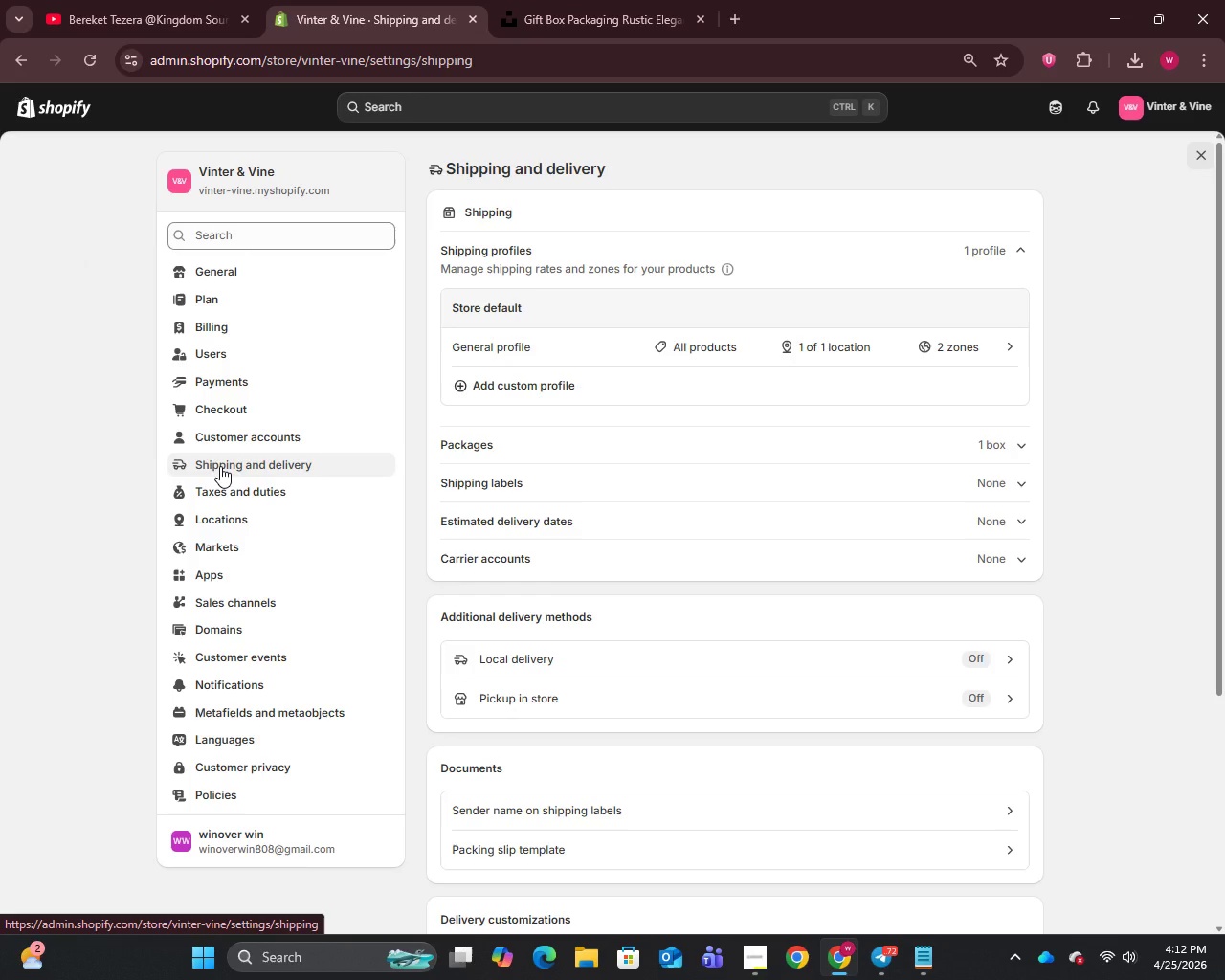 
wait(10.88)
 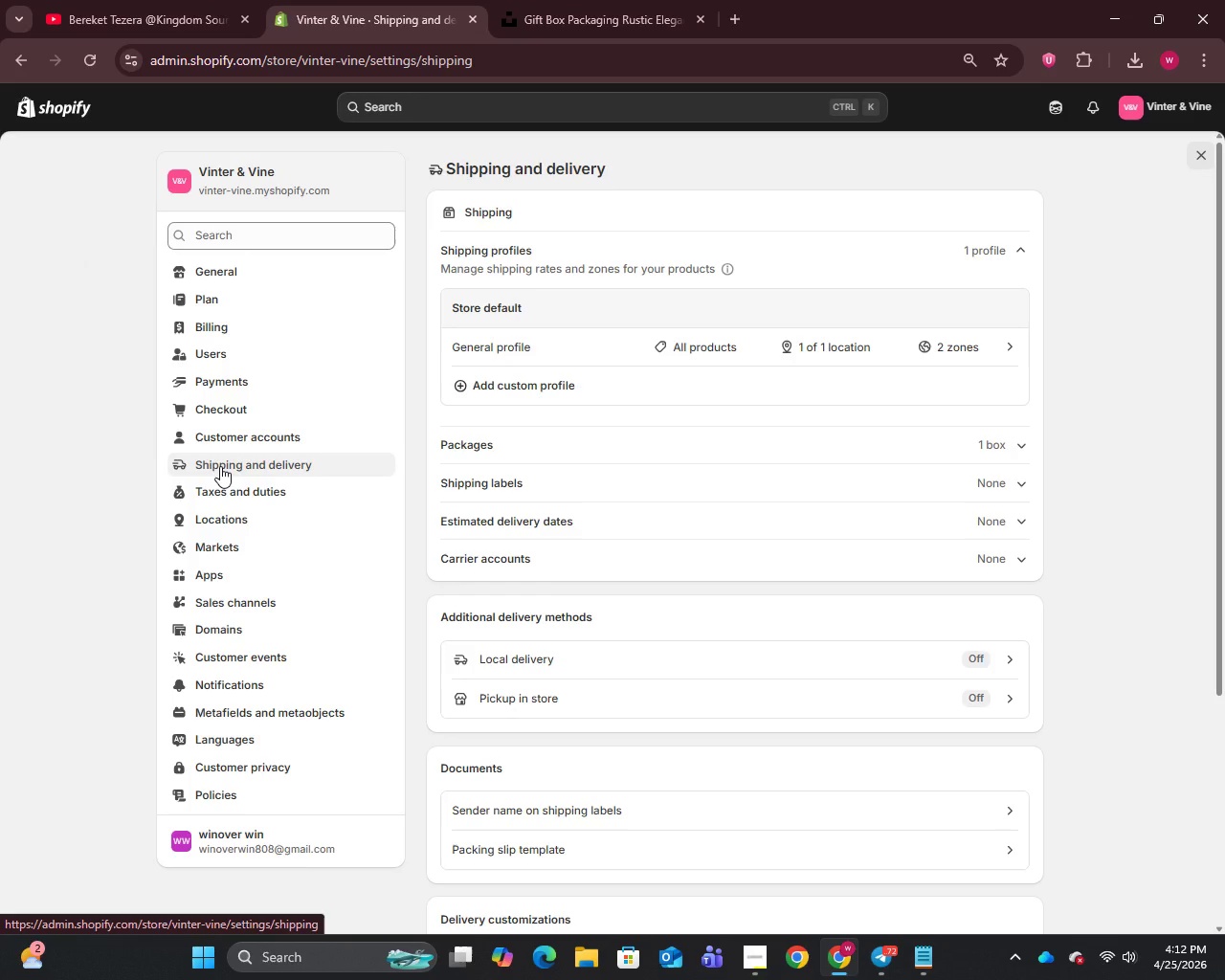 
left_click([528, 389])
 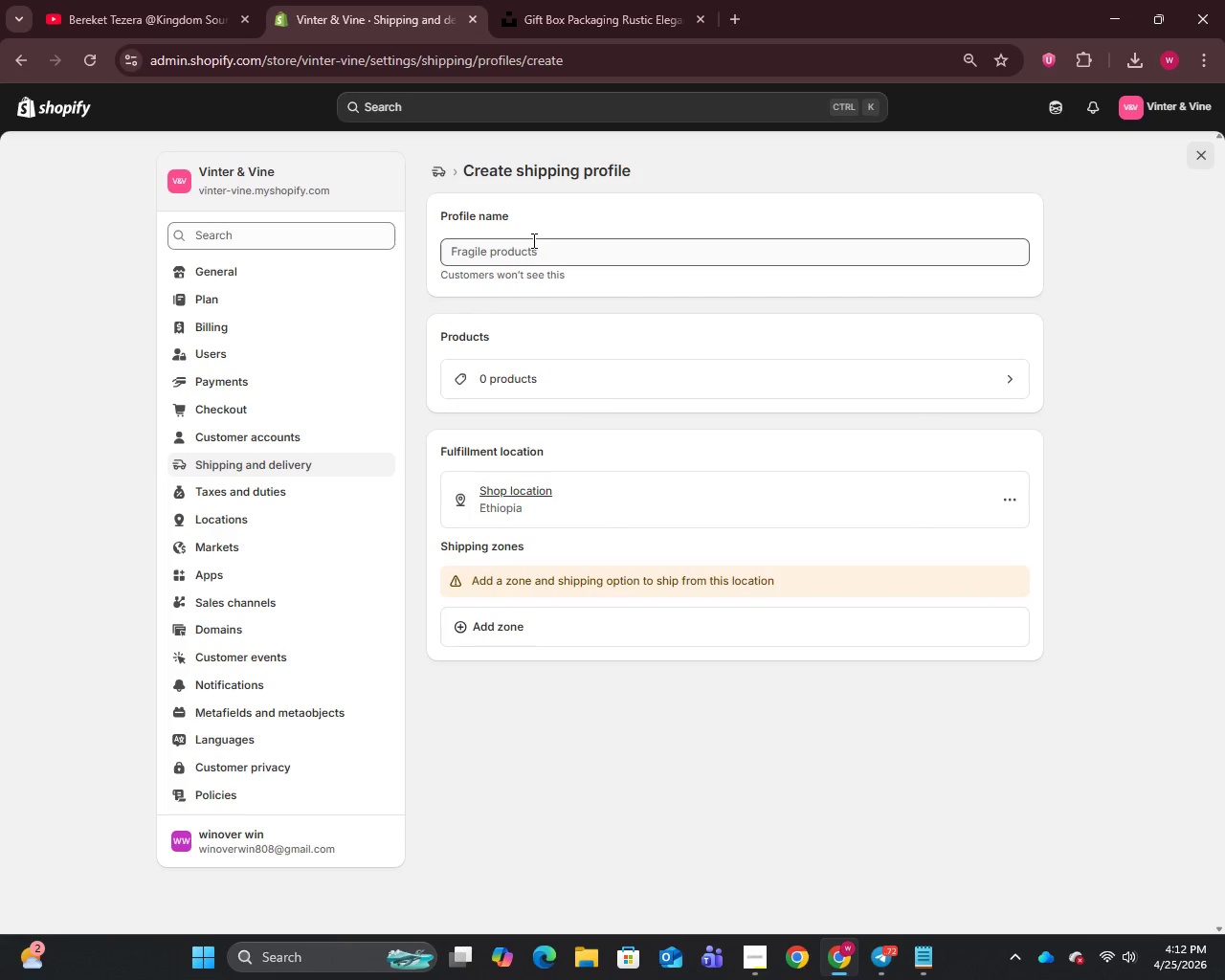 
left_click([529, 247])
 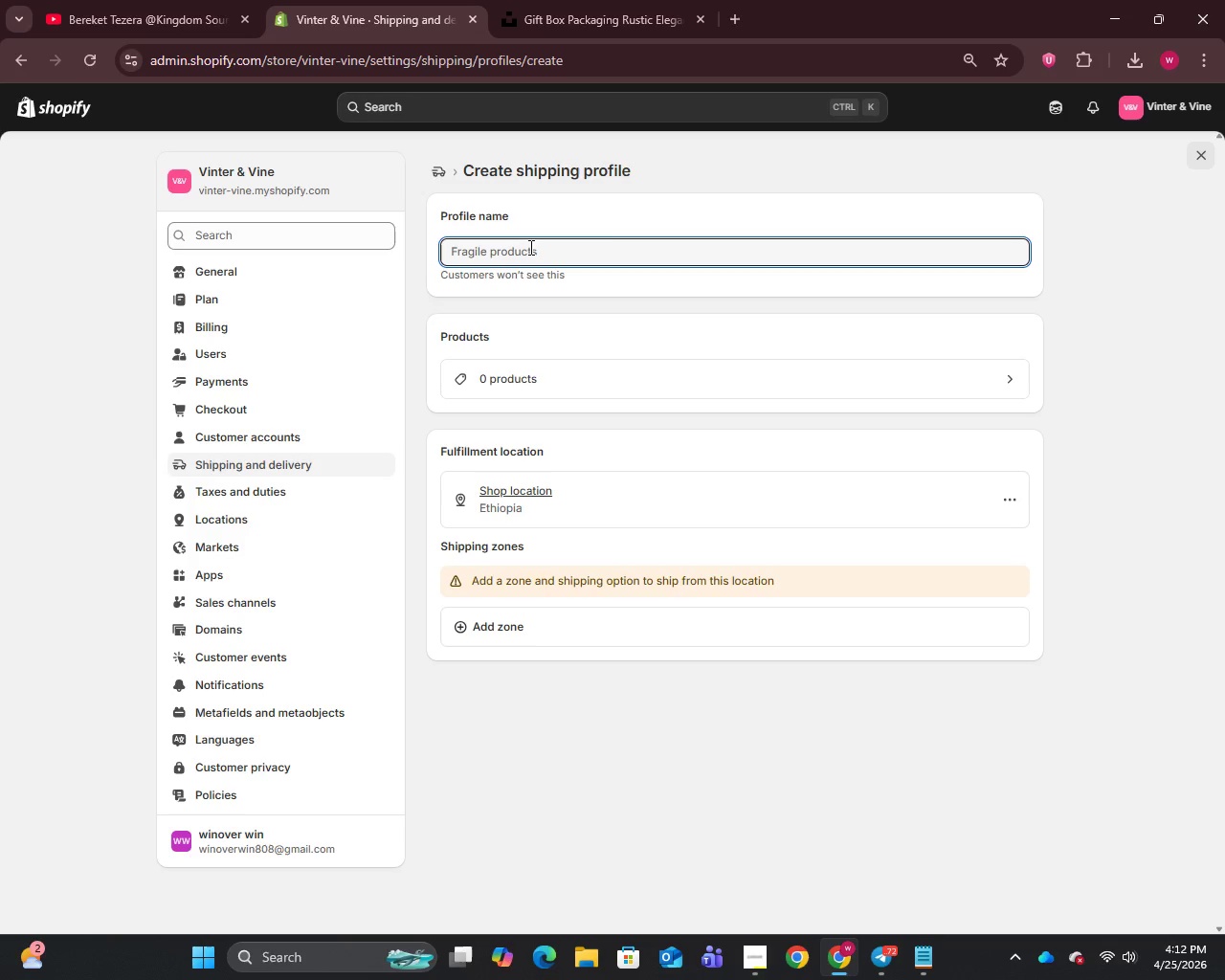 
type(Vineyard at Home Hamer Shipping)
 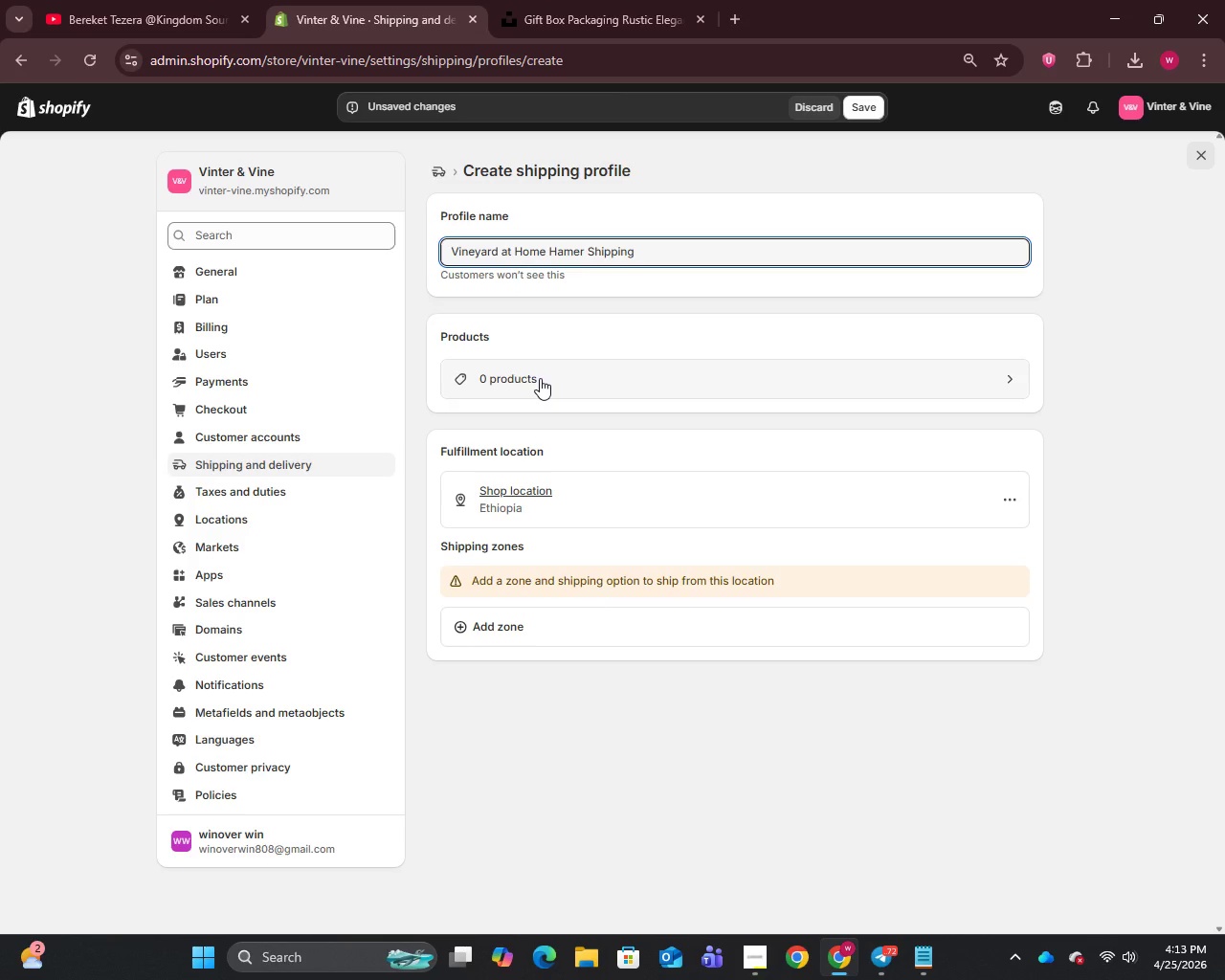 
wait(5.34)
 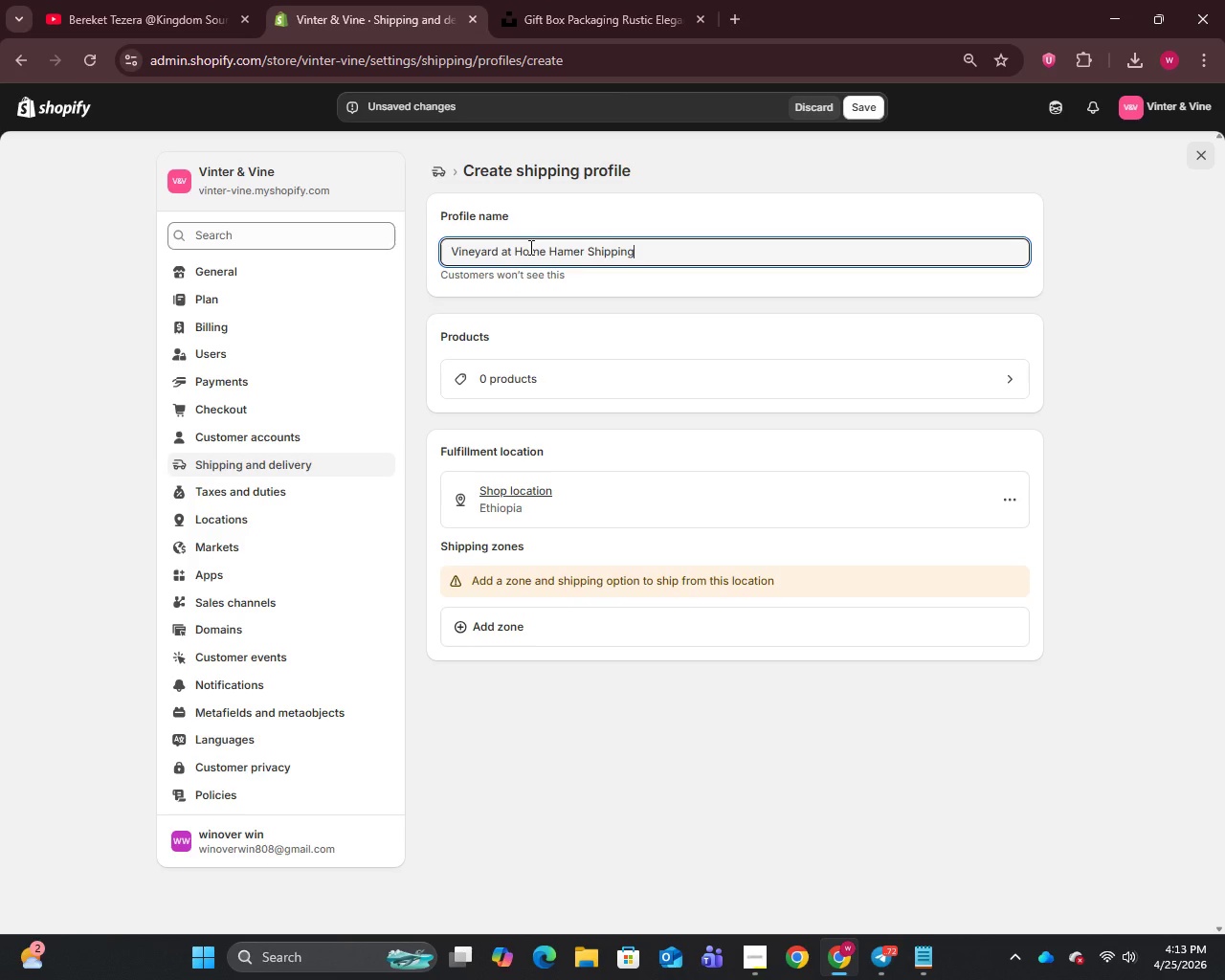 
left_click([540, 378])
 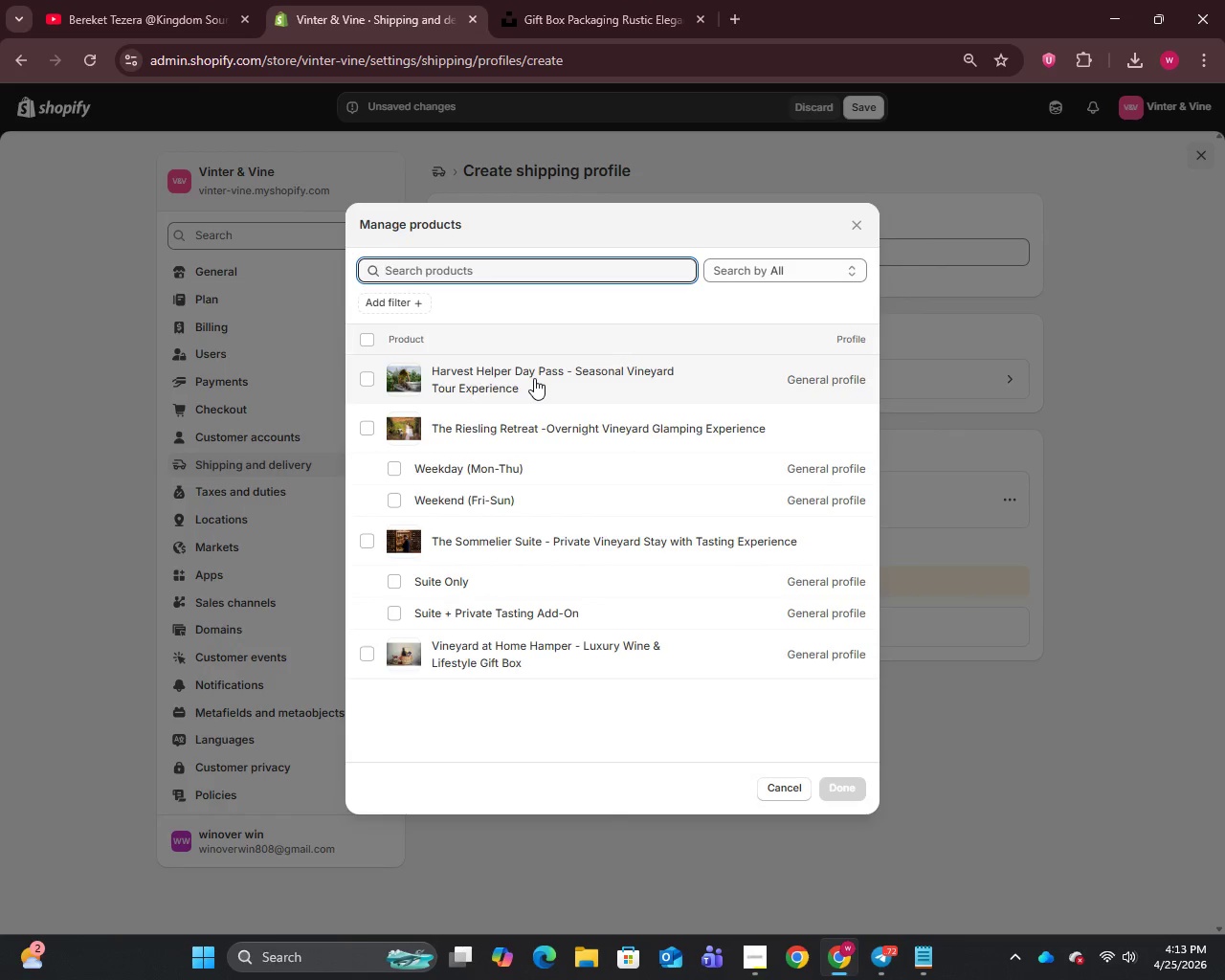 
left_click([369, 654])
 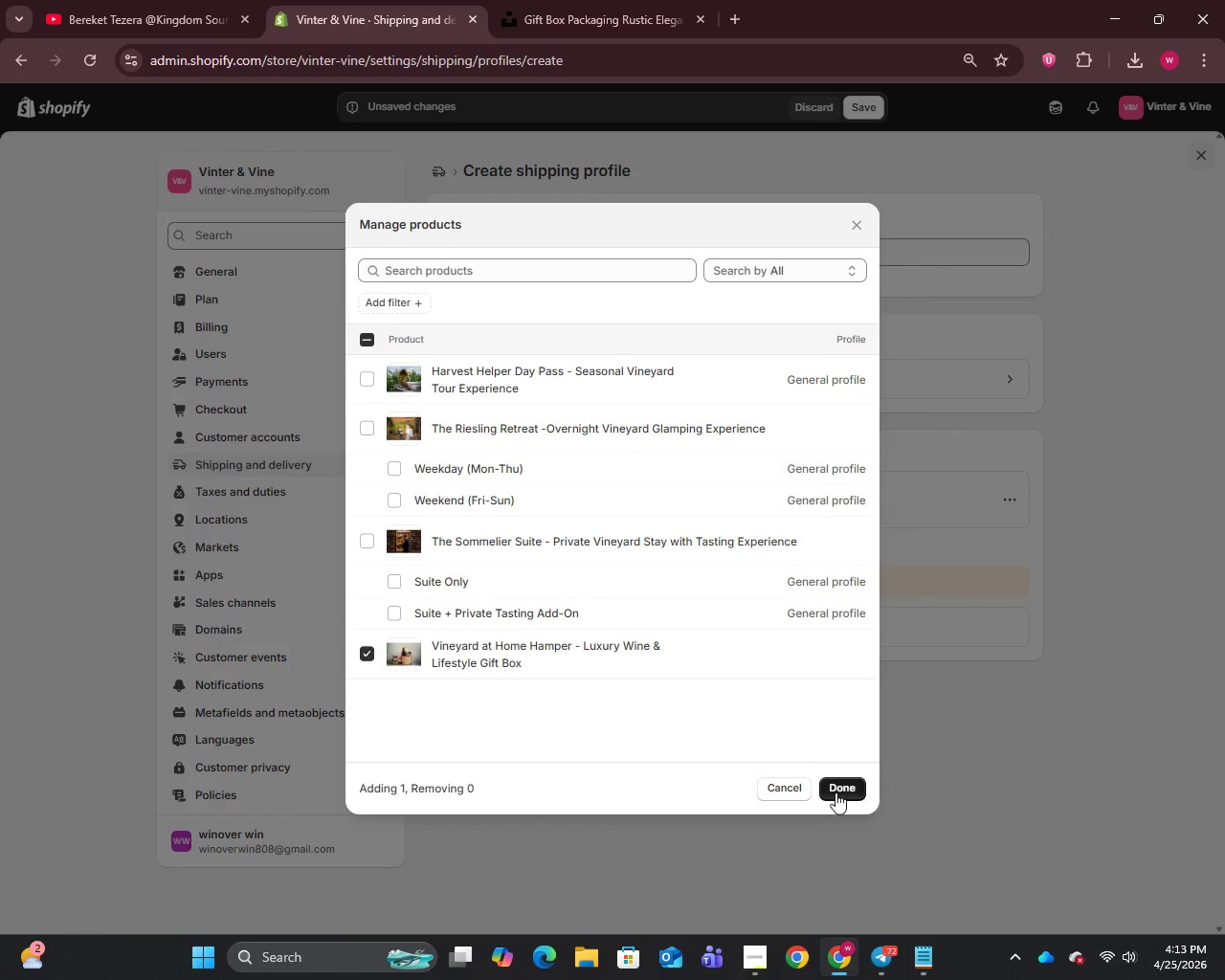 
left_click([838, 792])
 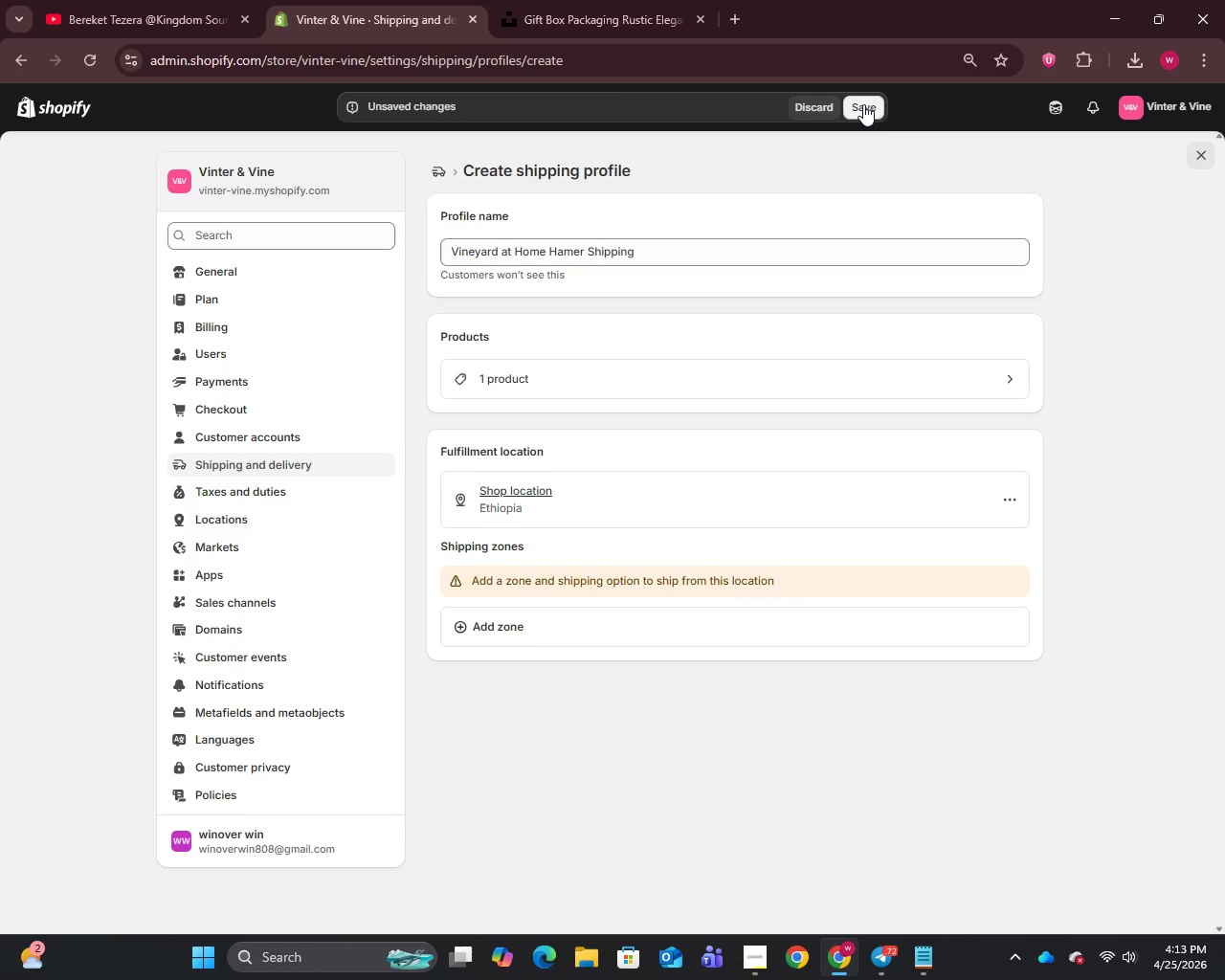 
wait(10.86)
 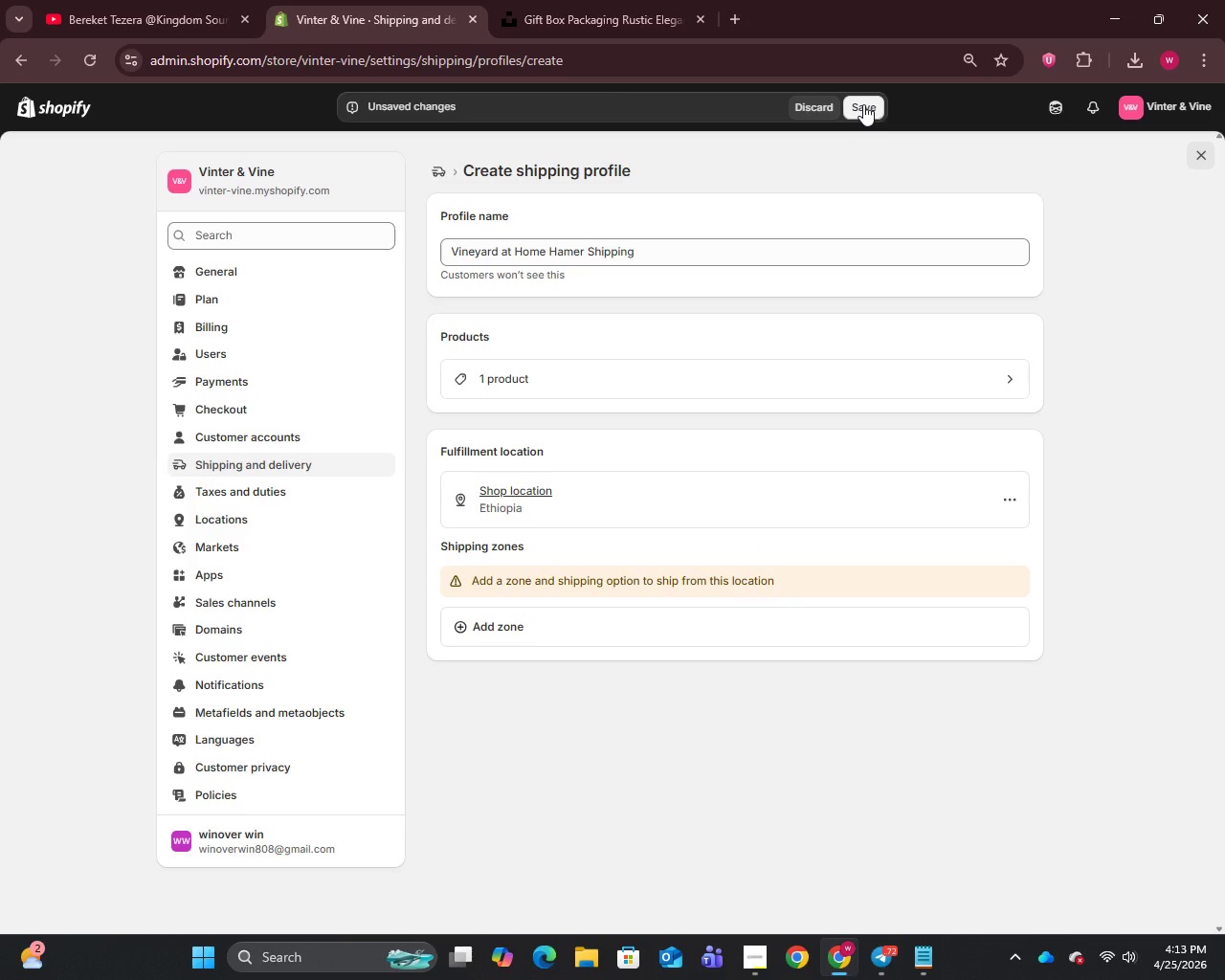 
left_click([493, 626])
 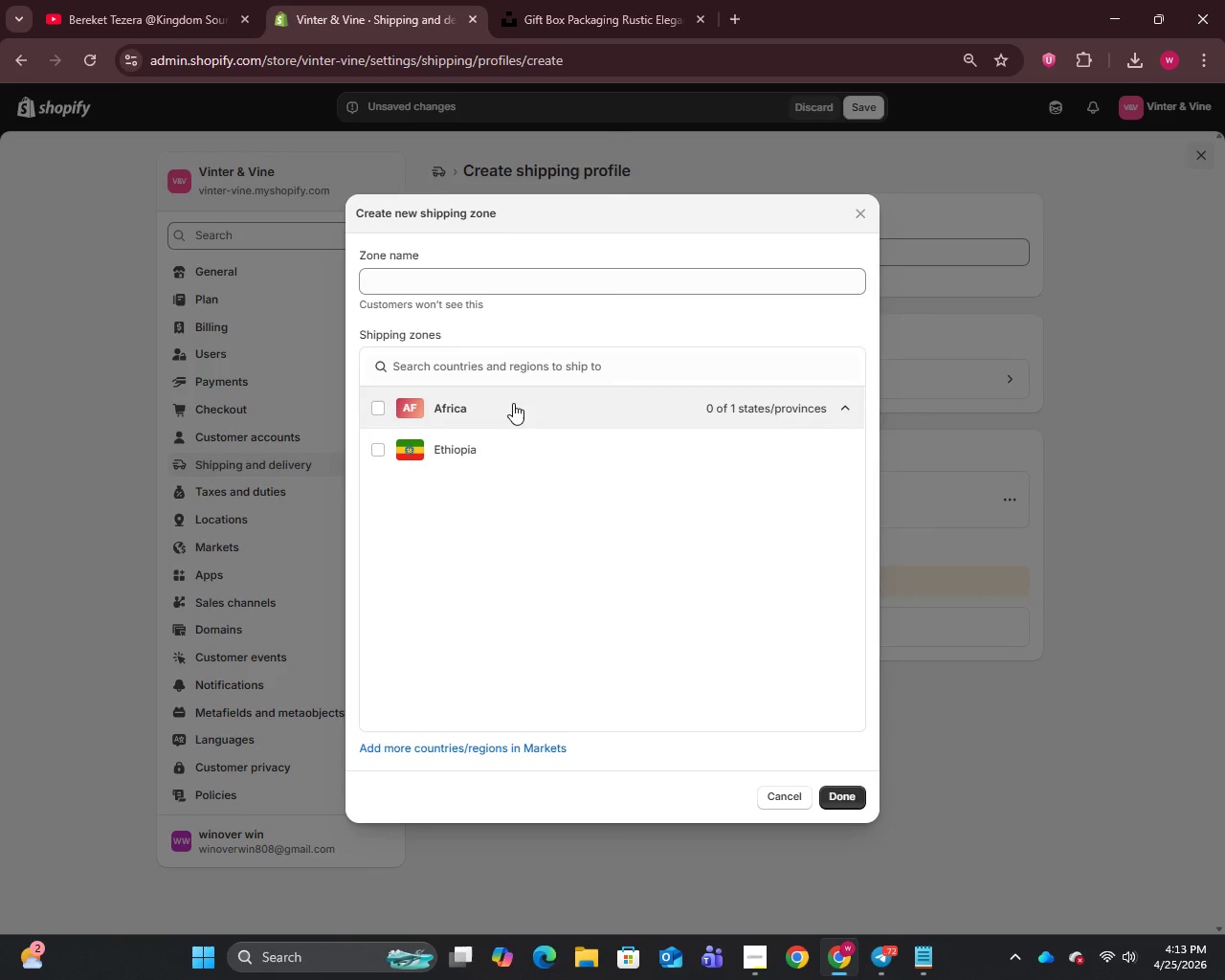 
left_click([462, 285])
 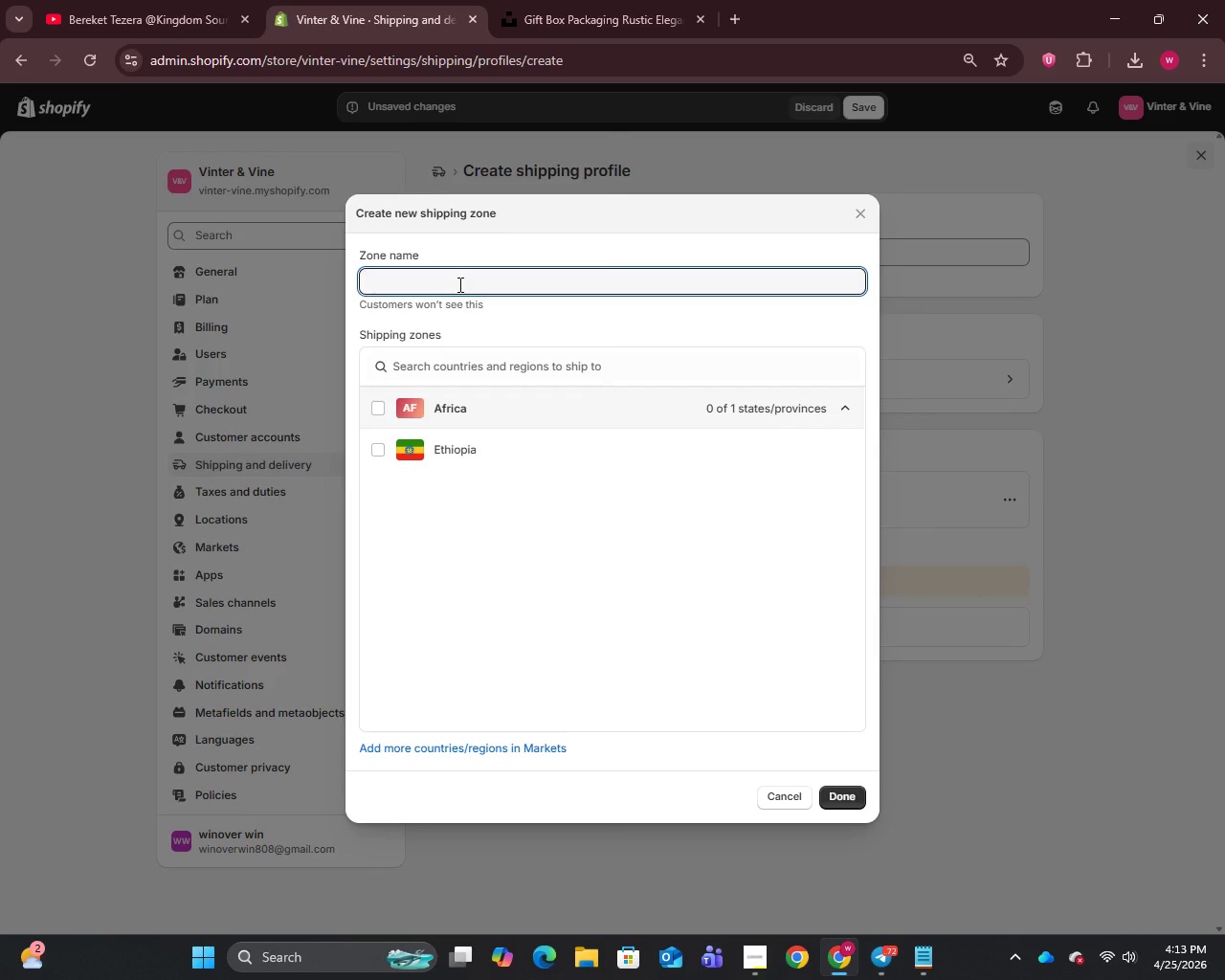 
type(worl)
 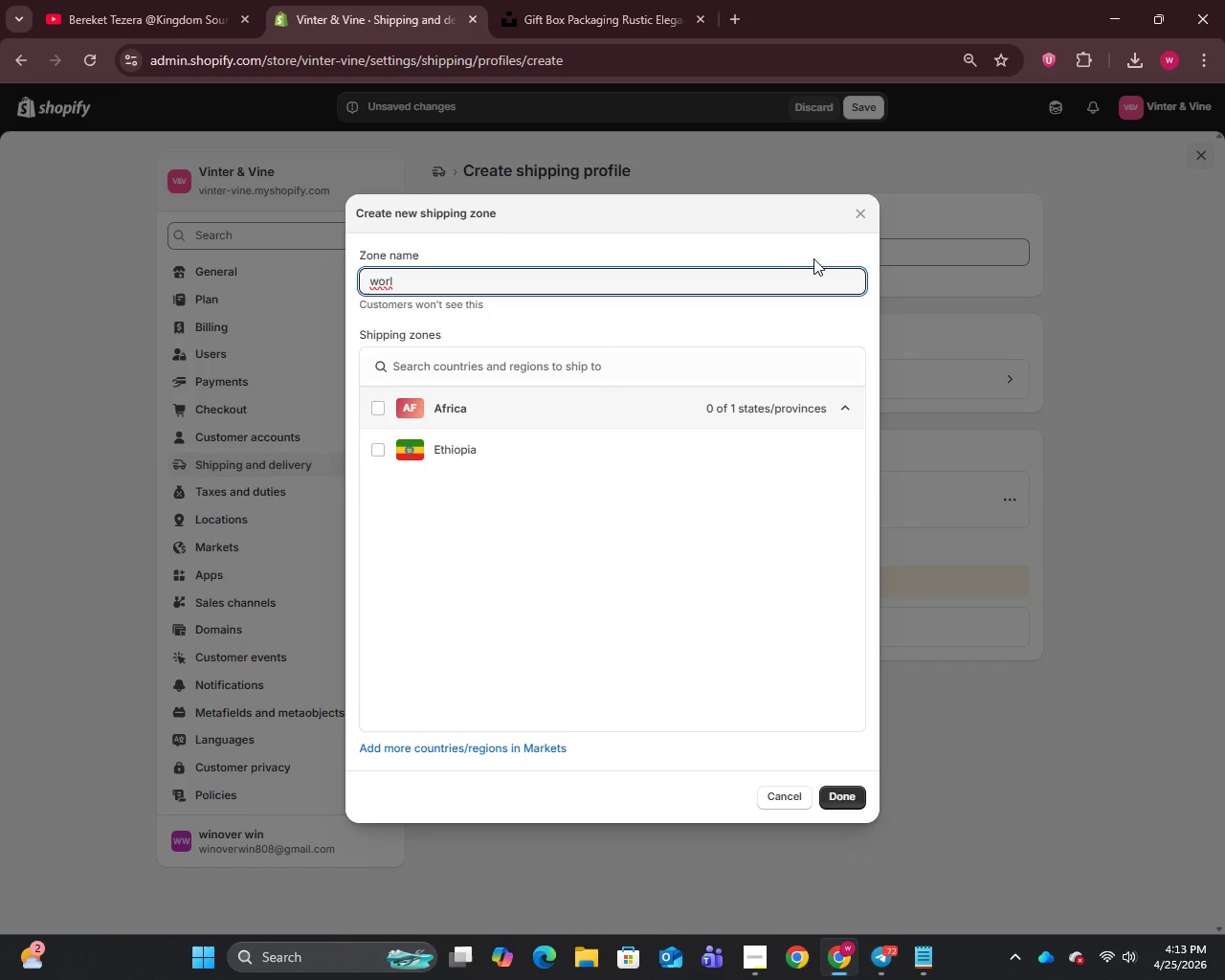 
left_click([859, 213])
 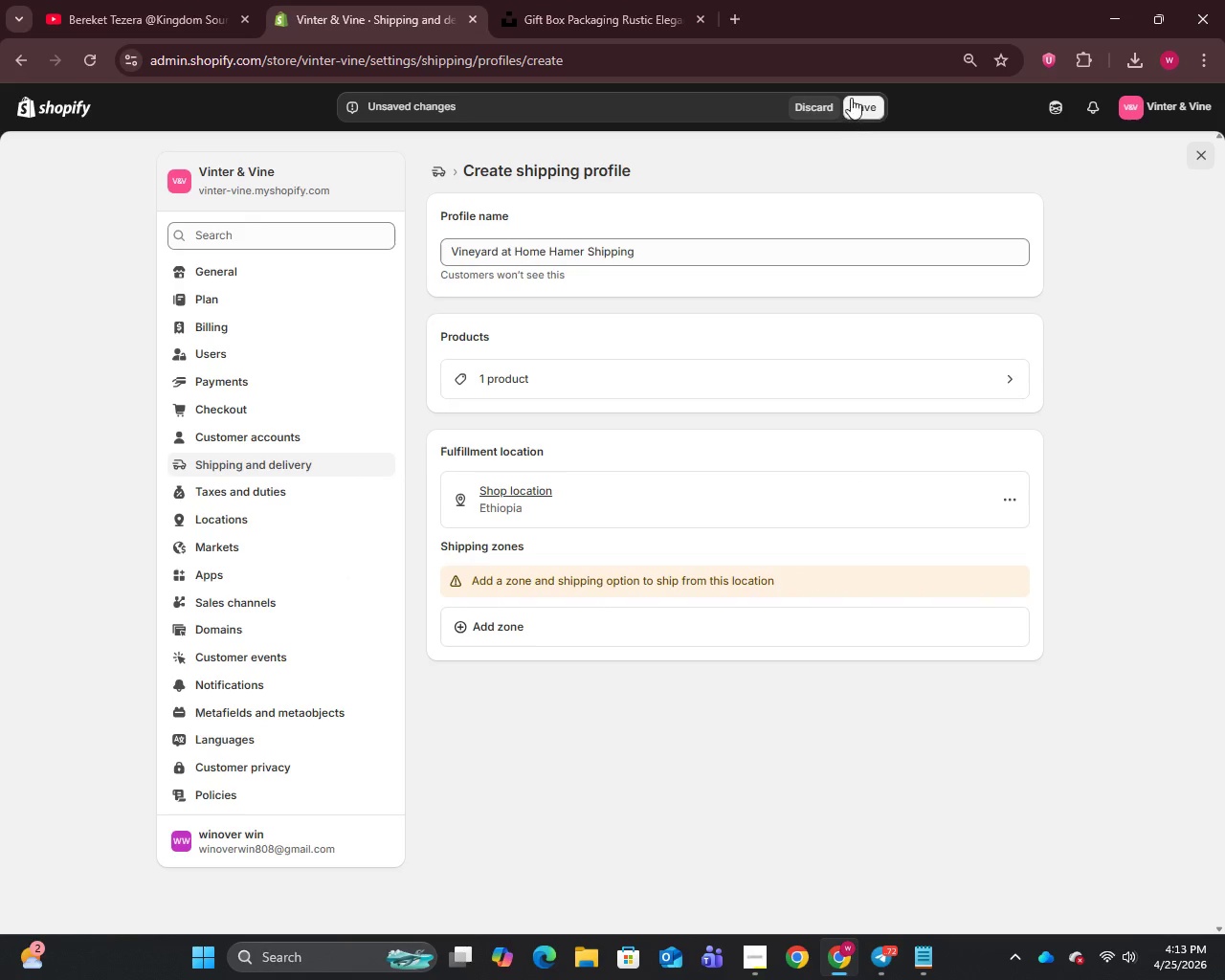 
left_click([866, 109])
 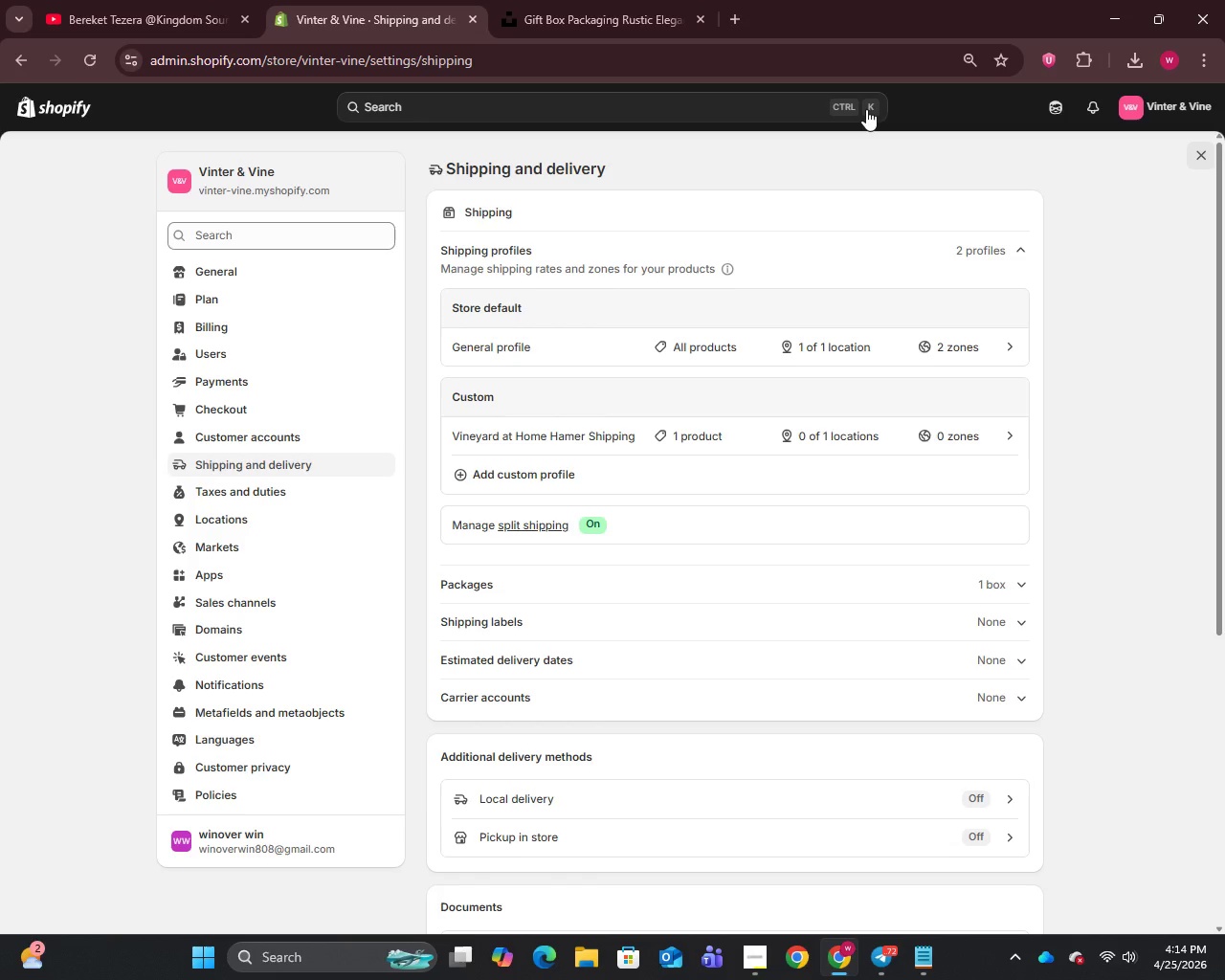 
wait(27.72)
 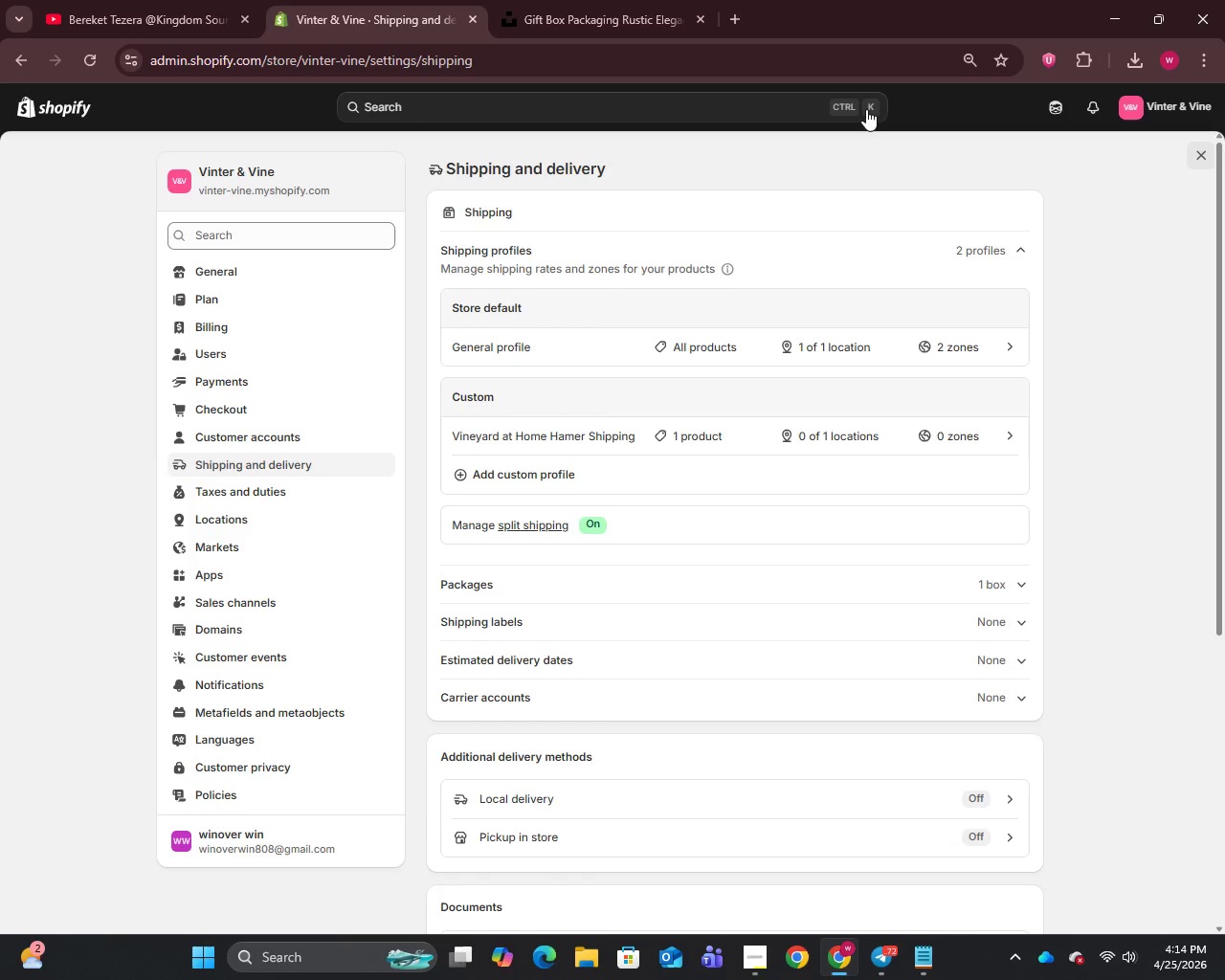 
left_click([65, 110])
 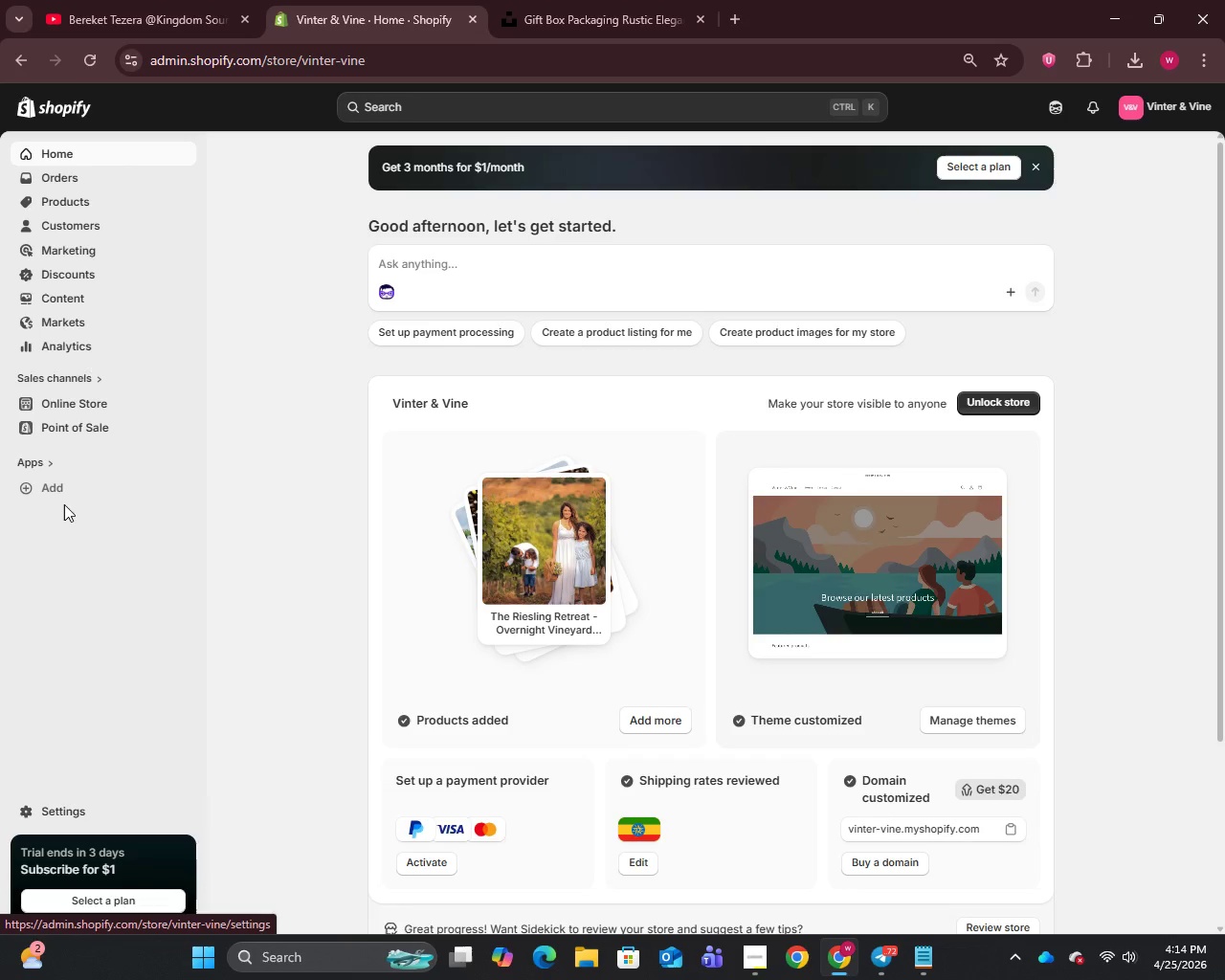 
wait(5.36)
 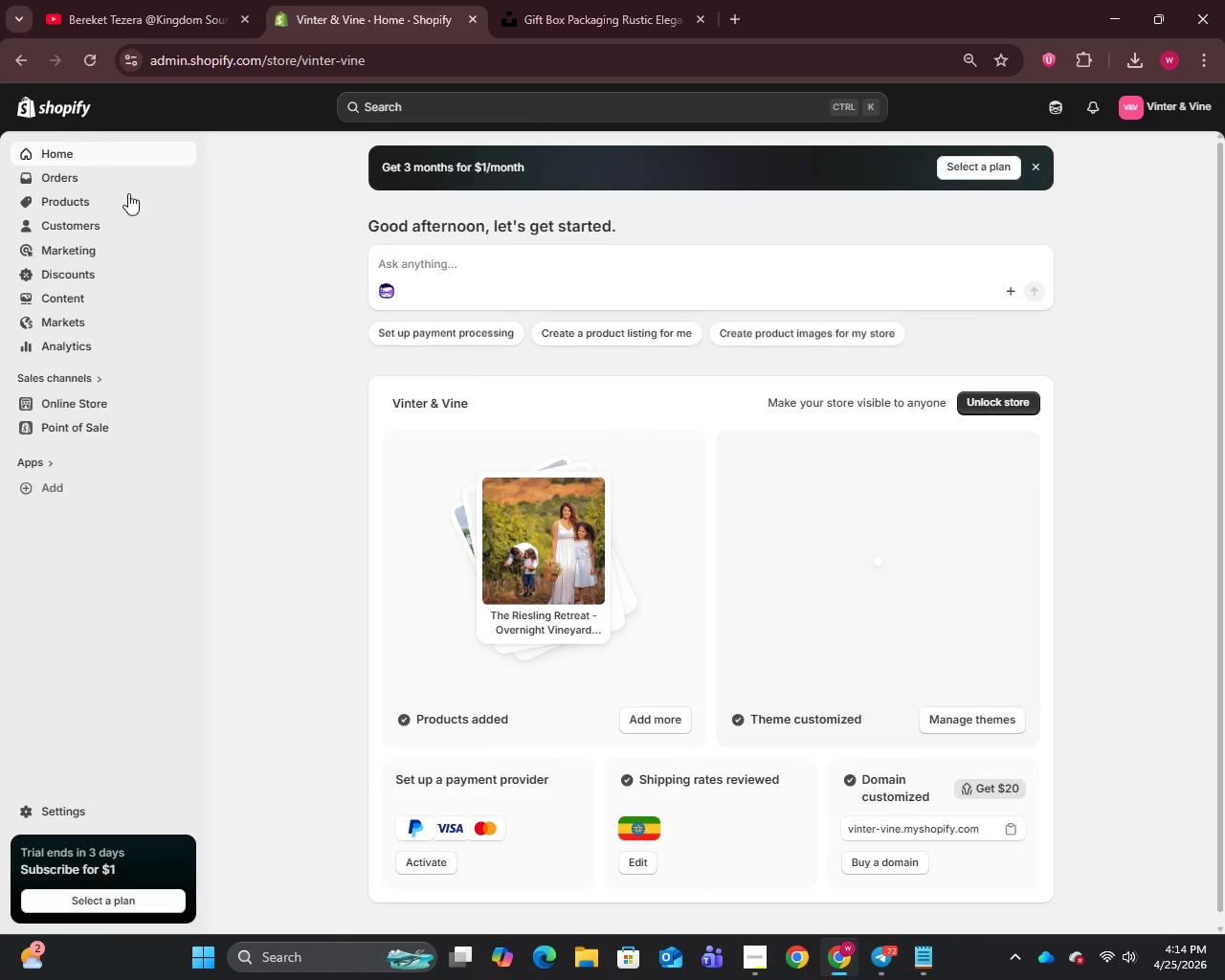 
left_click([67, 404])
 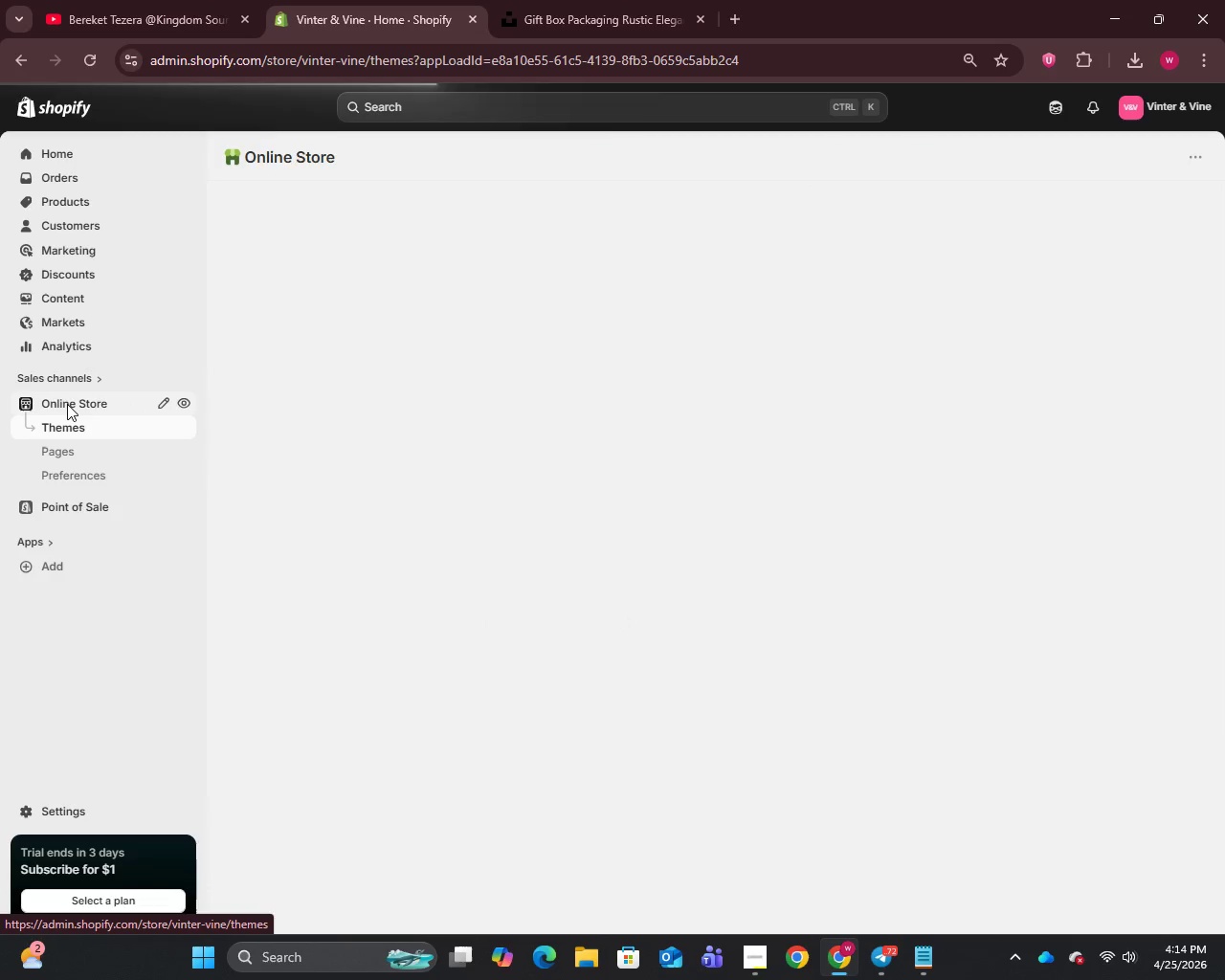 
left_click([62, 456])
 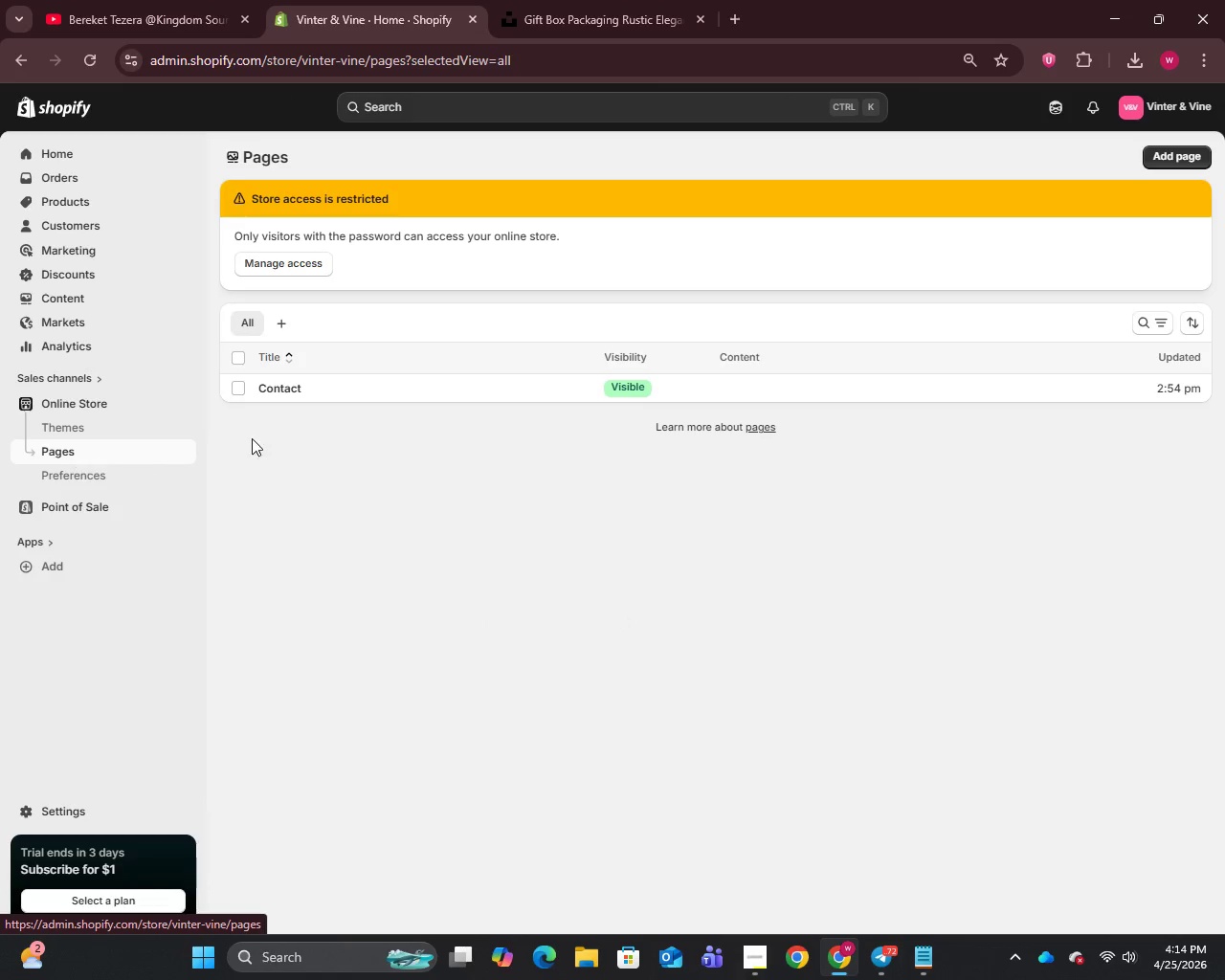 
left_click([1173, 156])
 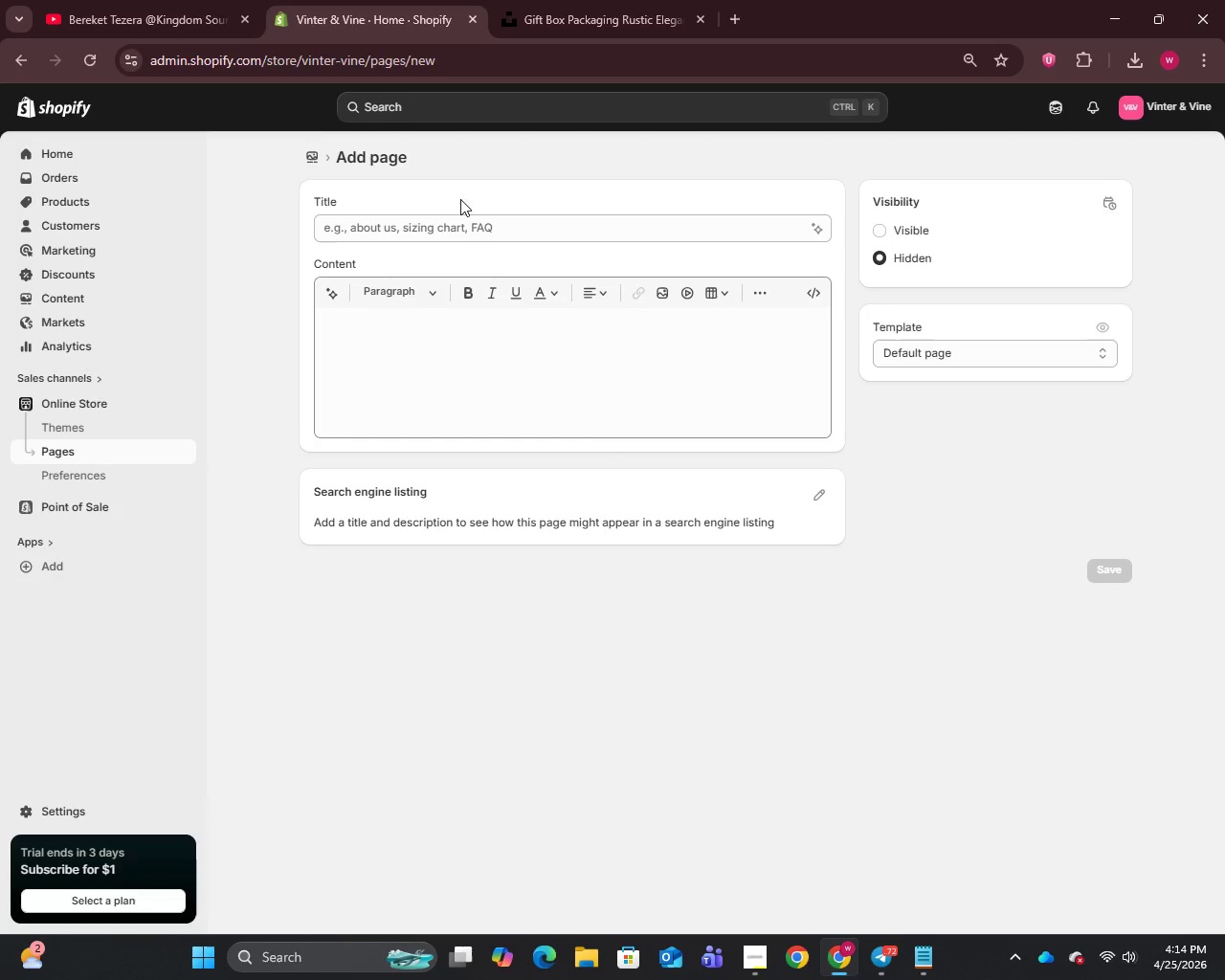 
left_click([446, 225])
 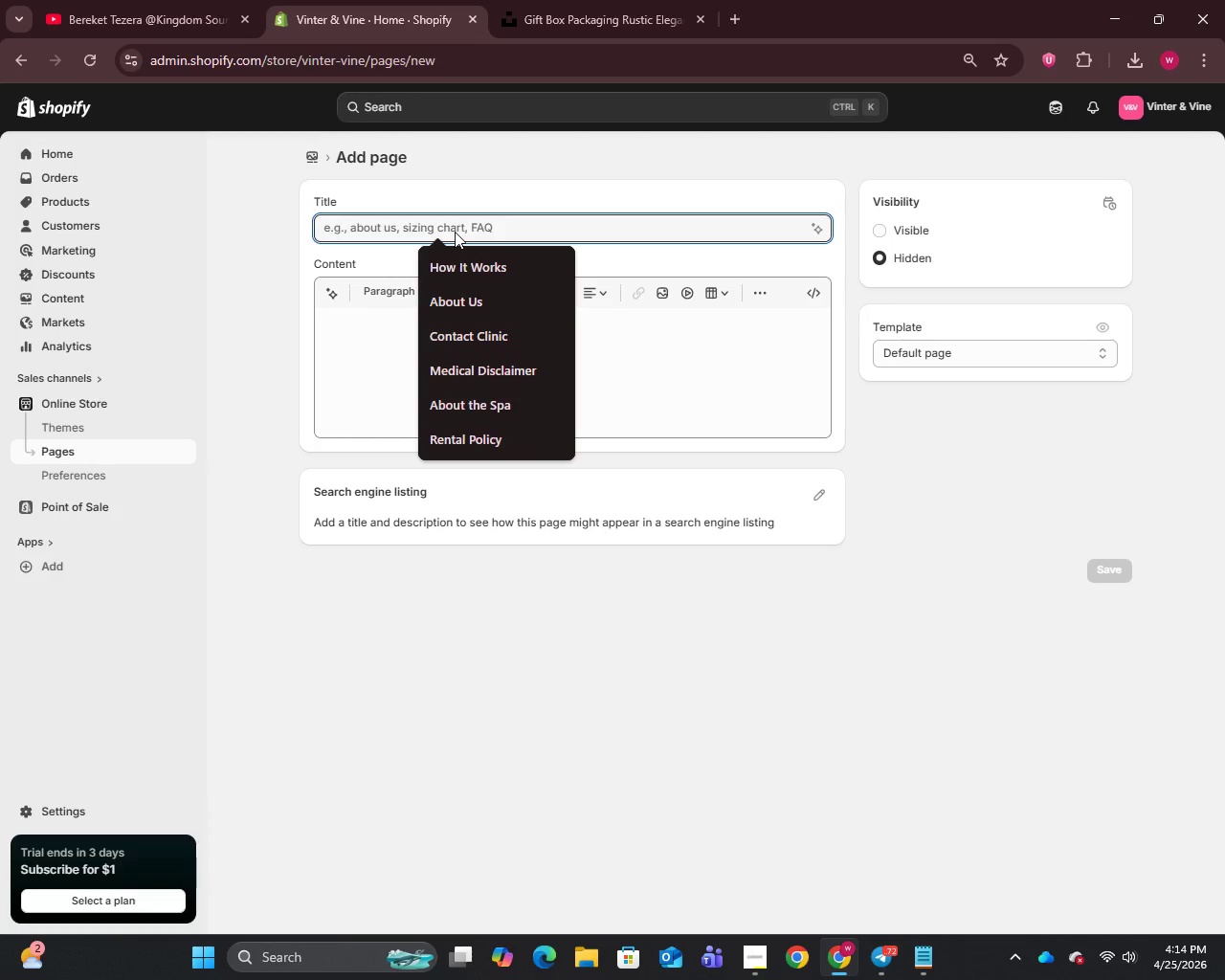 
type(OurS)
key(Backspace)
type(Story)
 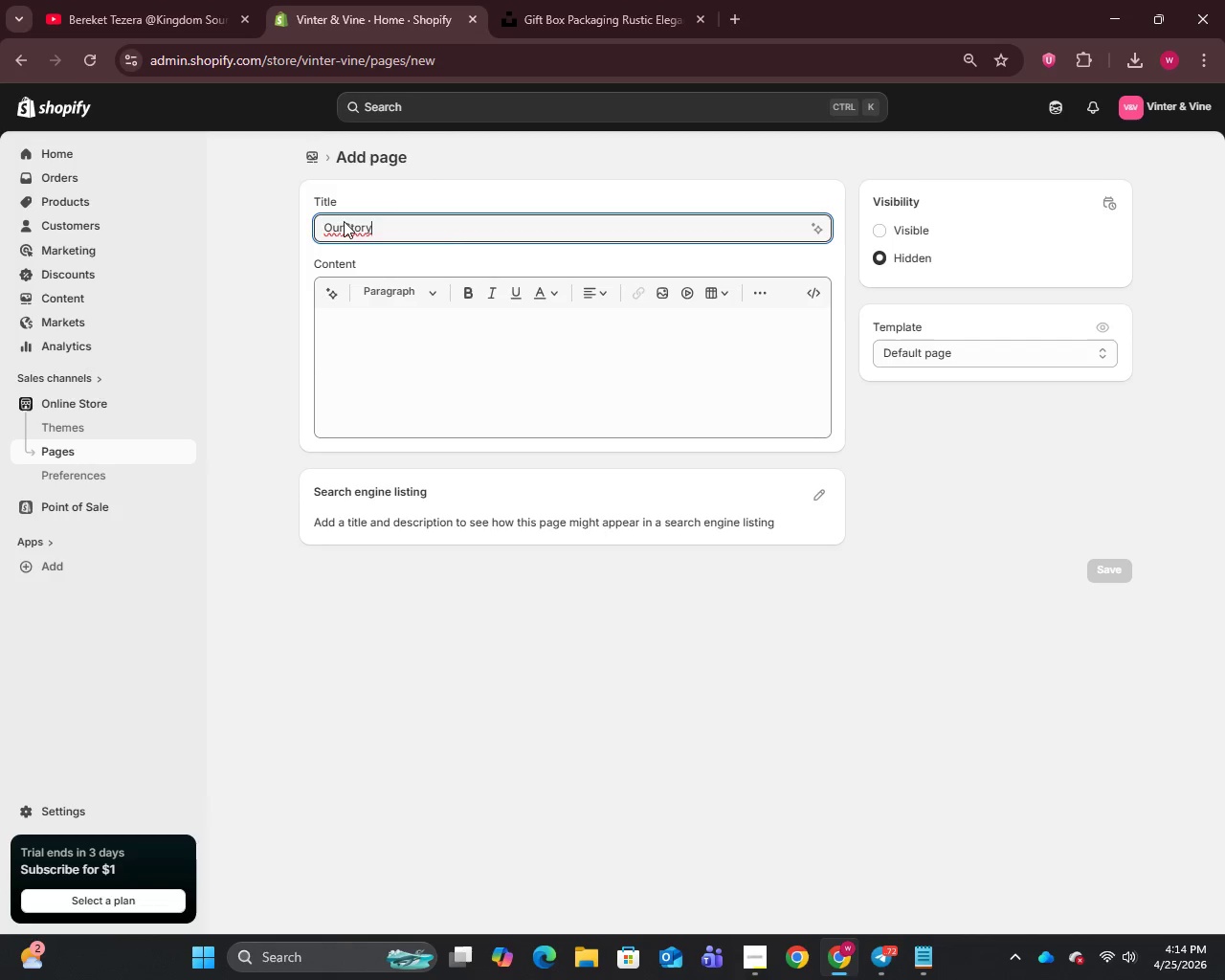 
left_click([343, 227])
 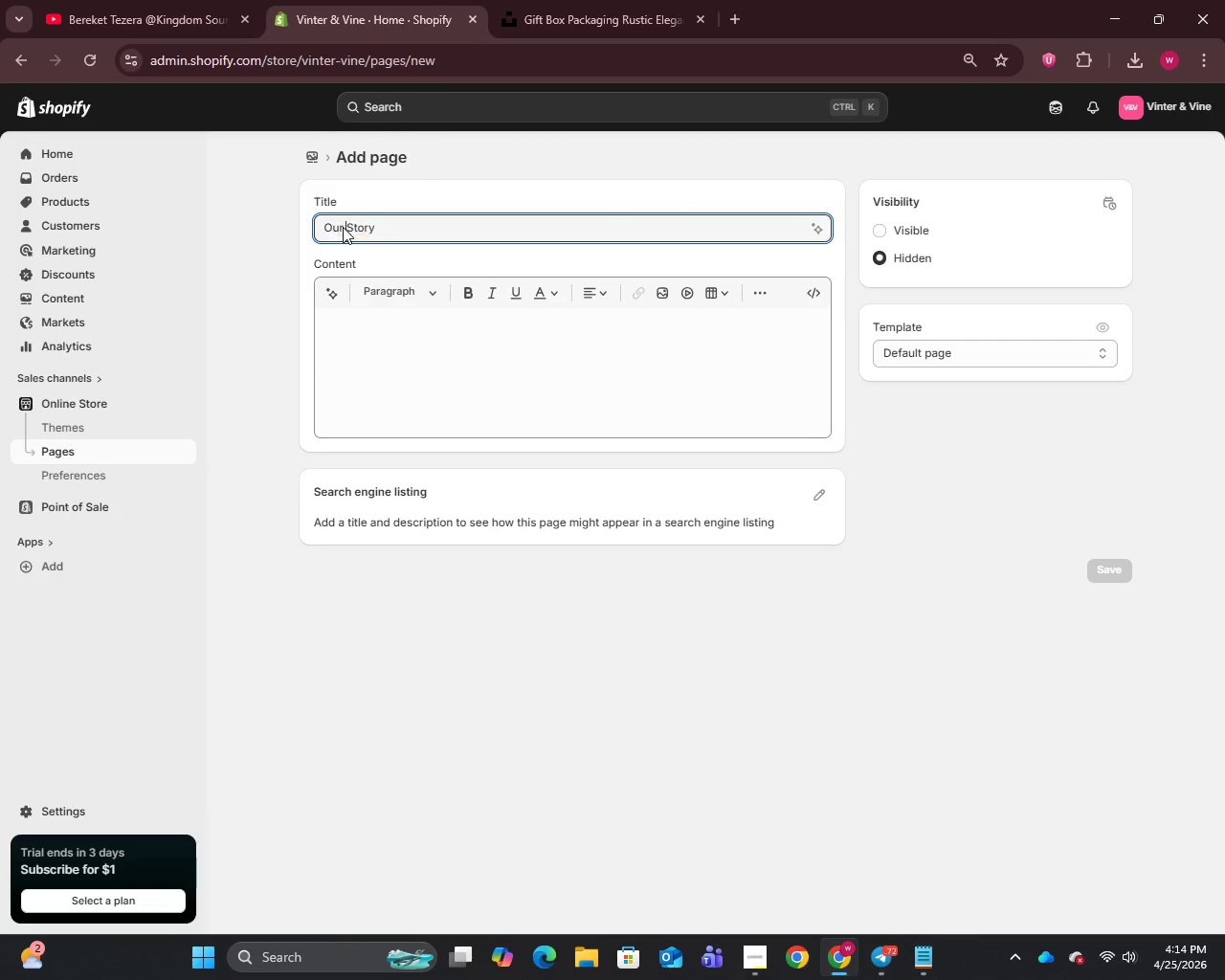 
key(Space)
 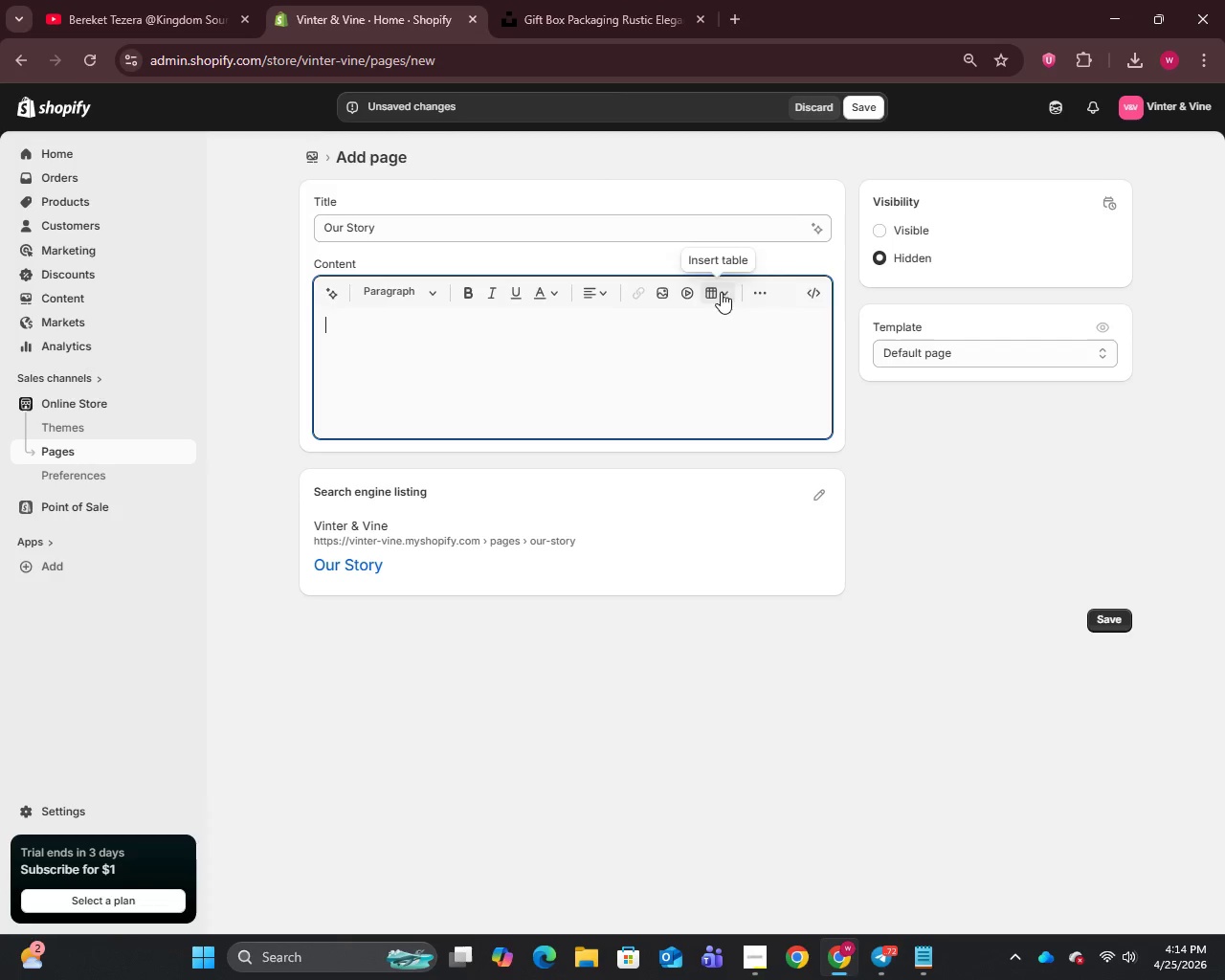 
wait(6.78)
 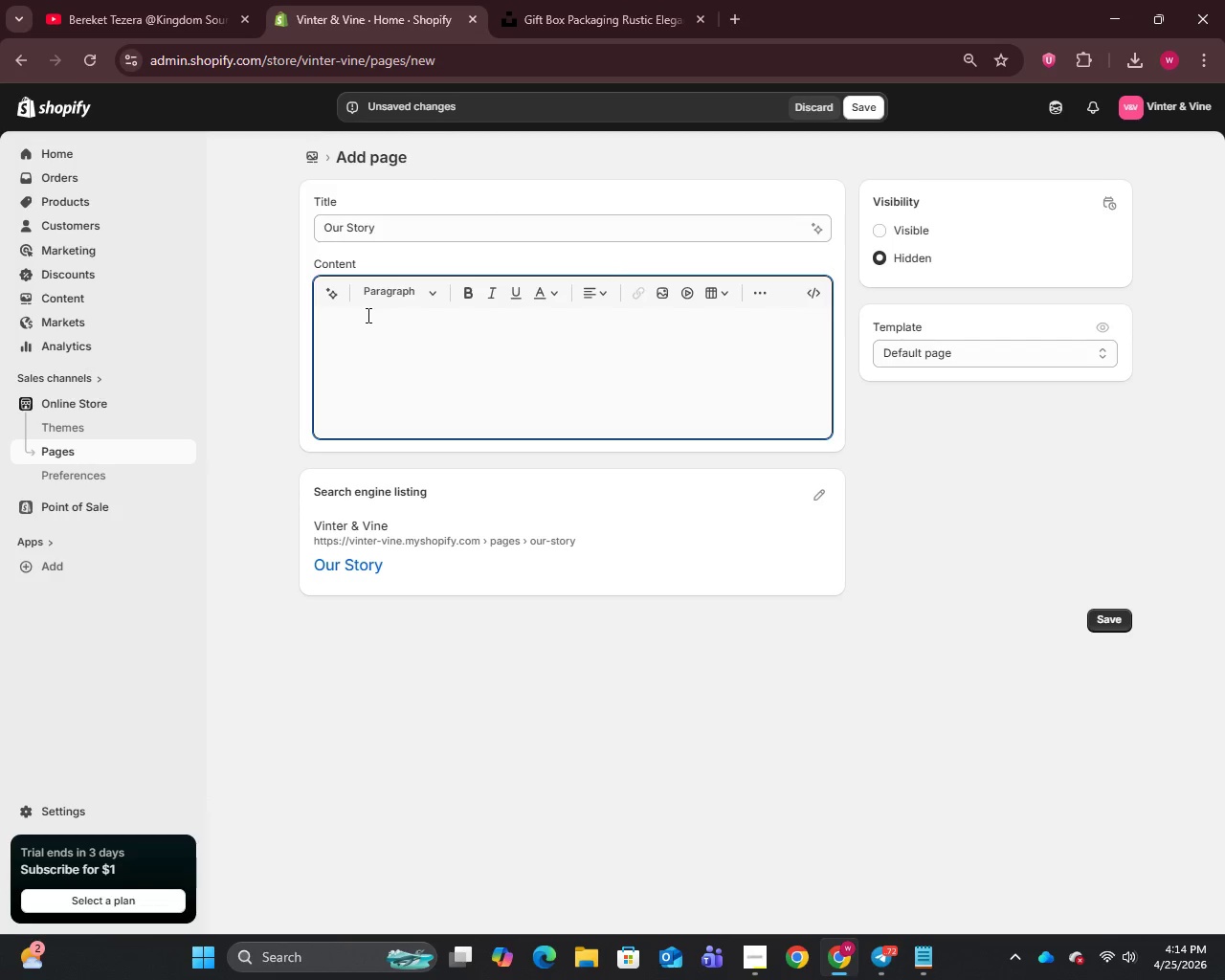 
left_click([938, 960])
 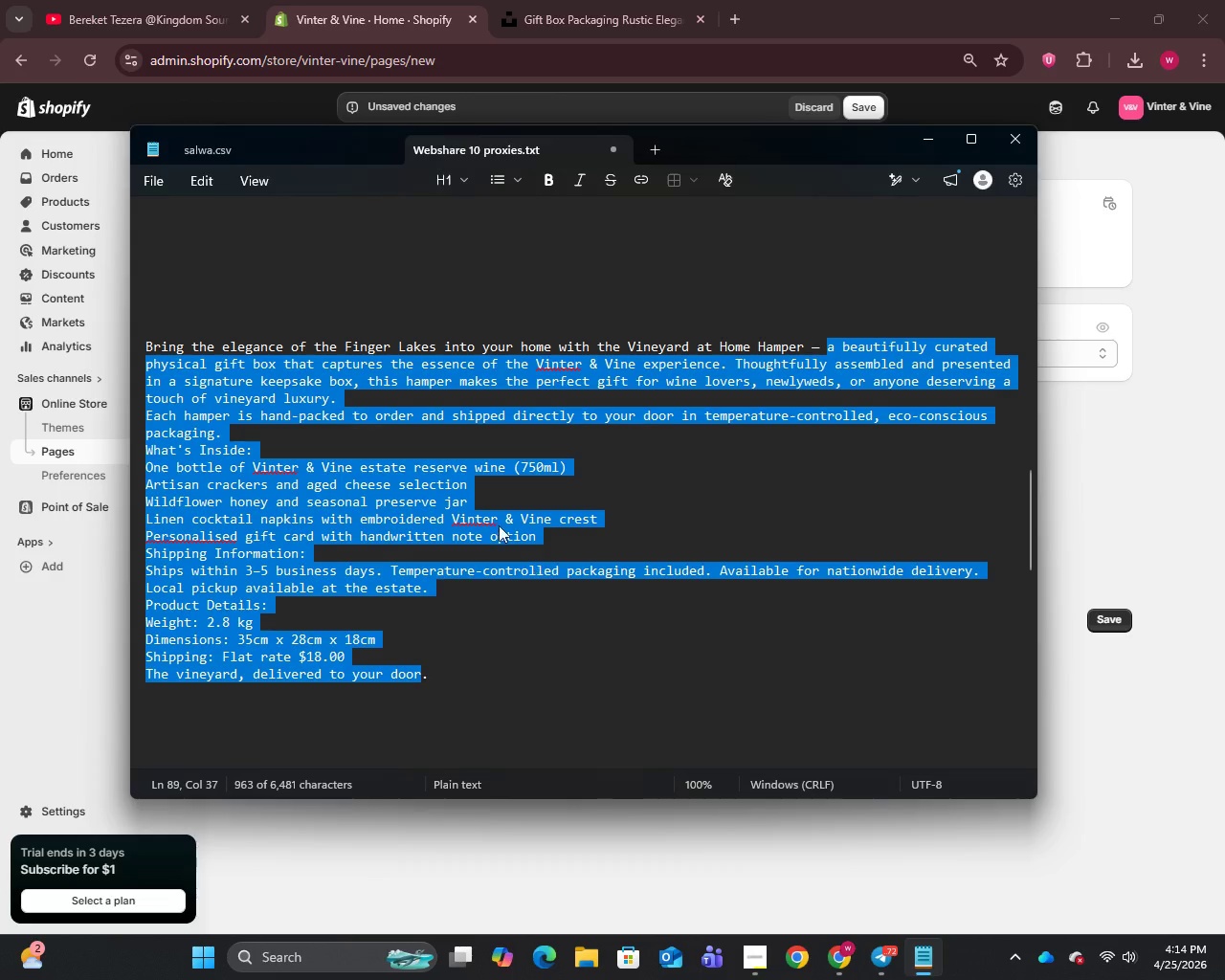 
scroll: coordinate [483, 500], scroll_direction: down, amount: 9.0
 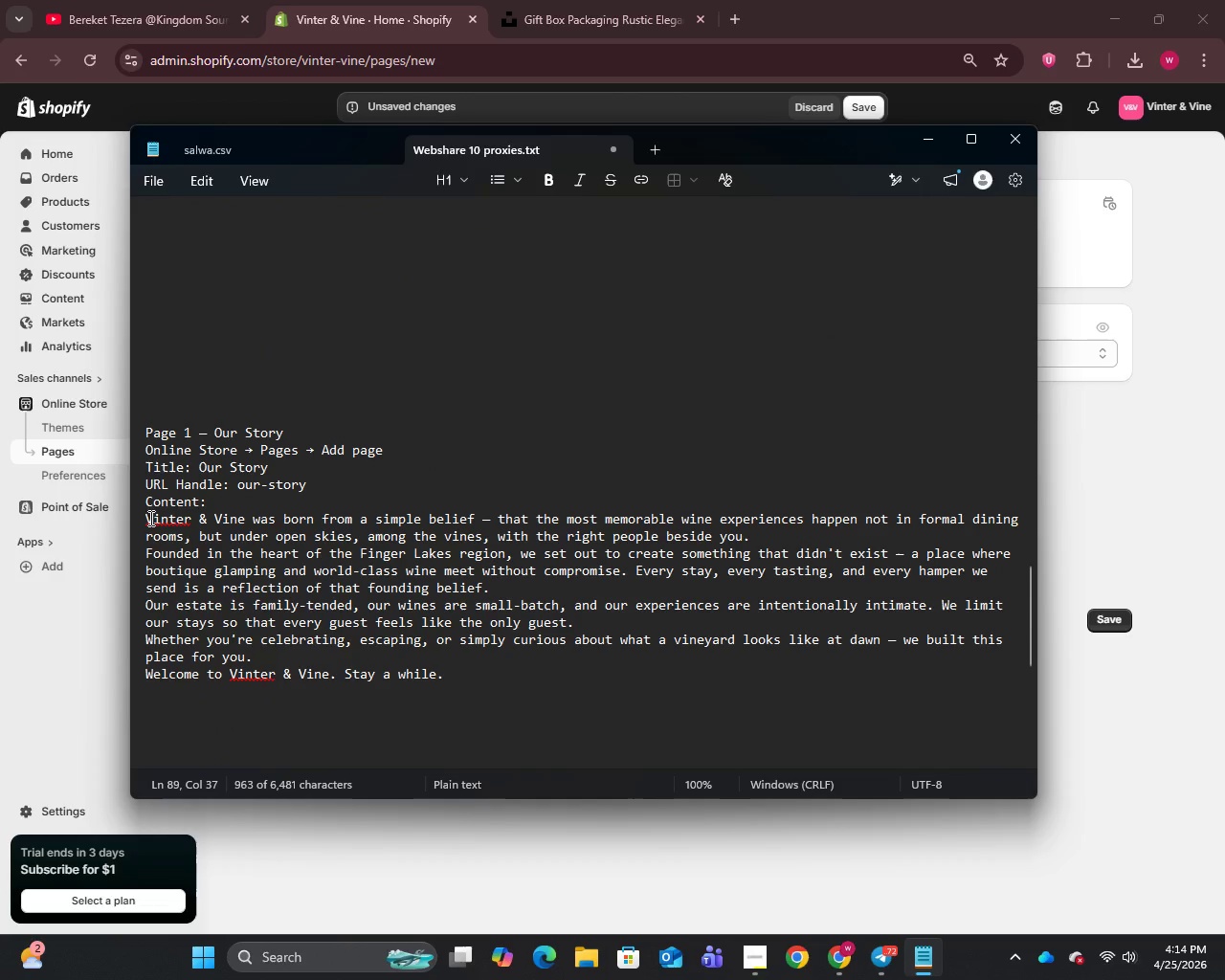 
left_click_drag(start_coordinate=[146, 518], to_coordinate=[443, 670])
 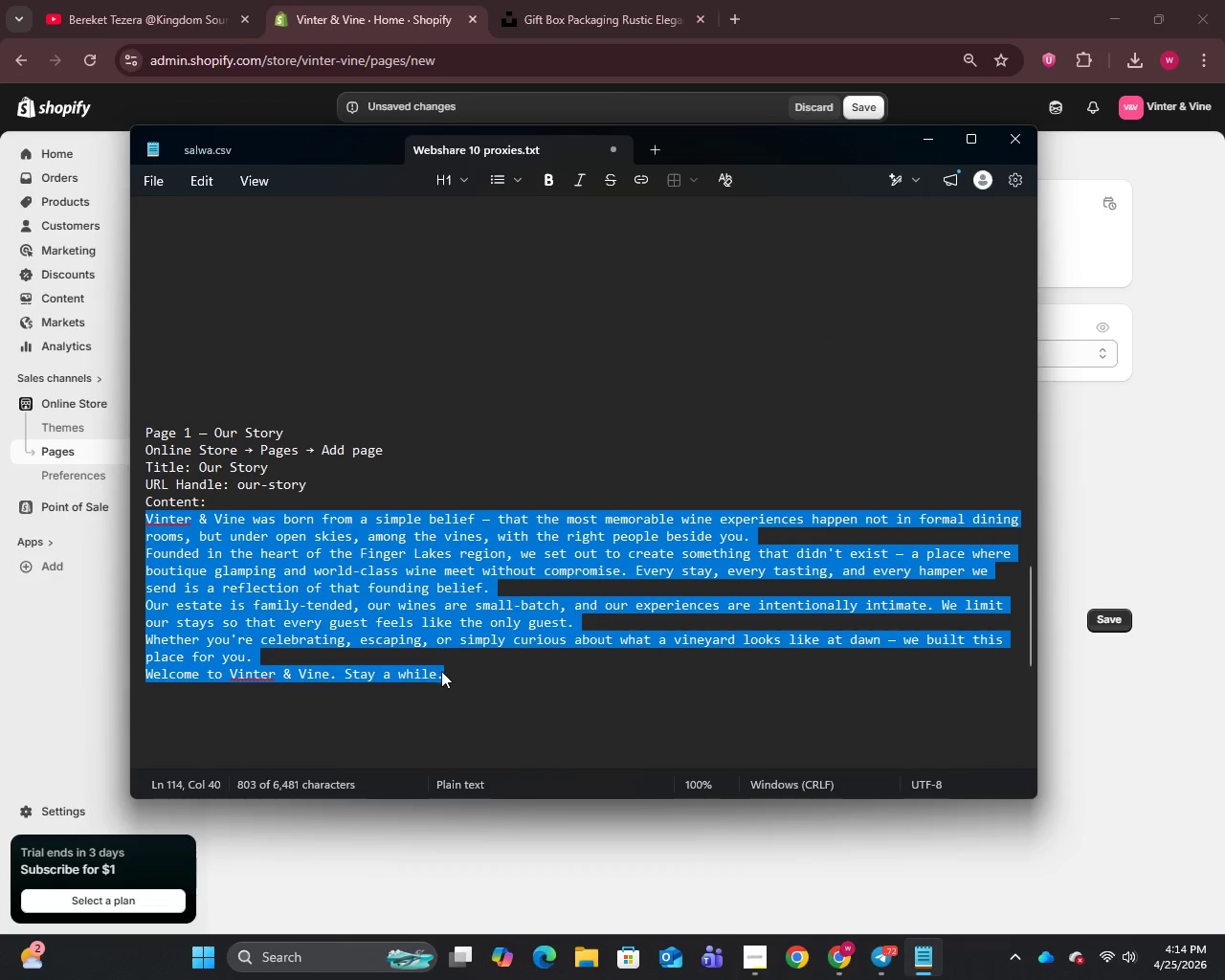 
hold_key(key=ControlLeft, duration=0.81)
 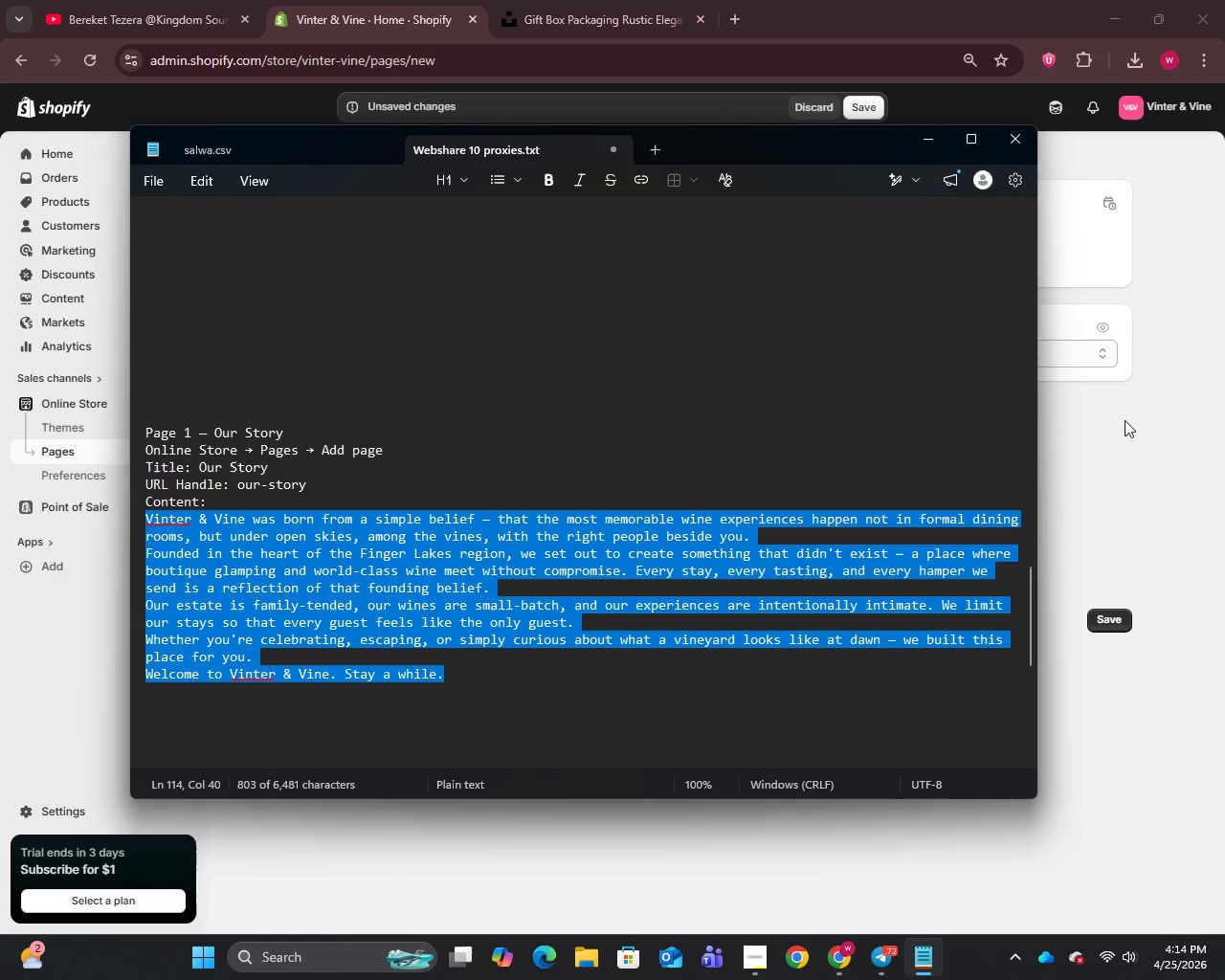 
hold_key(key=C, duration=0.31)
 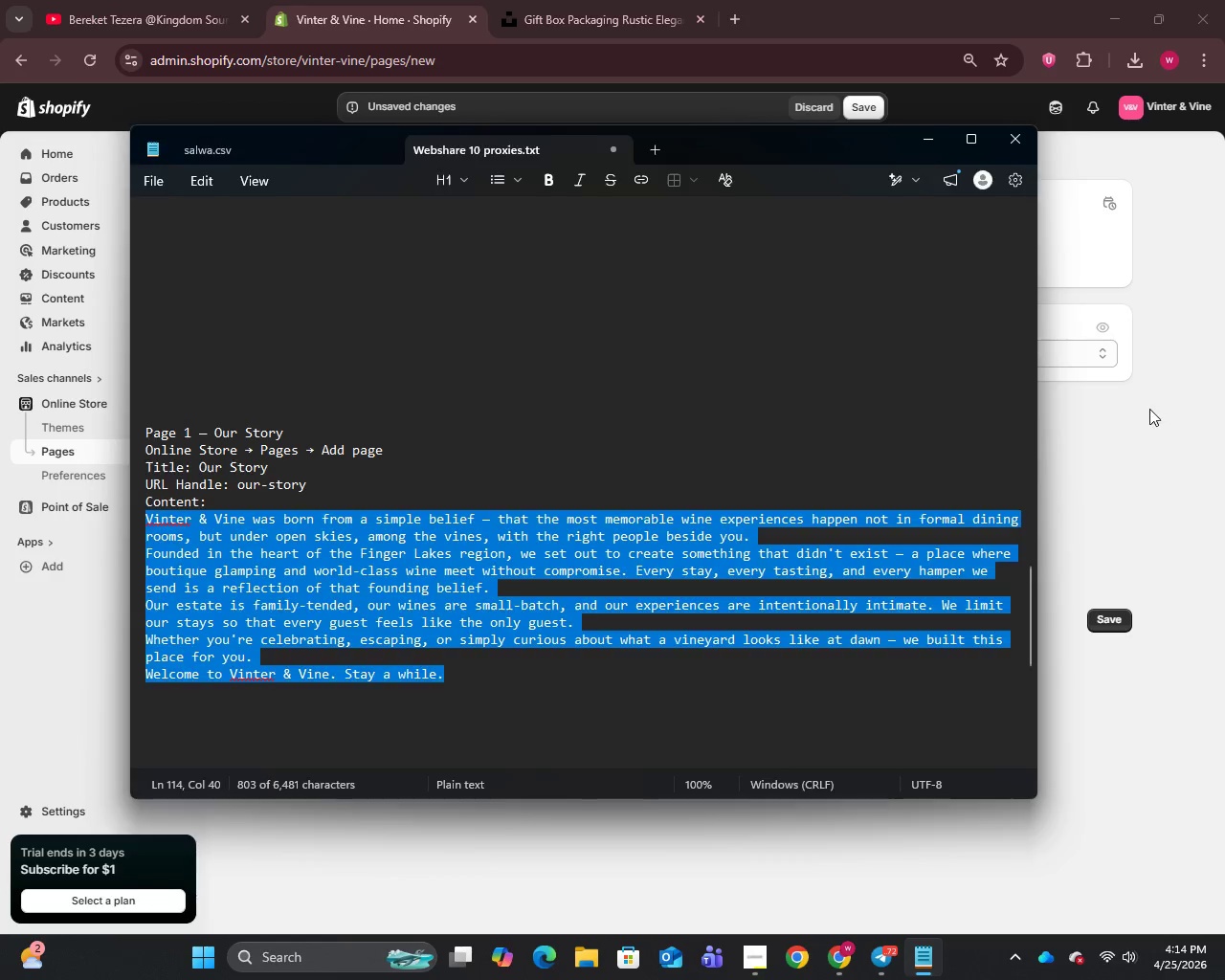 
left_click_drag(start_coordinate=[1149, 409], to_coordinate=[1132, 409])
 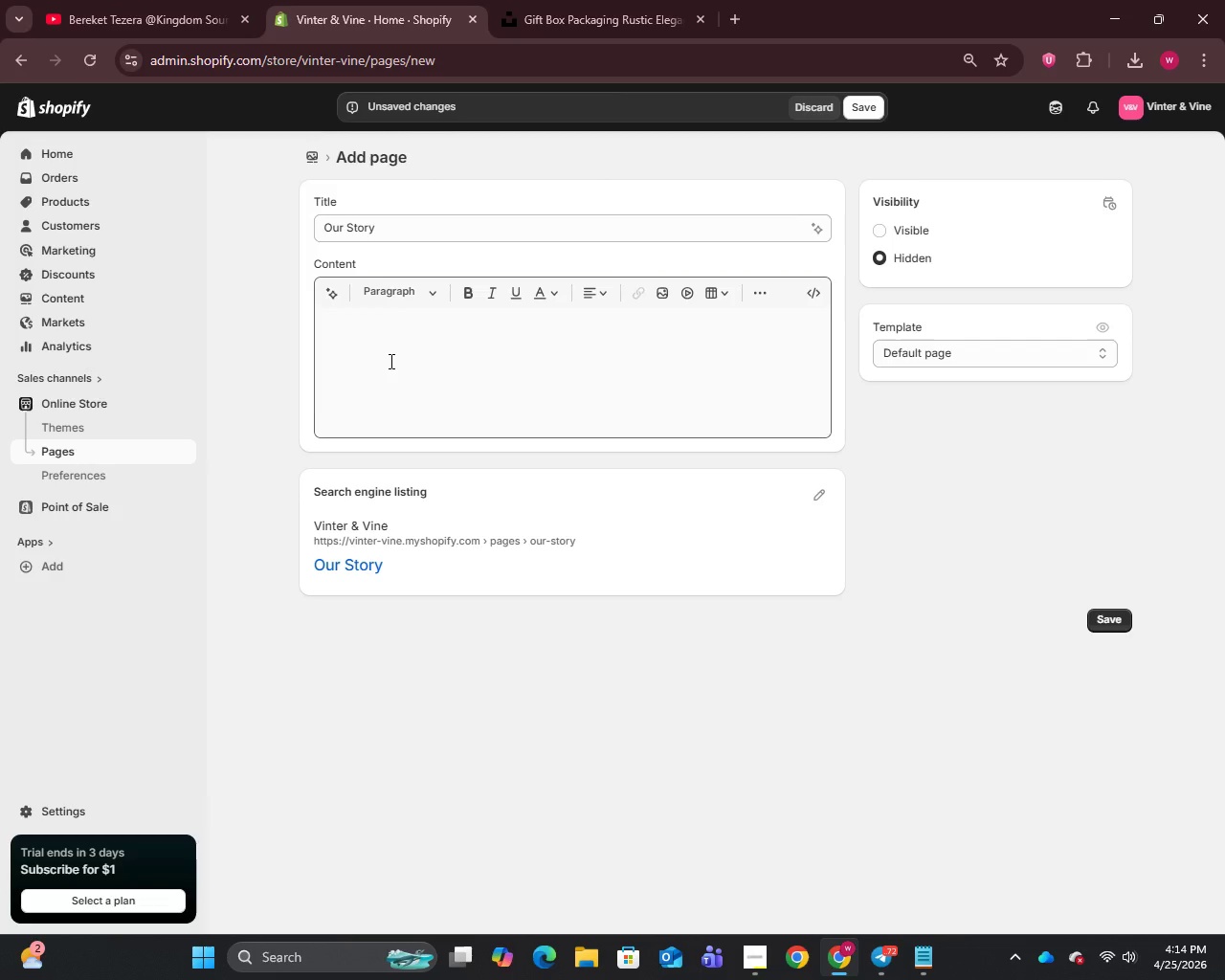 
double_click([390, 361])
 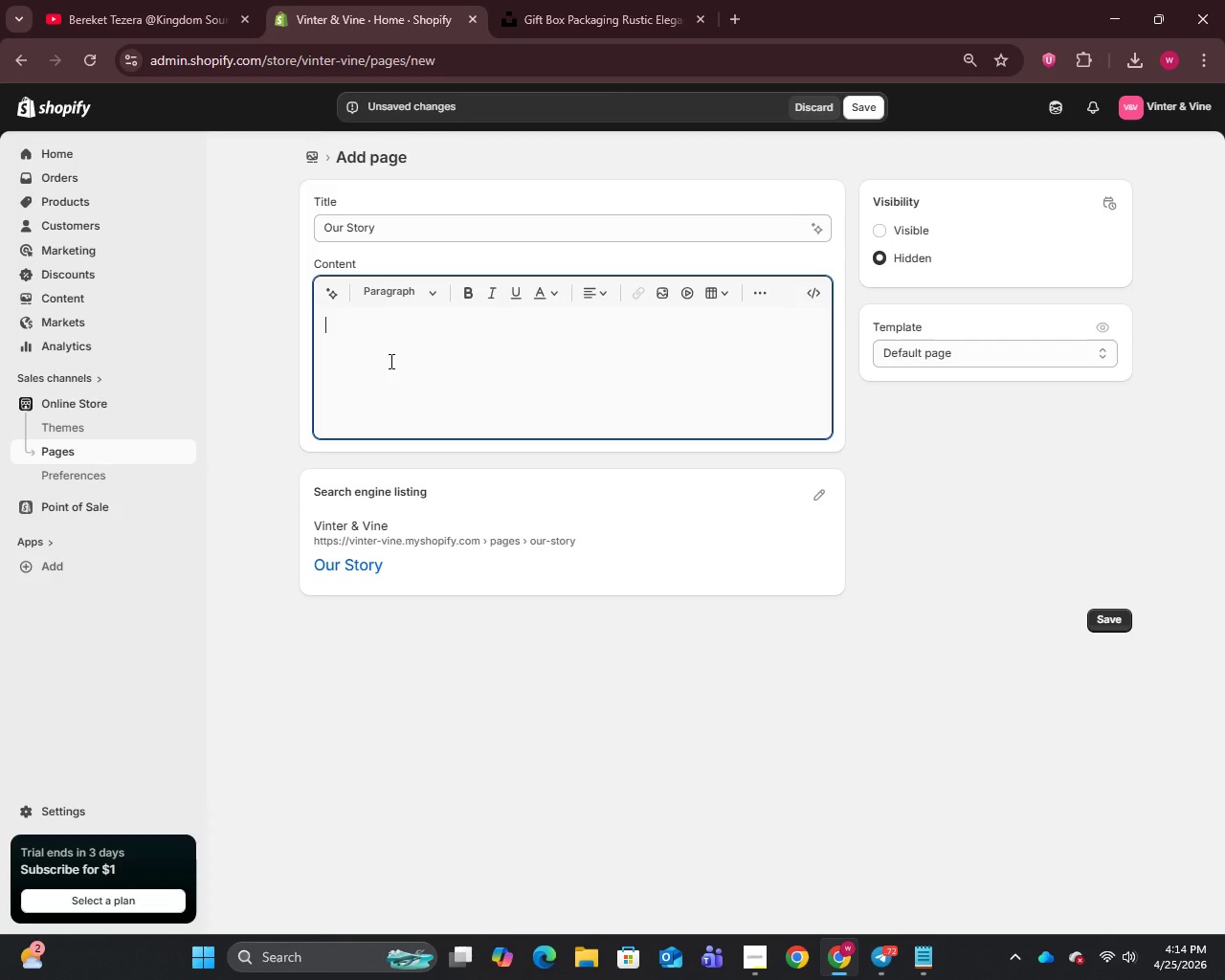 
key(Control+V)
 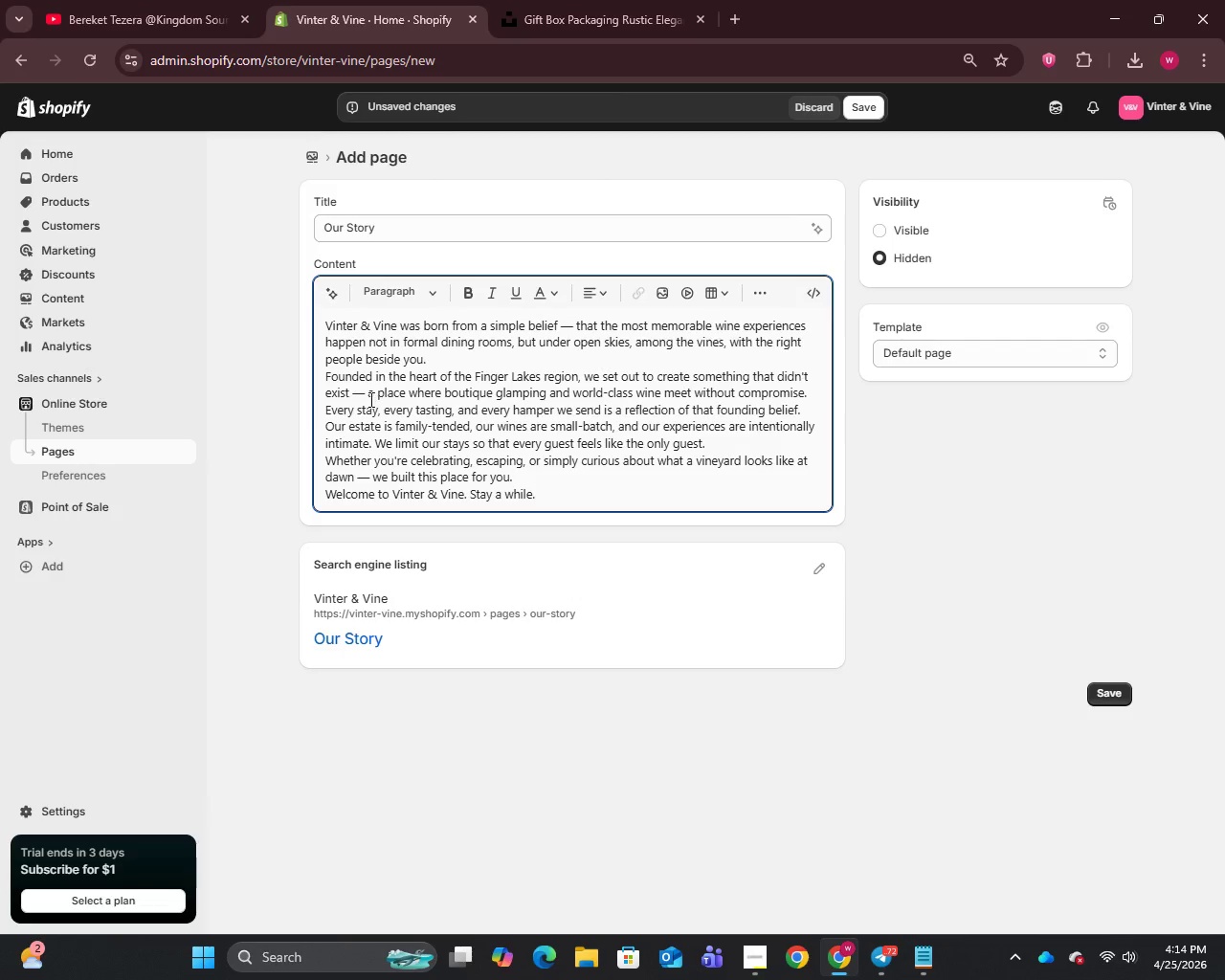 
left_click([365, 398])
 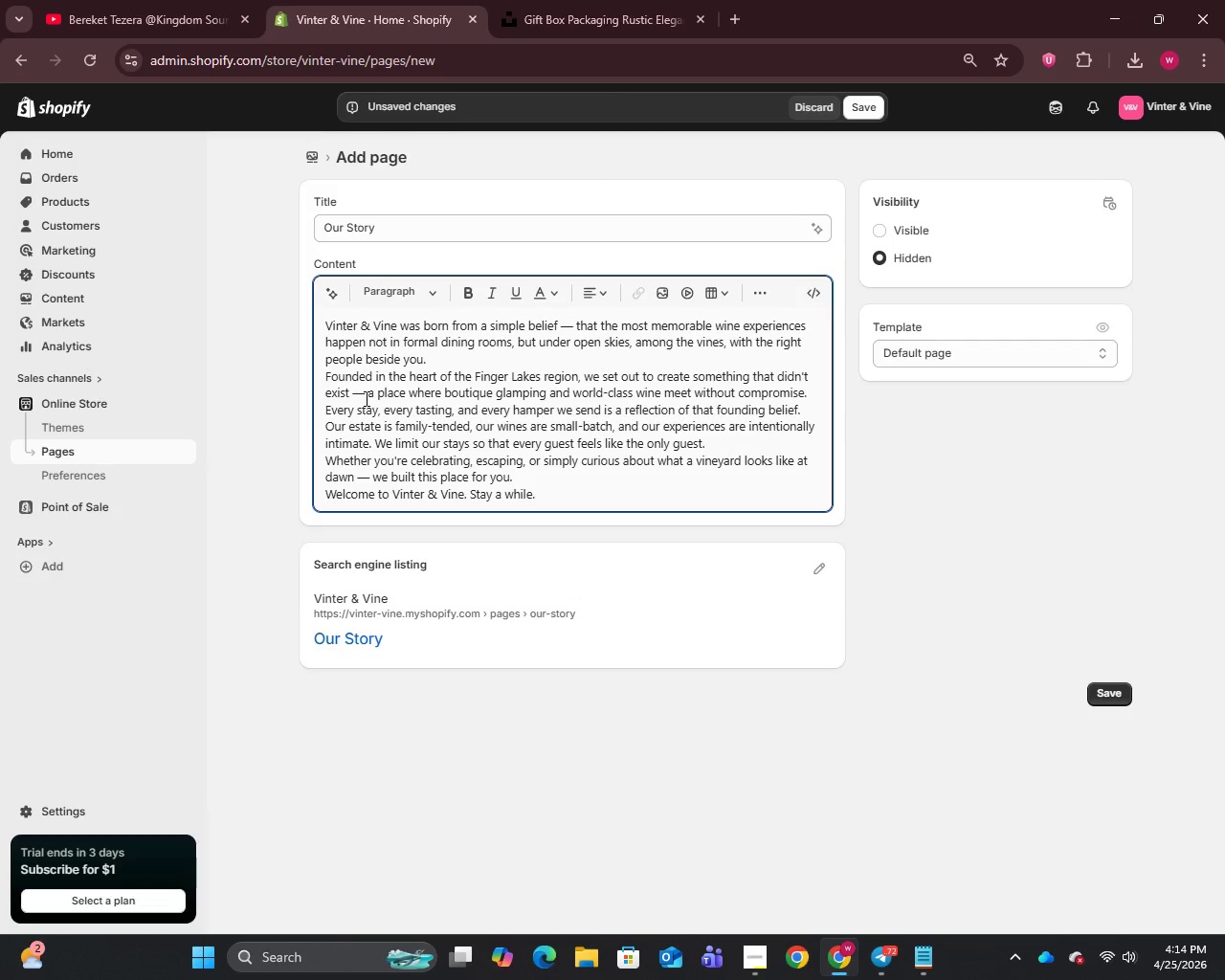 
key(Backspace)
 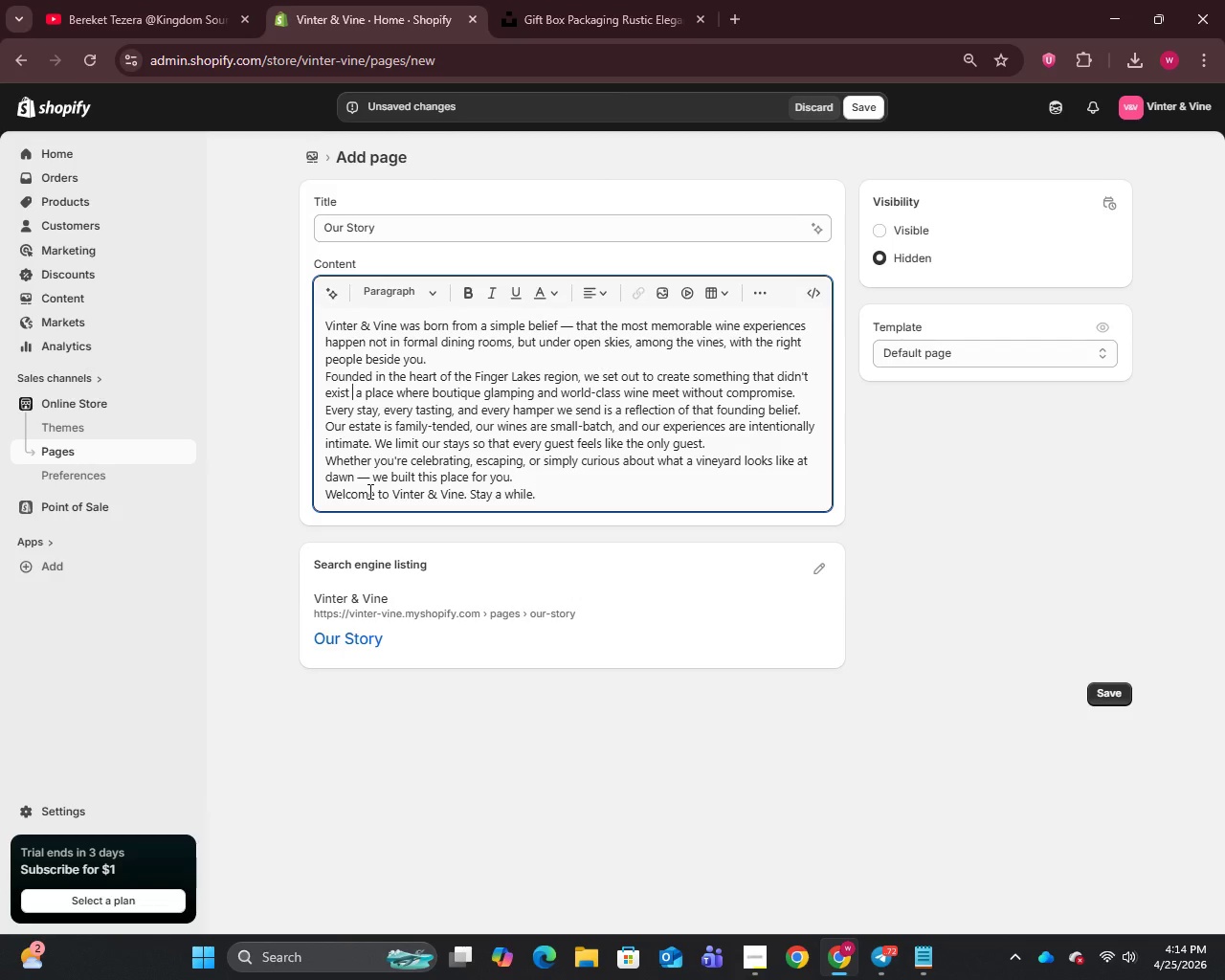 
left_click([368, 483])
 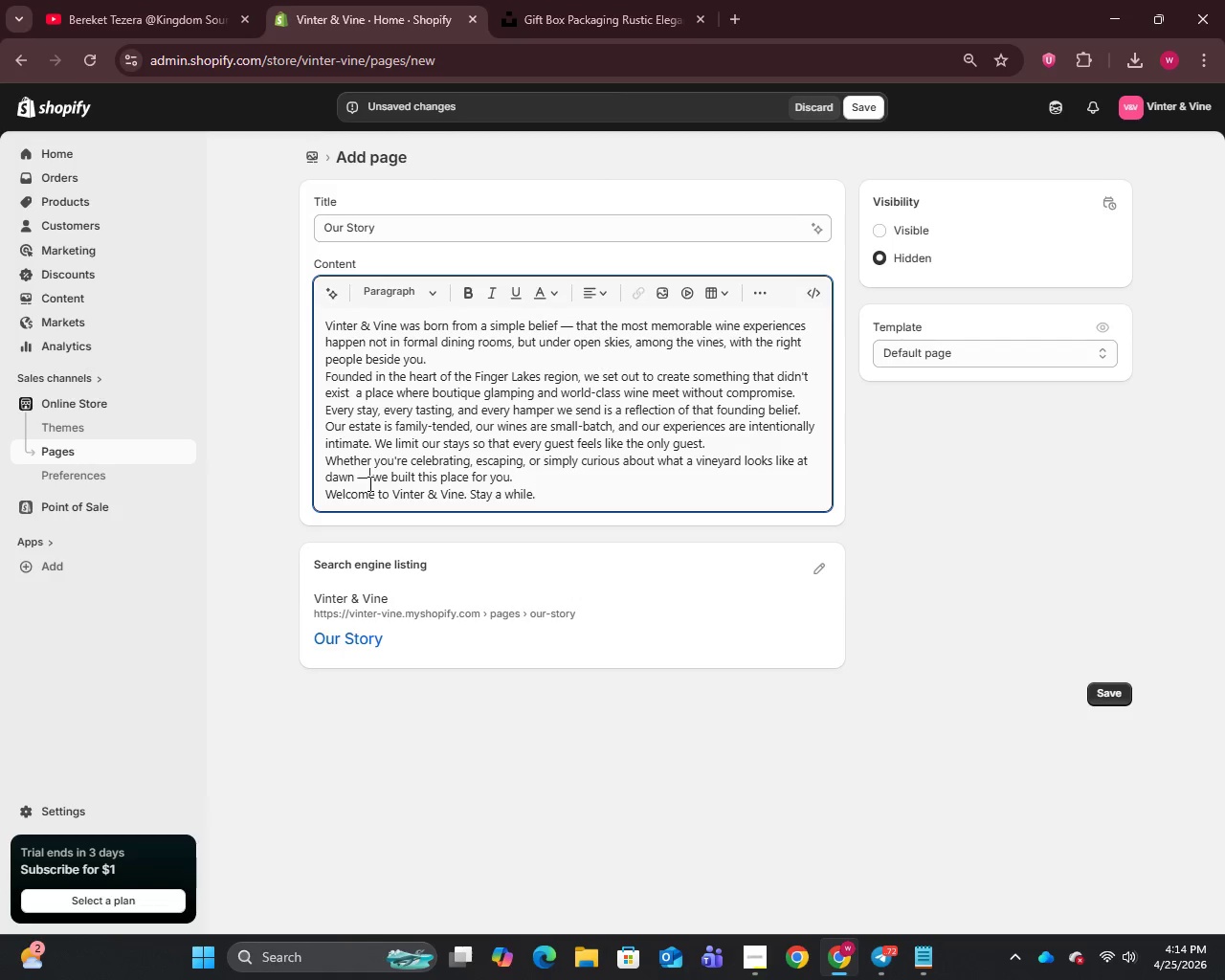 
key(Backspace)
 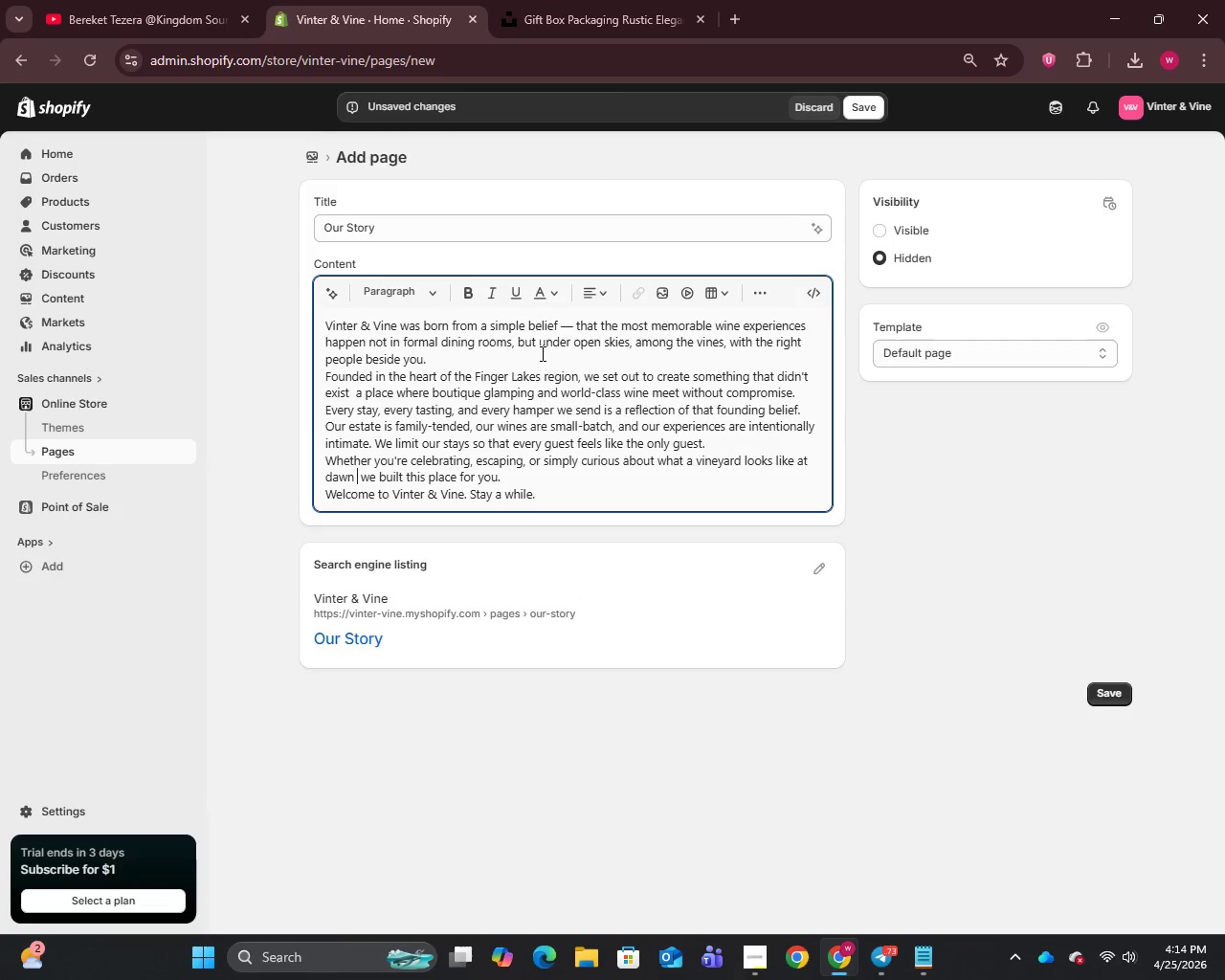 
left_click([580, 326])
 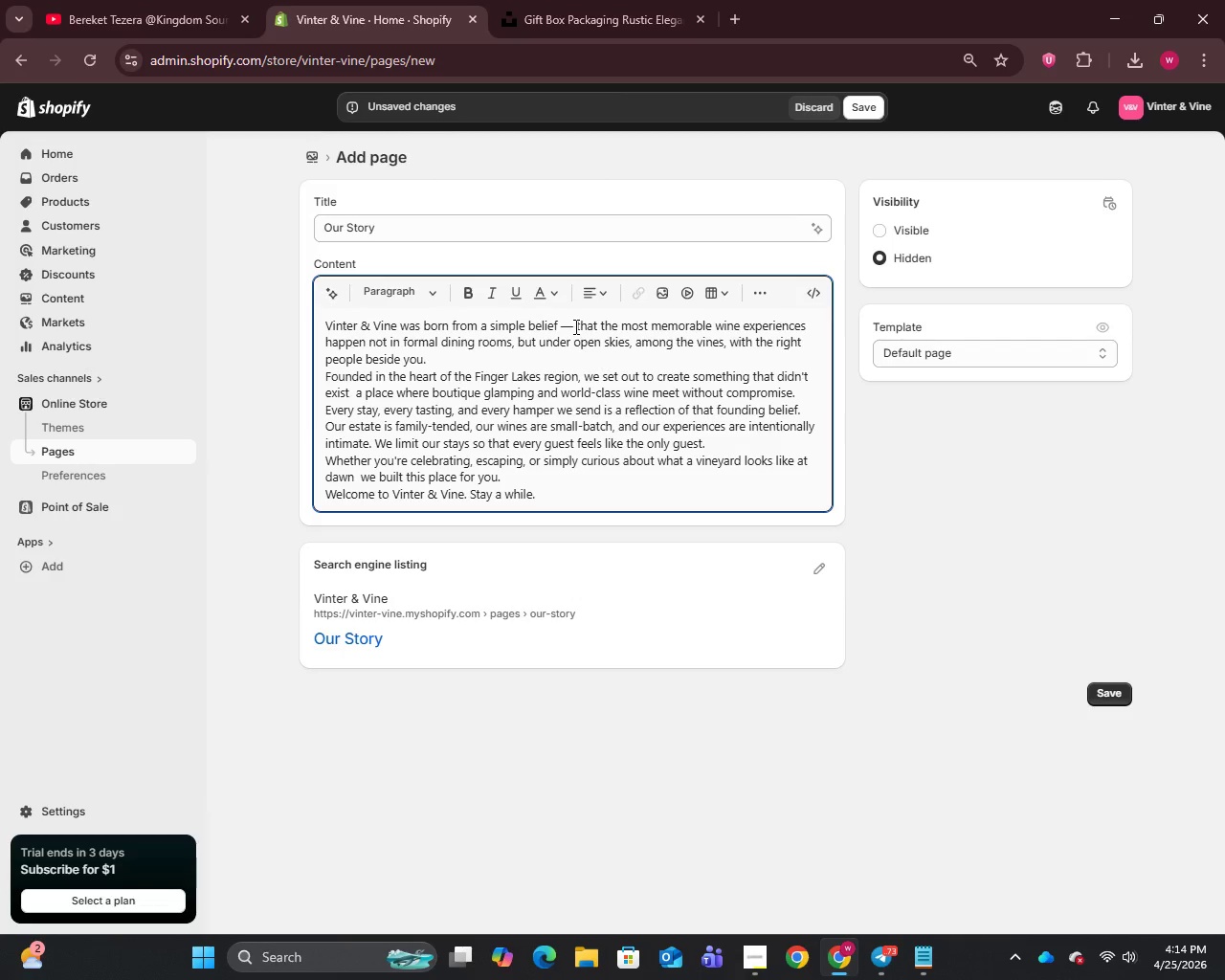 
left_click([574, 326])
 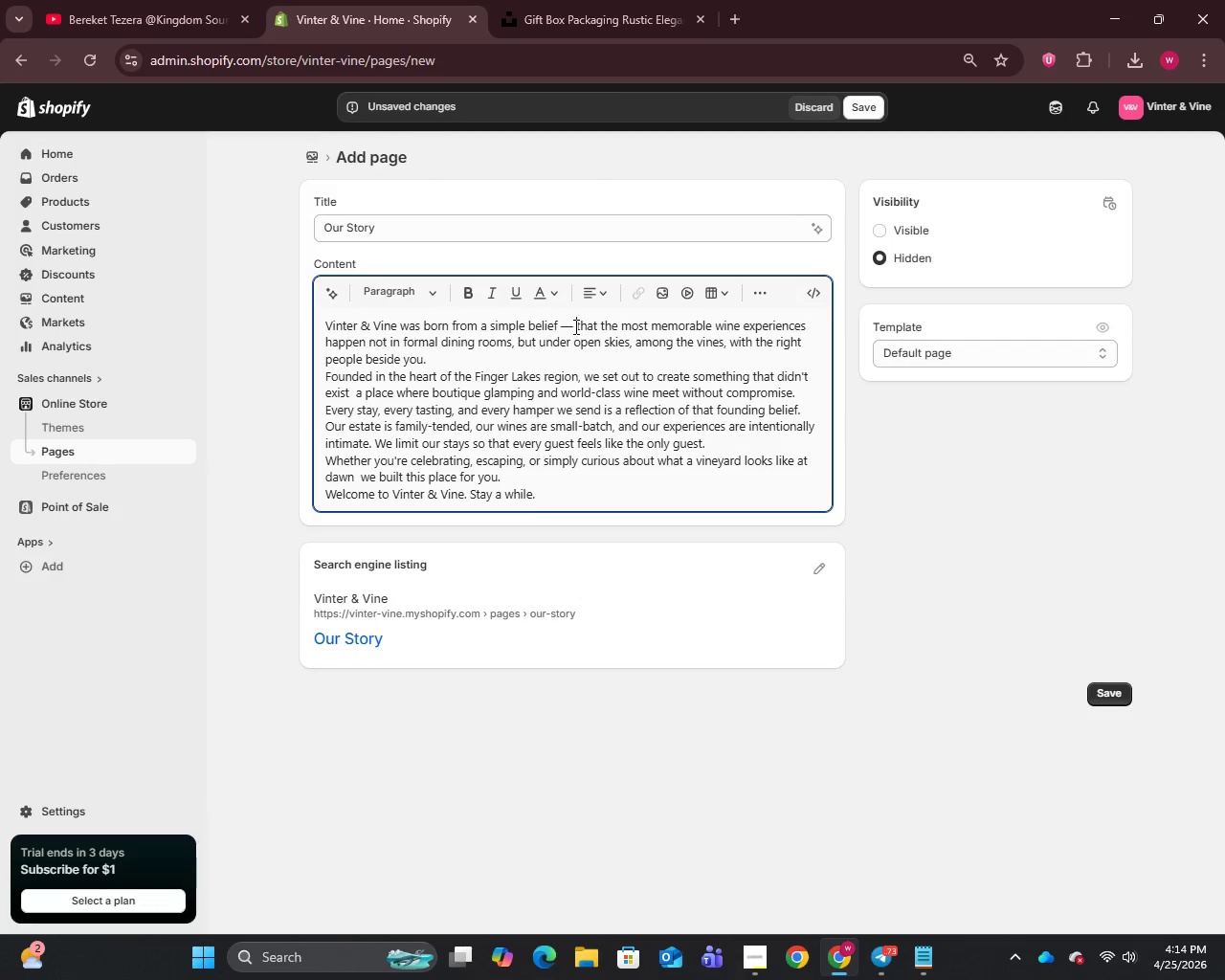 
key(Backspace)
 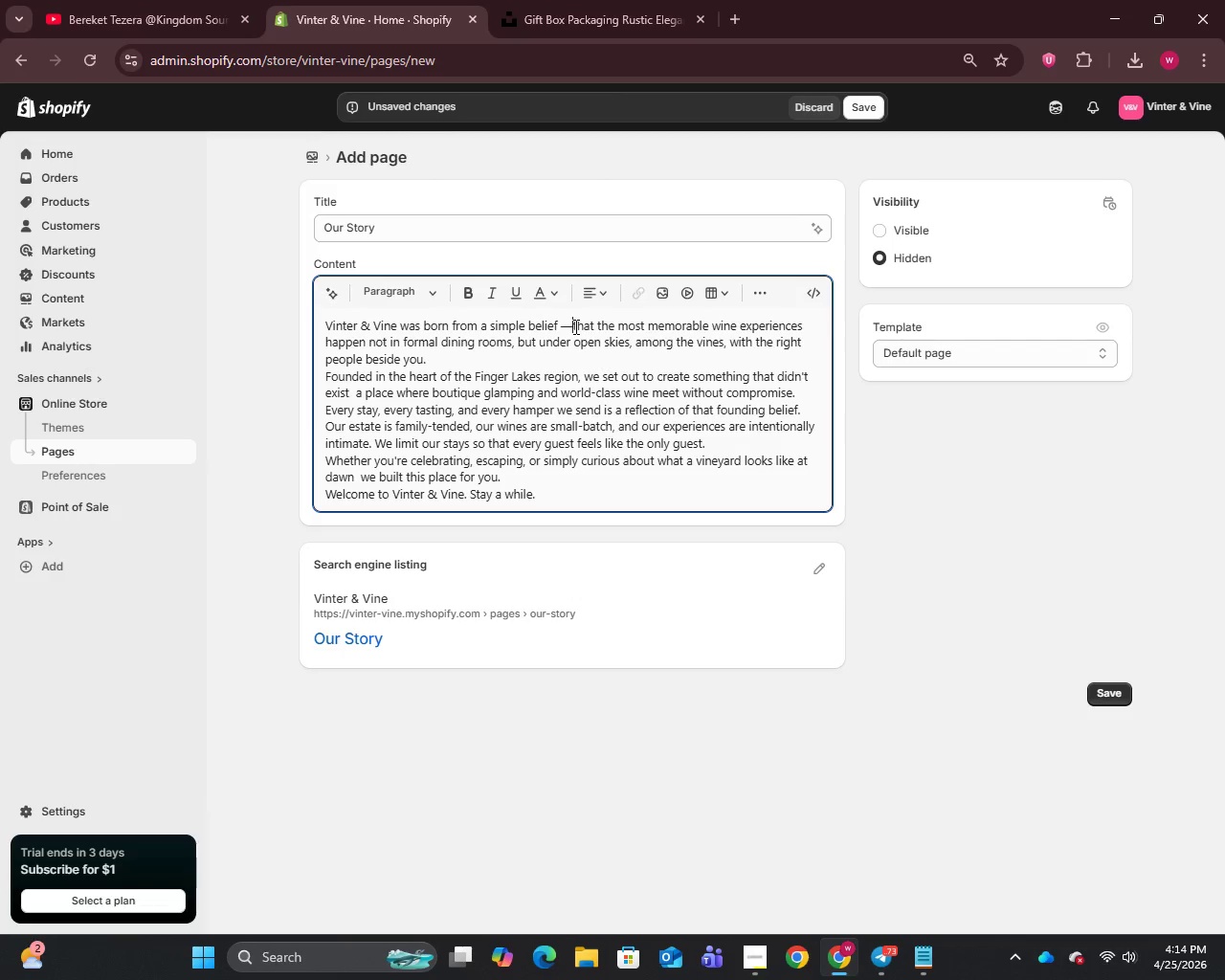 
key(Backspace)
 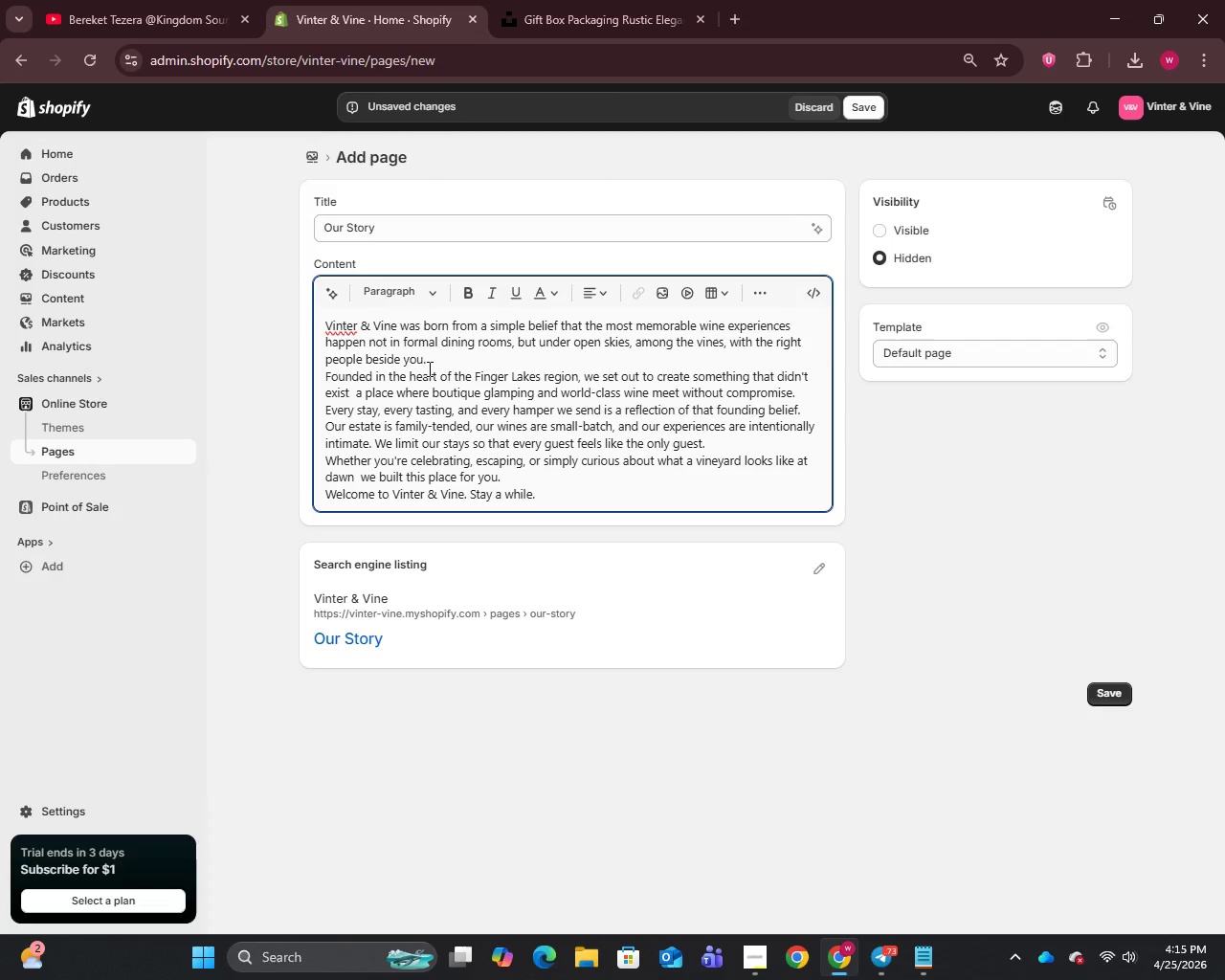 
wait(5.89)
 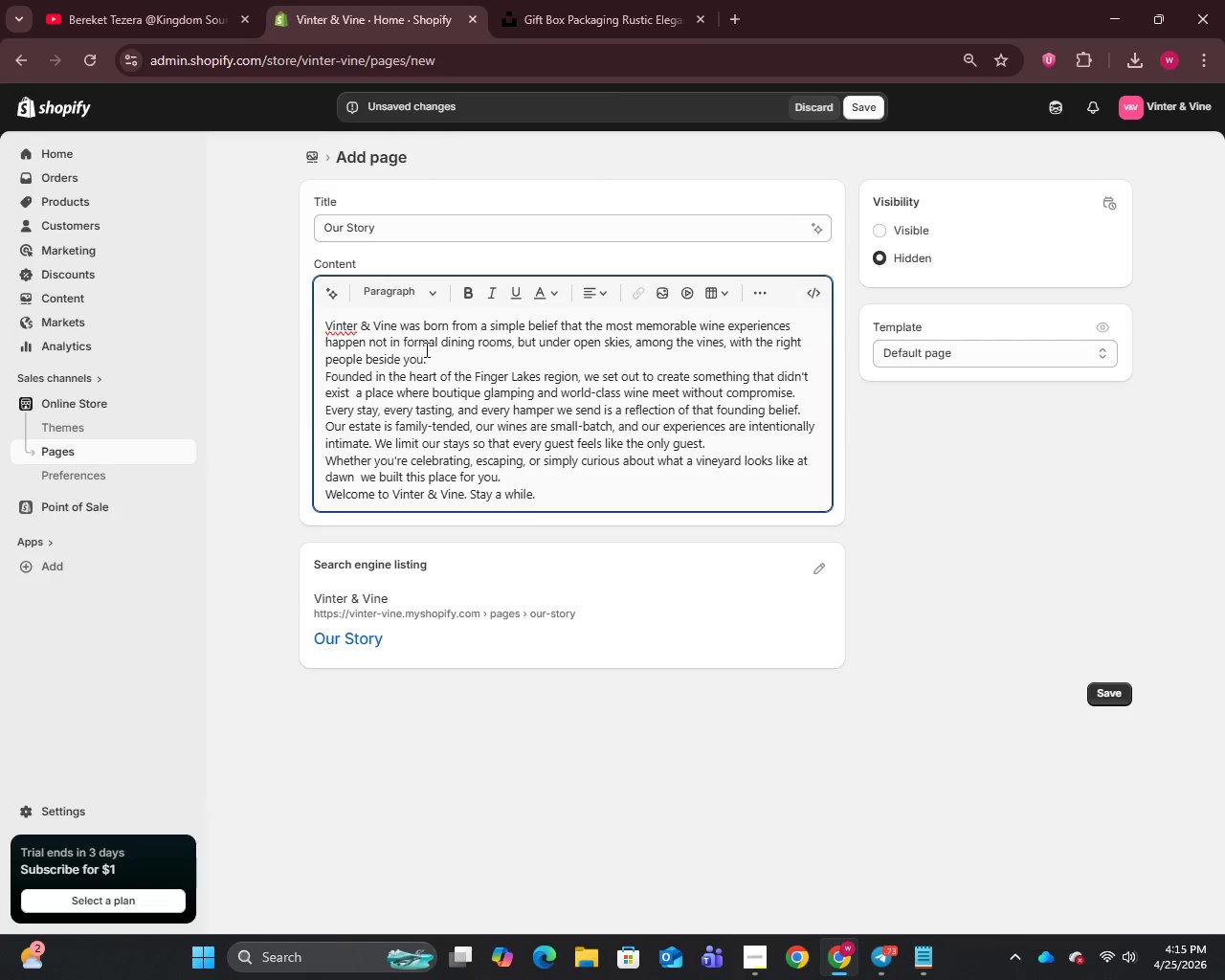 
left_click([434, 363])
 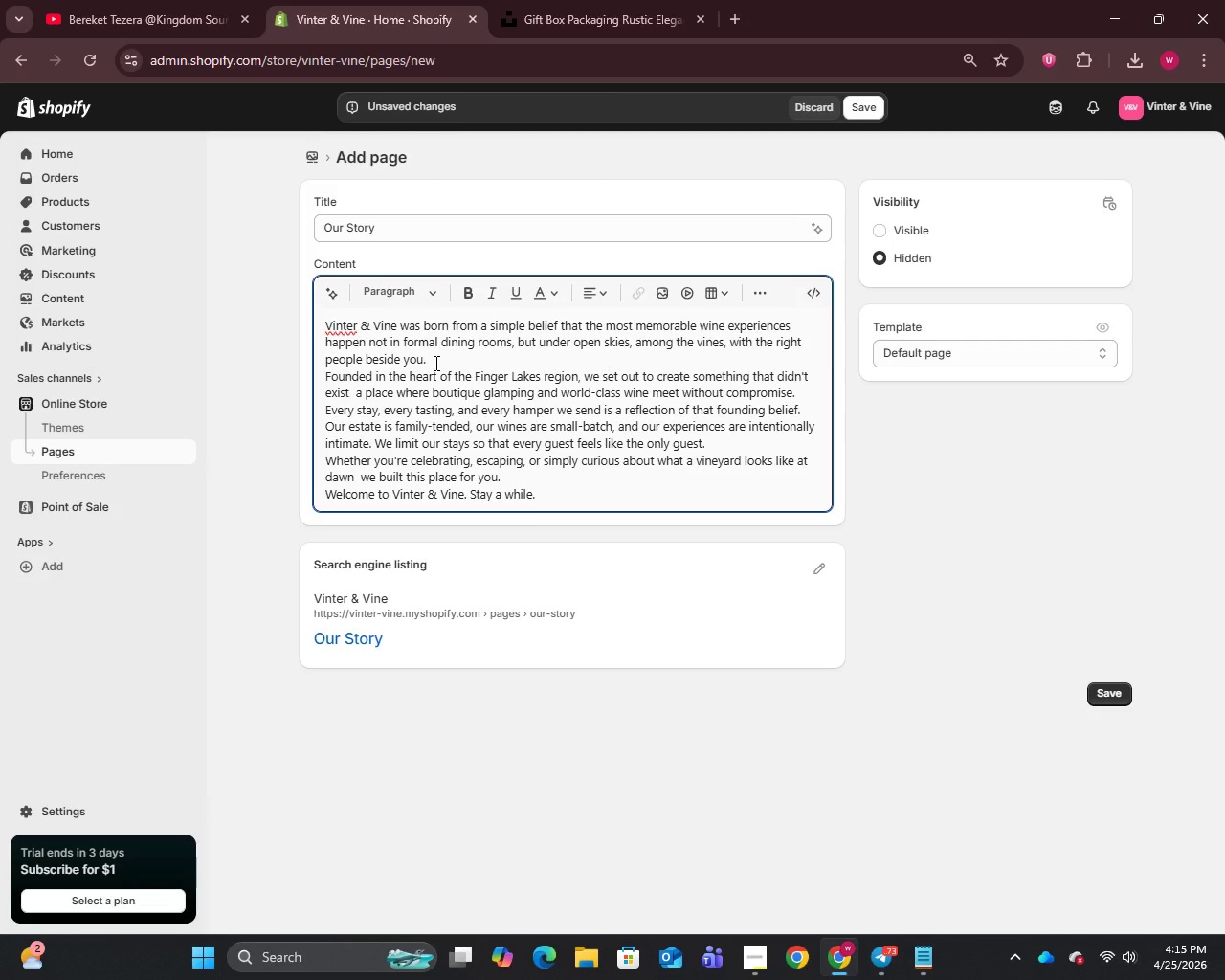 
key(Enter)
 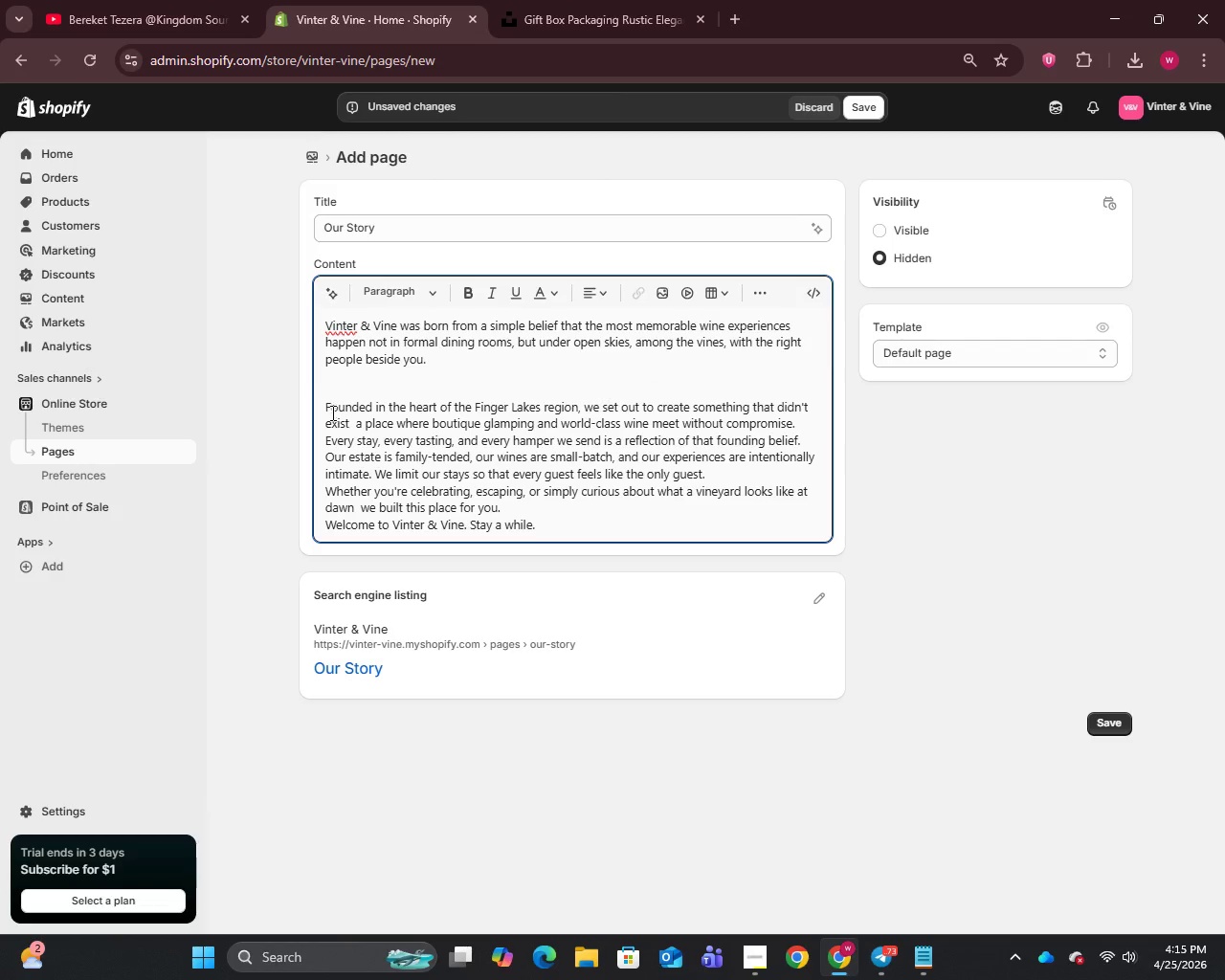 
left_click([325, 411])
 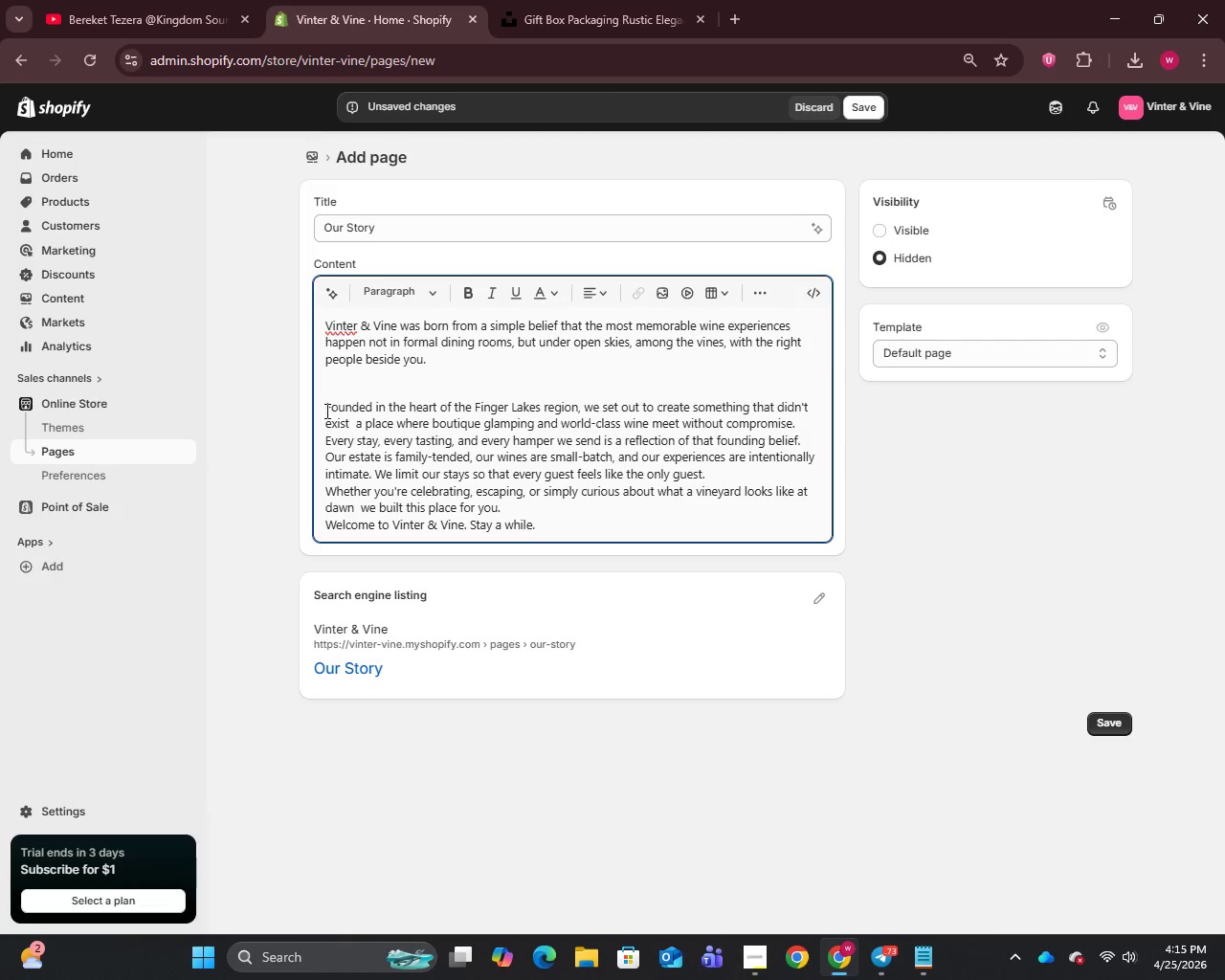 
key(Backspace)
 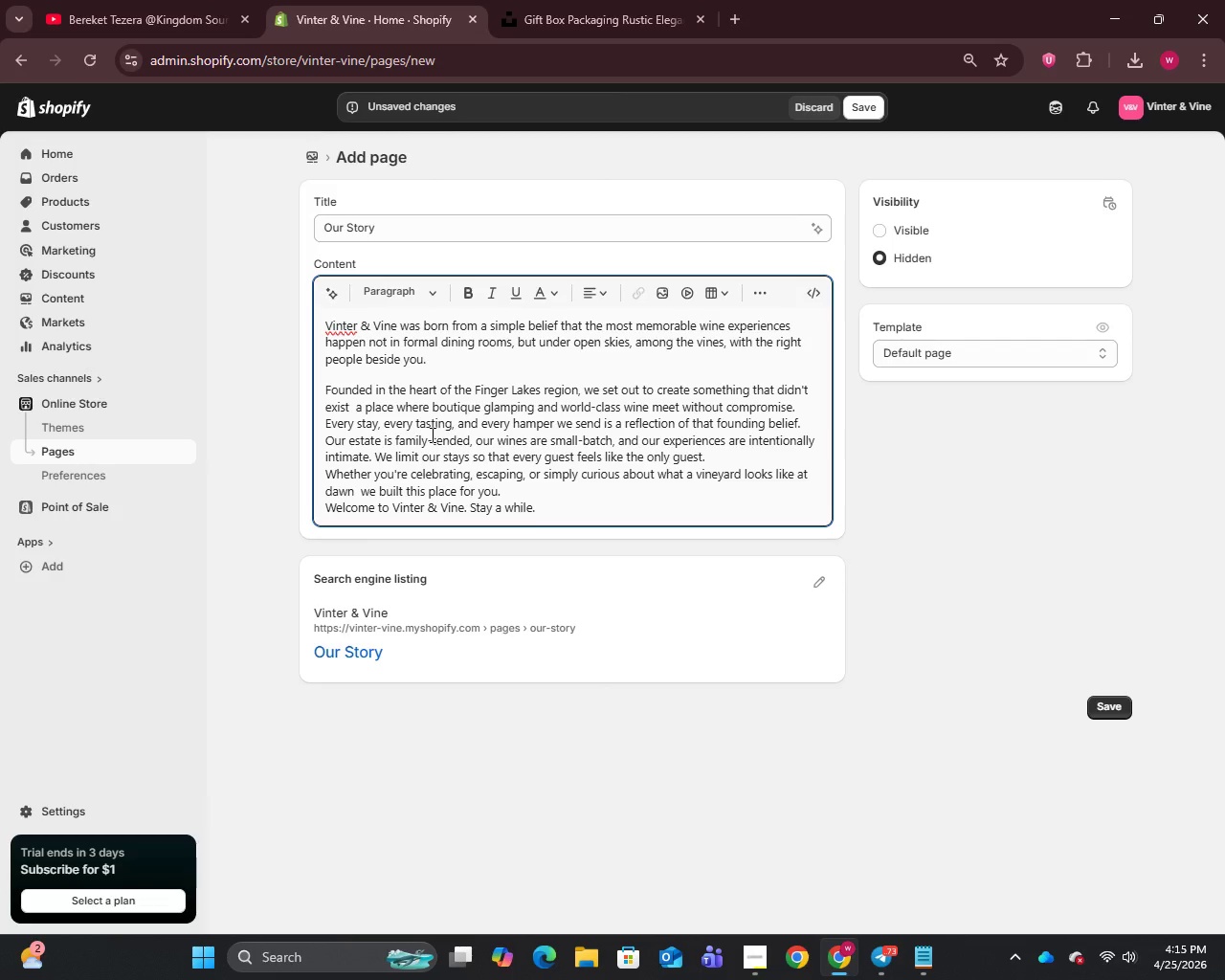 
wait(9.38)
 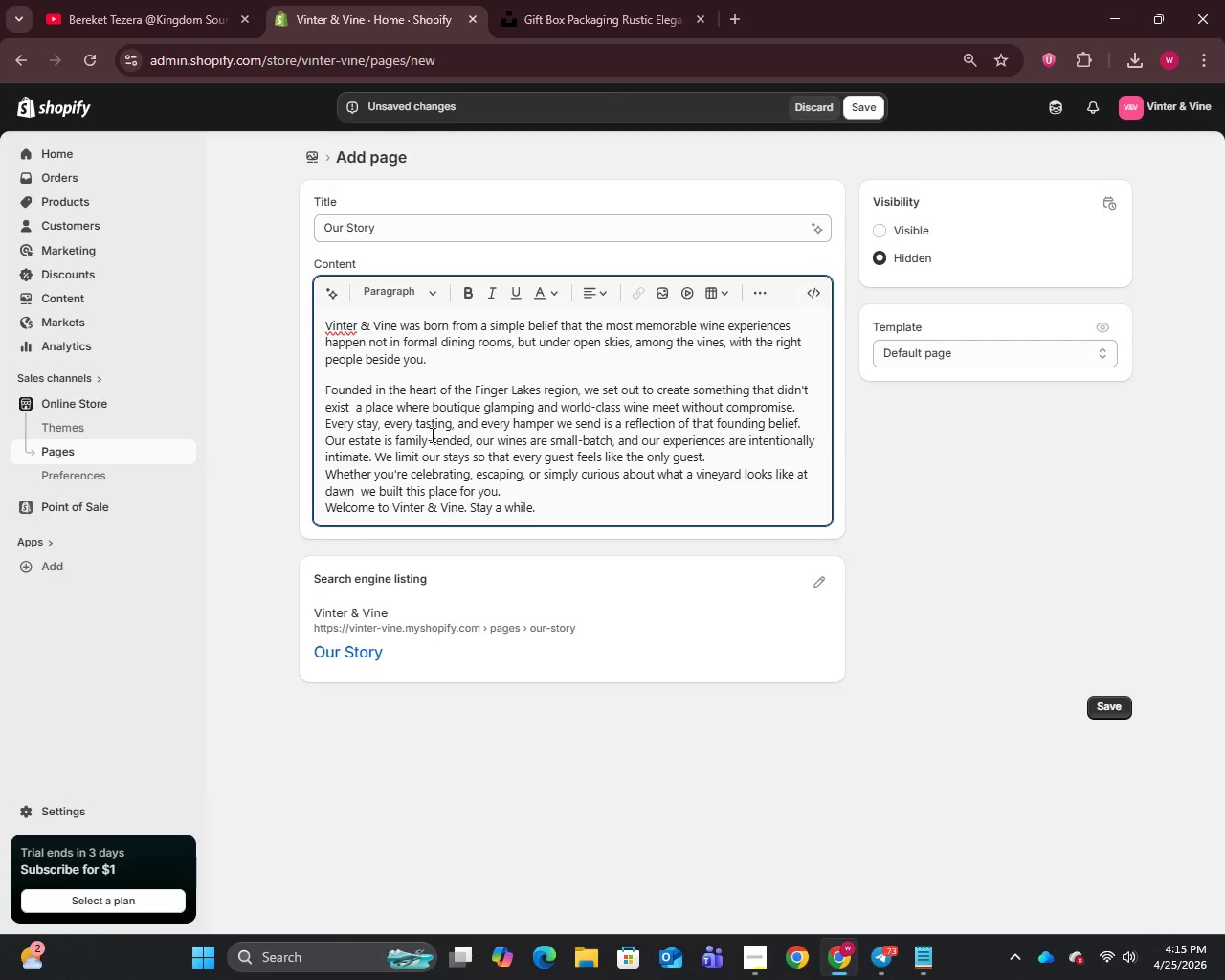 
left_click([710, 457])
 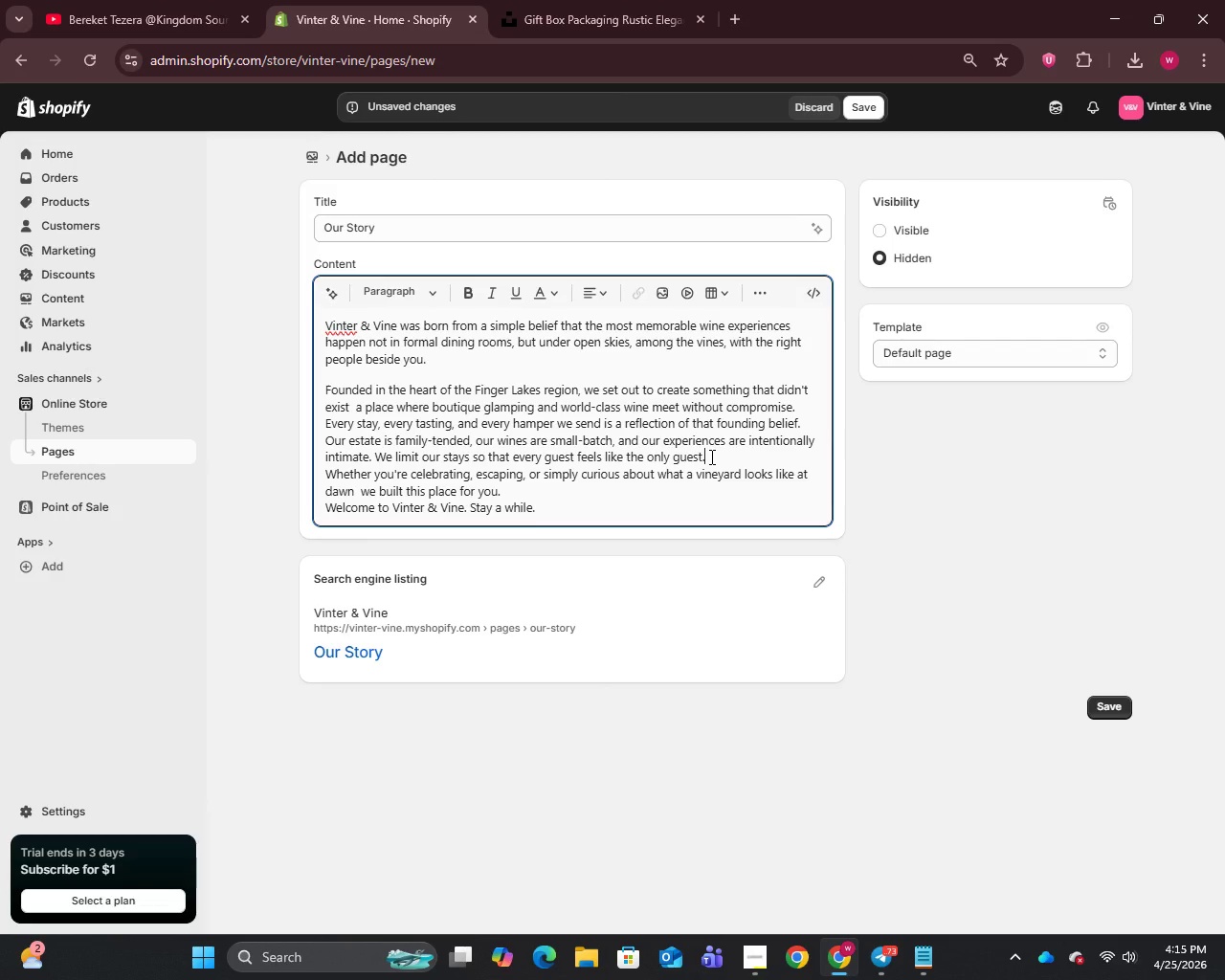 
key(Enter)
 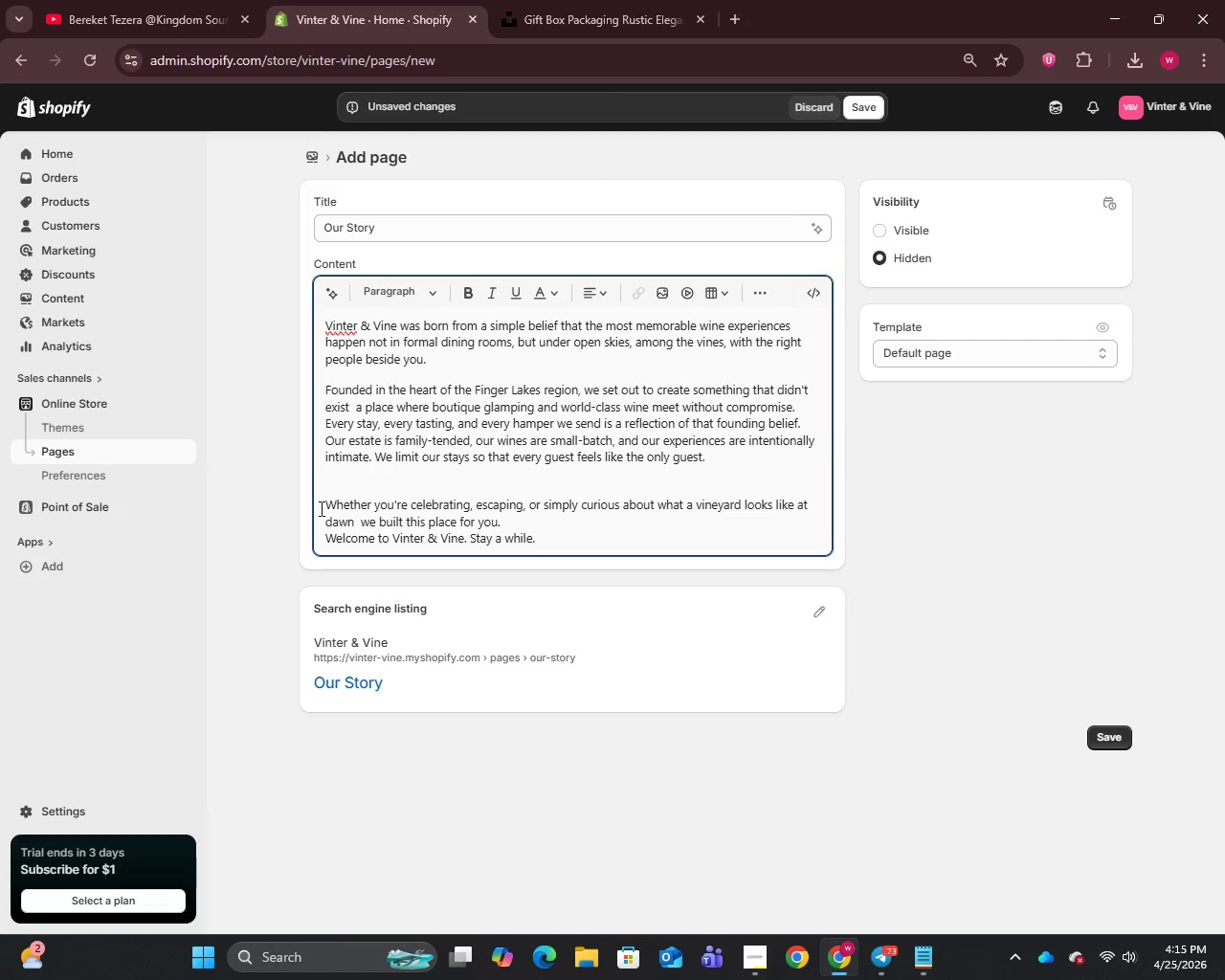 
left_click([320, 508])
 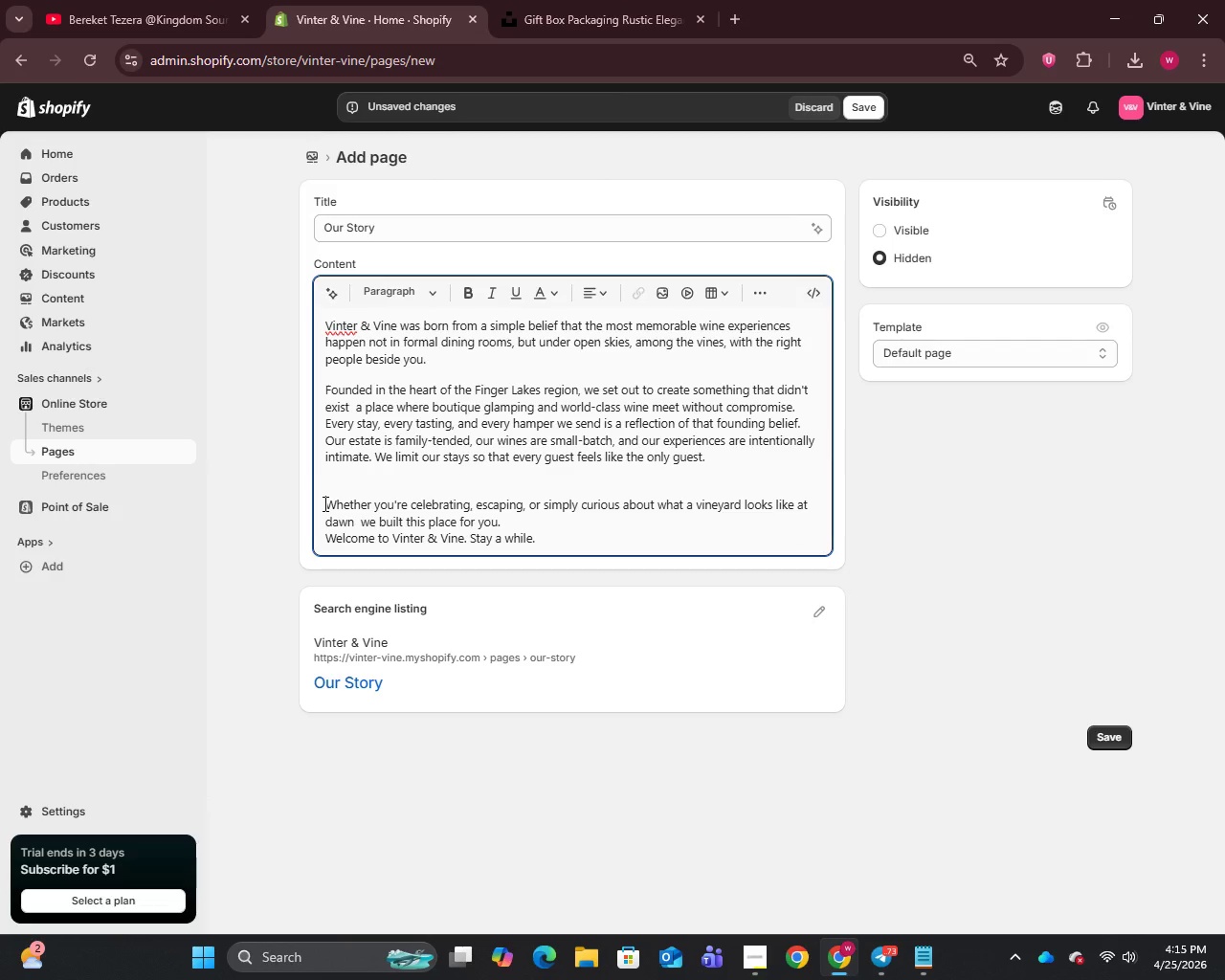 
left_click([323, 503])
 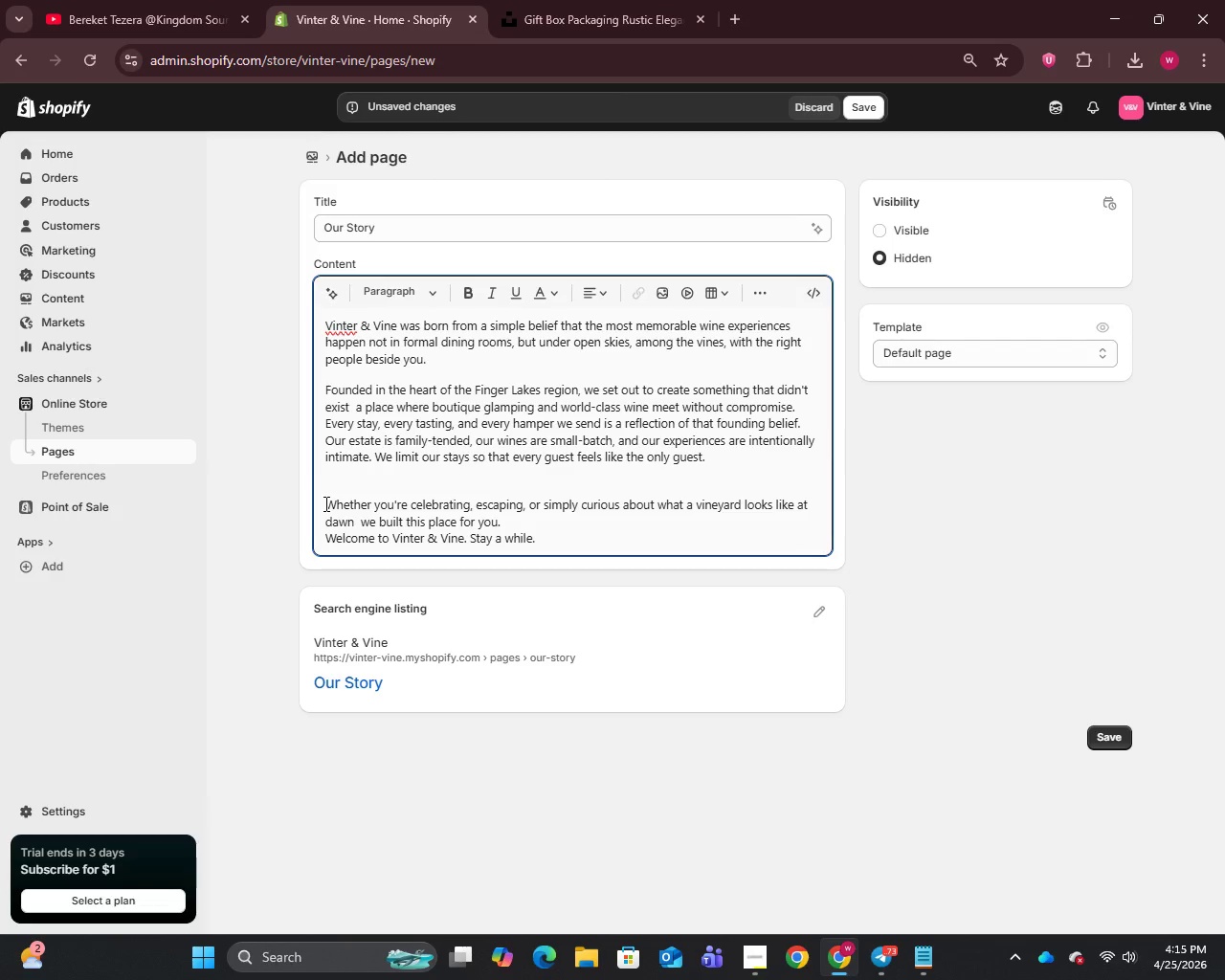 
key(Backspace)
 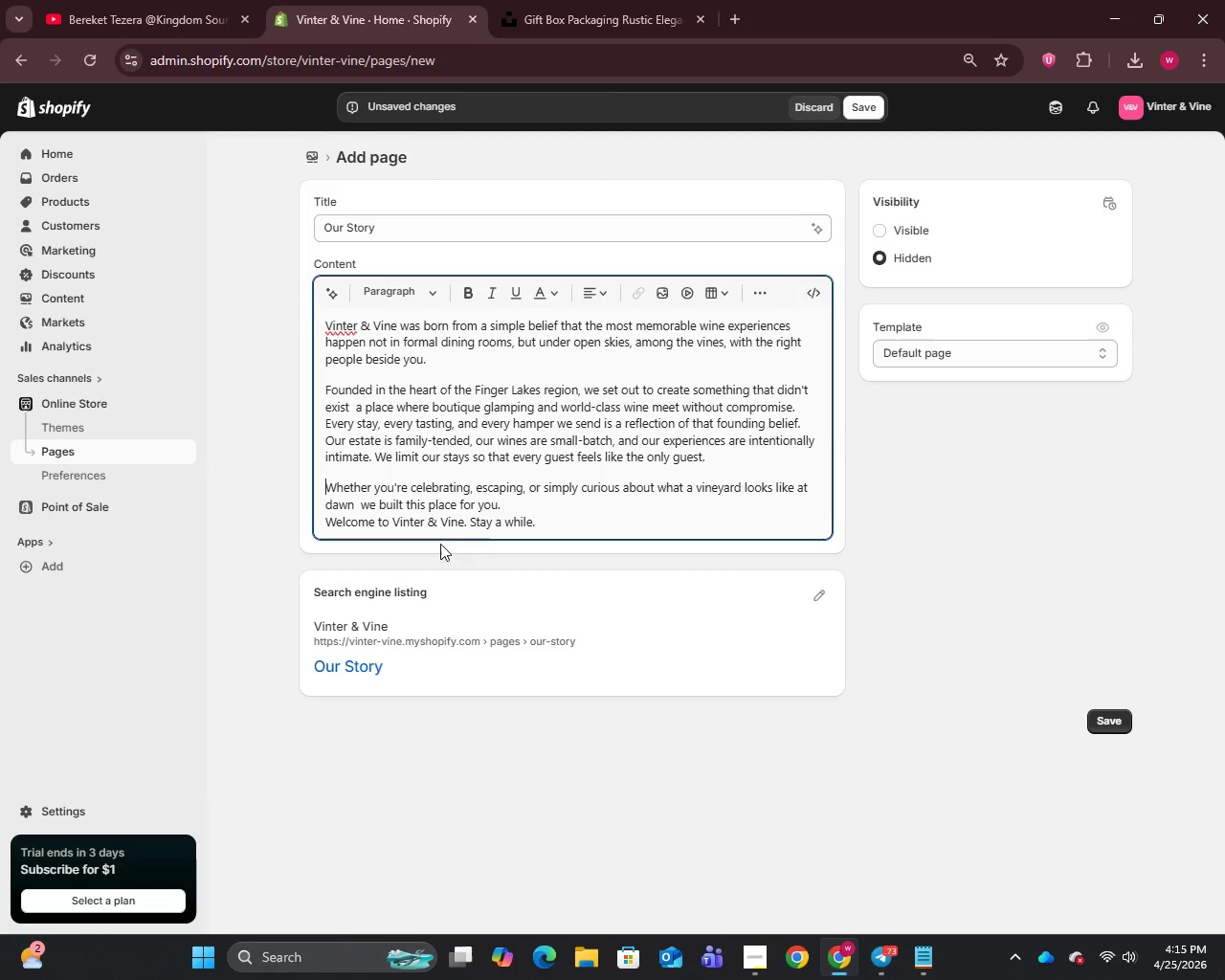 
left_click_drag(start_coordinate=[534, 523], to_coordinate=[277, 522])
 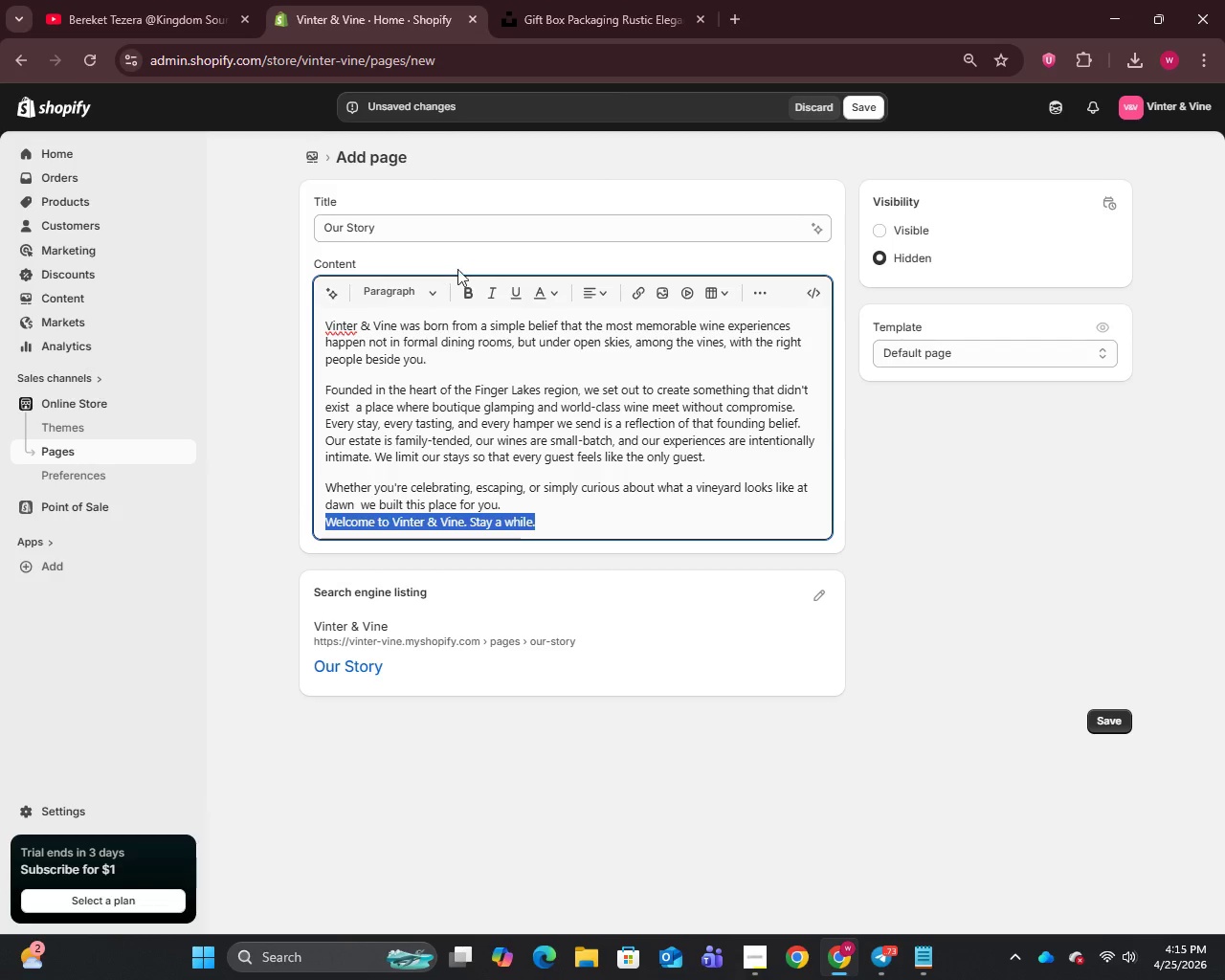 
left_click([469, 294])
 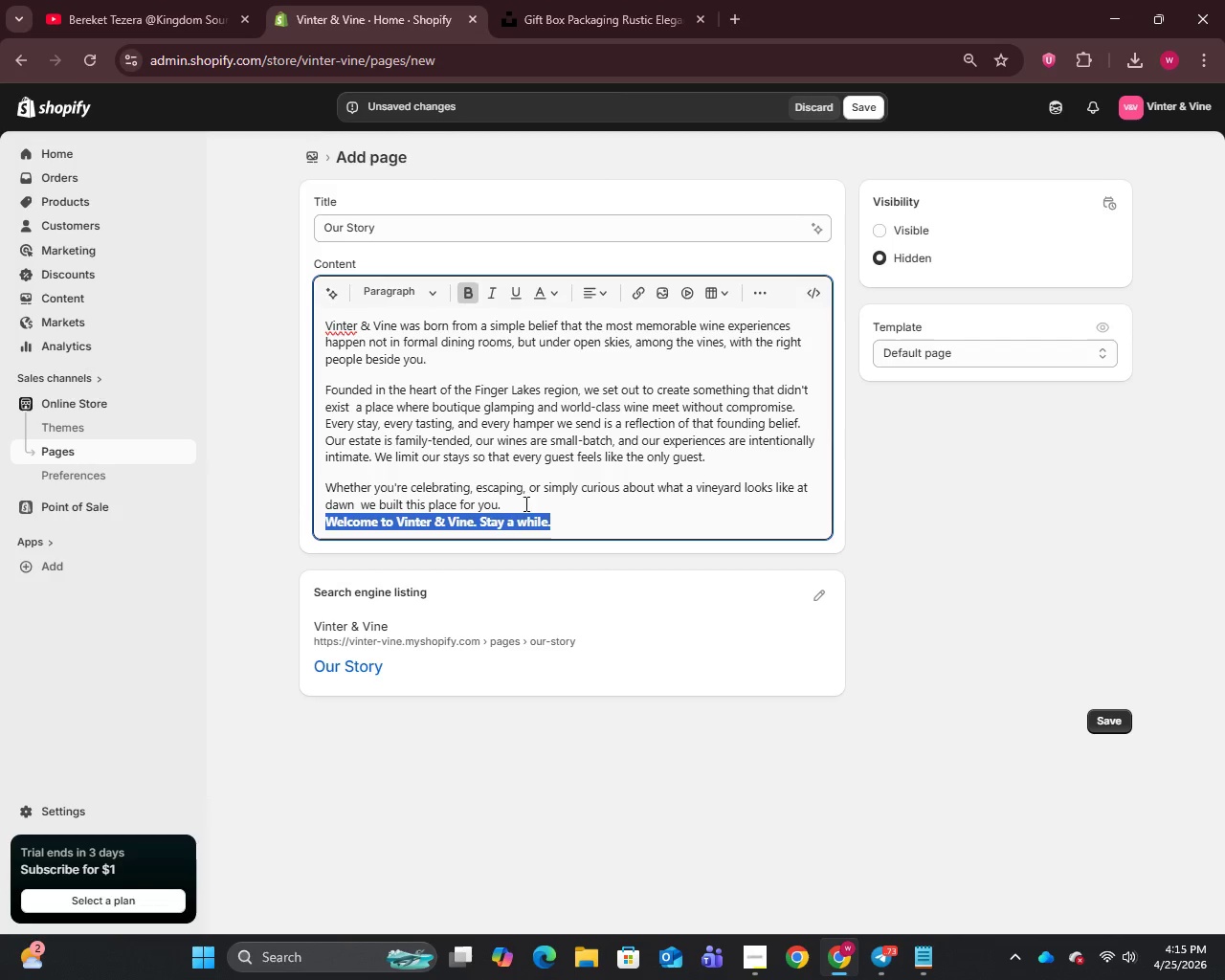 
left_click([522, 510])
 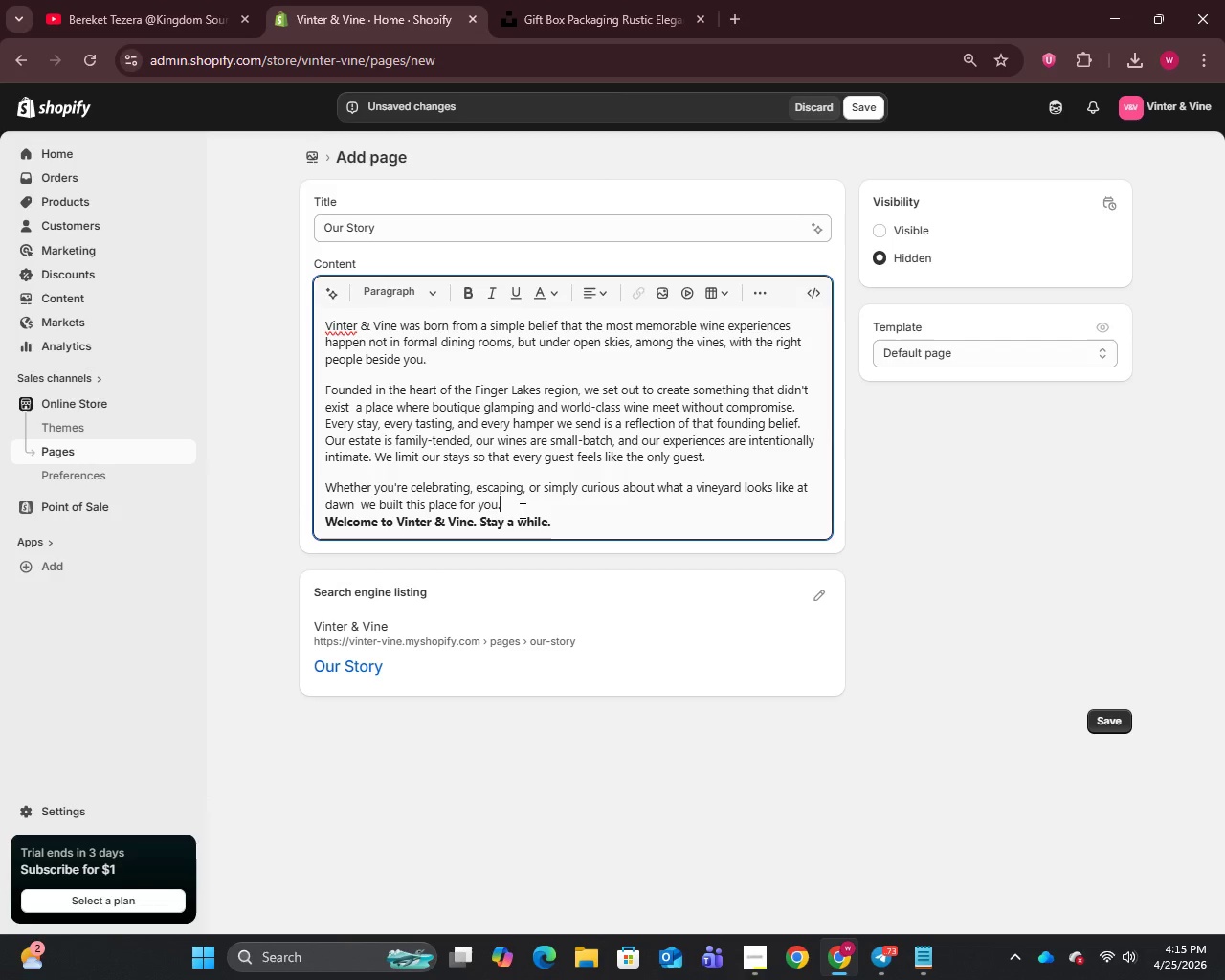 
key(Space)
 